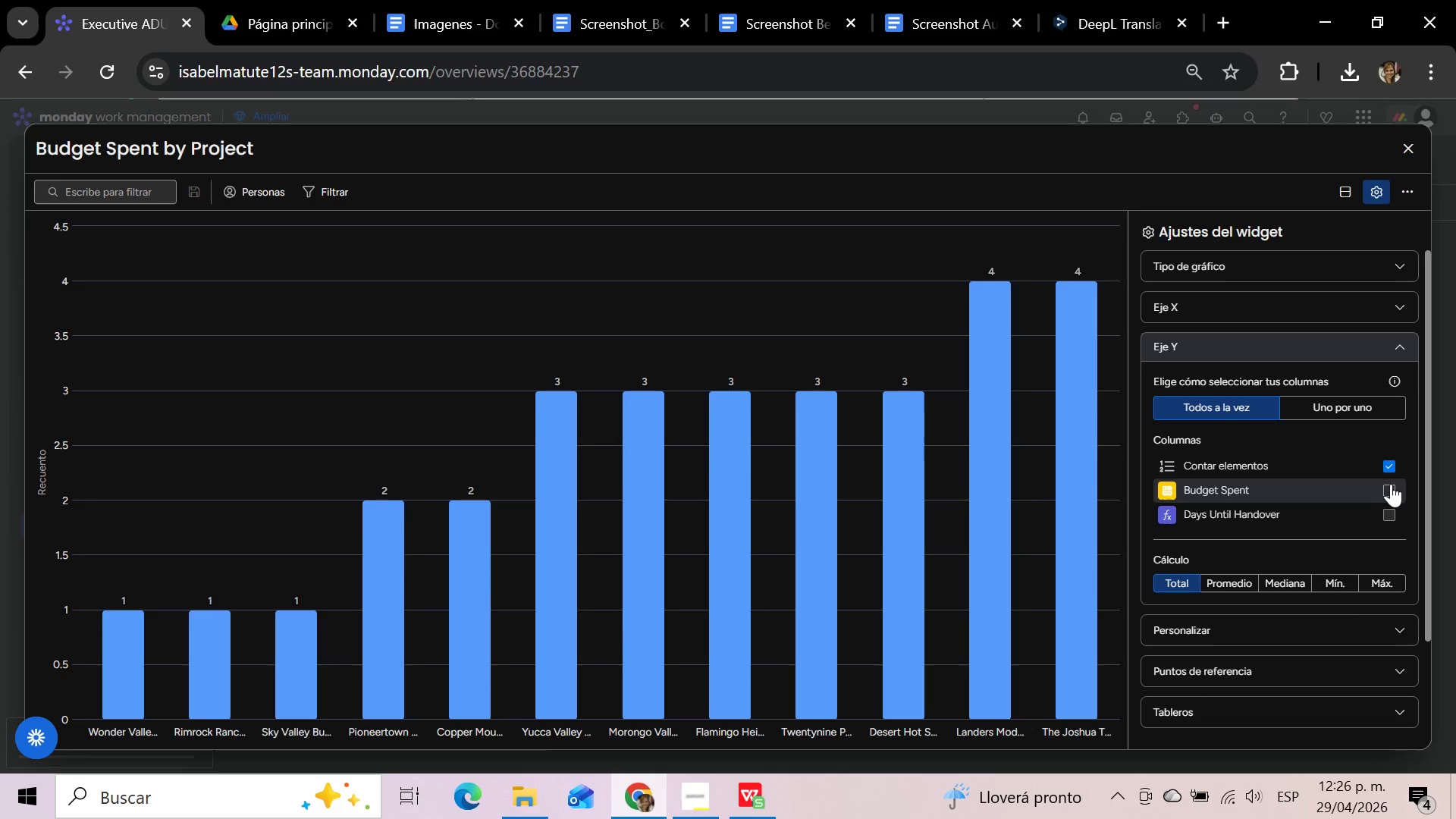 
left_click([1389, 466])
 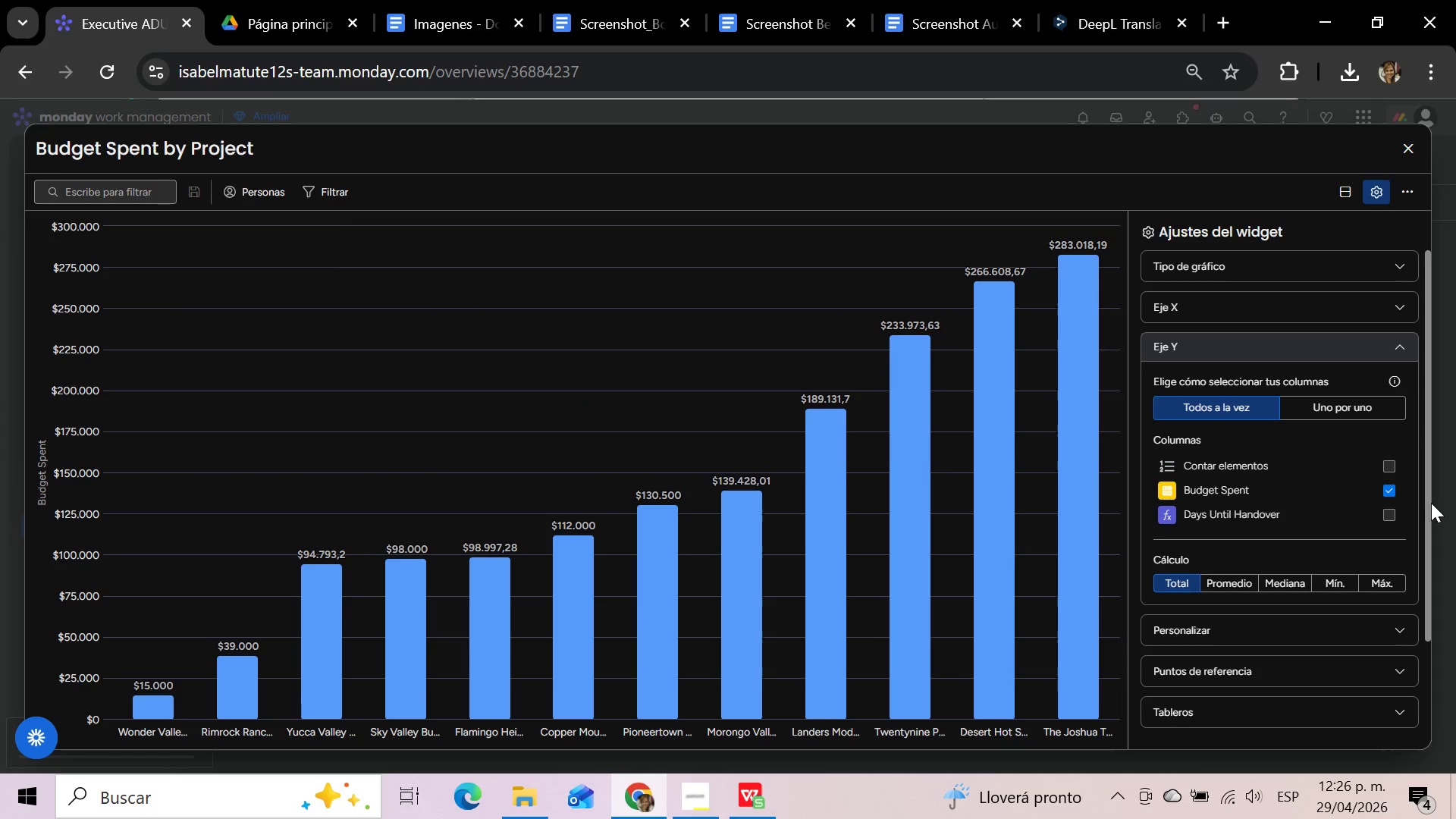 
wait(6.88)
 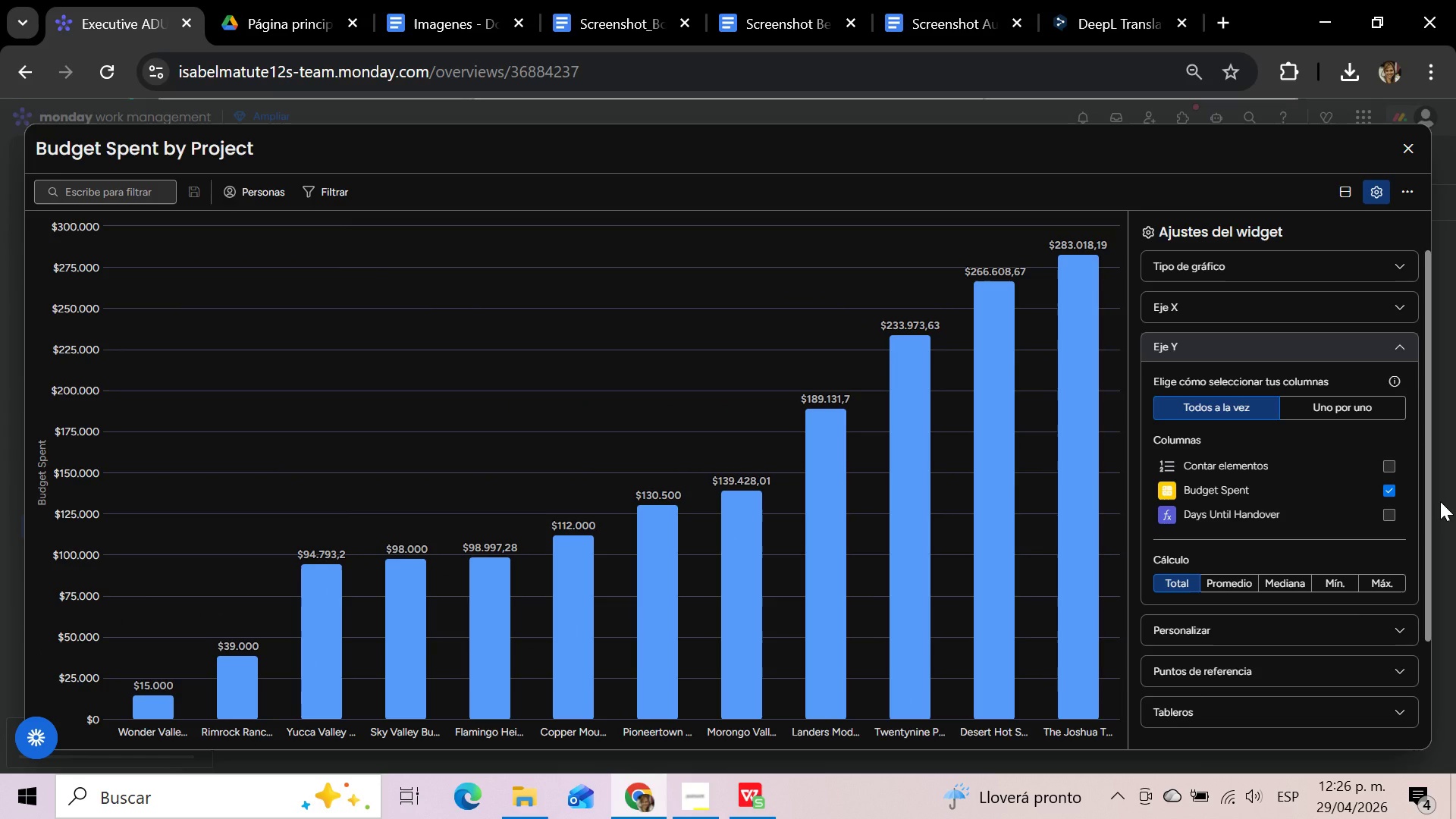 
left_click([1176, 583])
 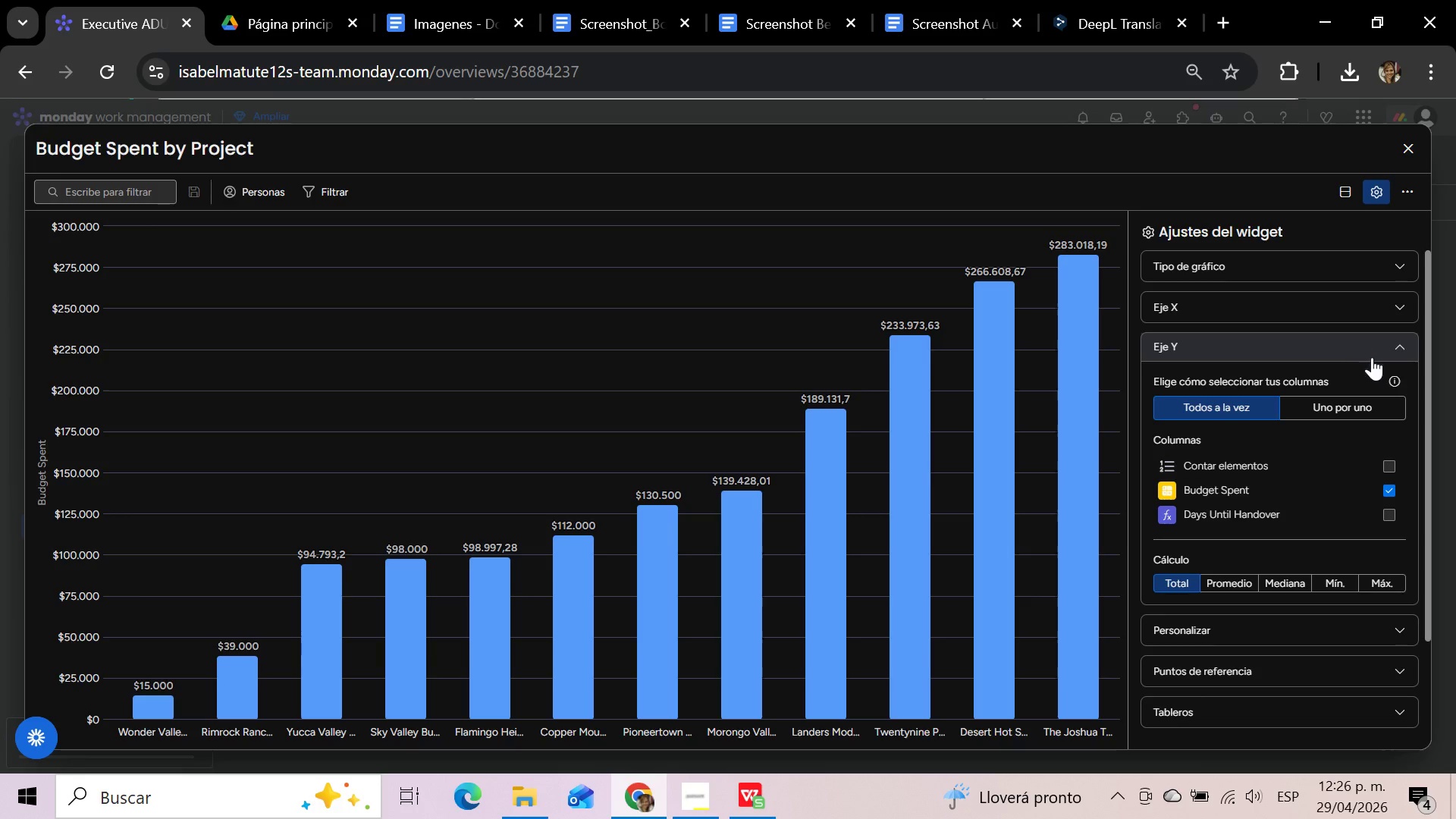 
left_click([1400, 344])
 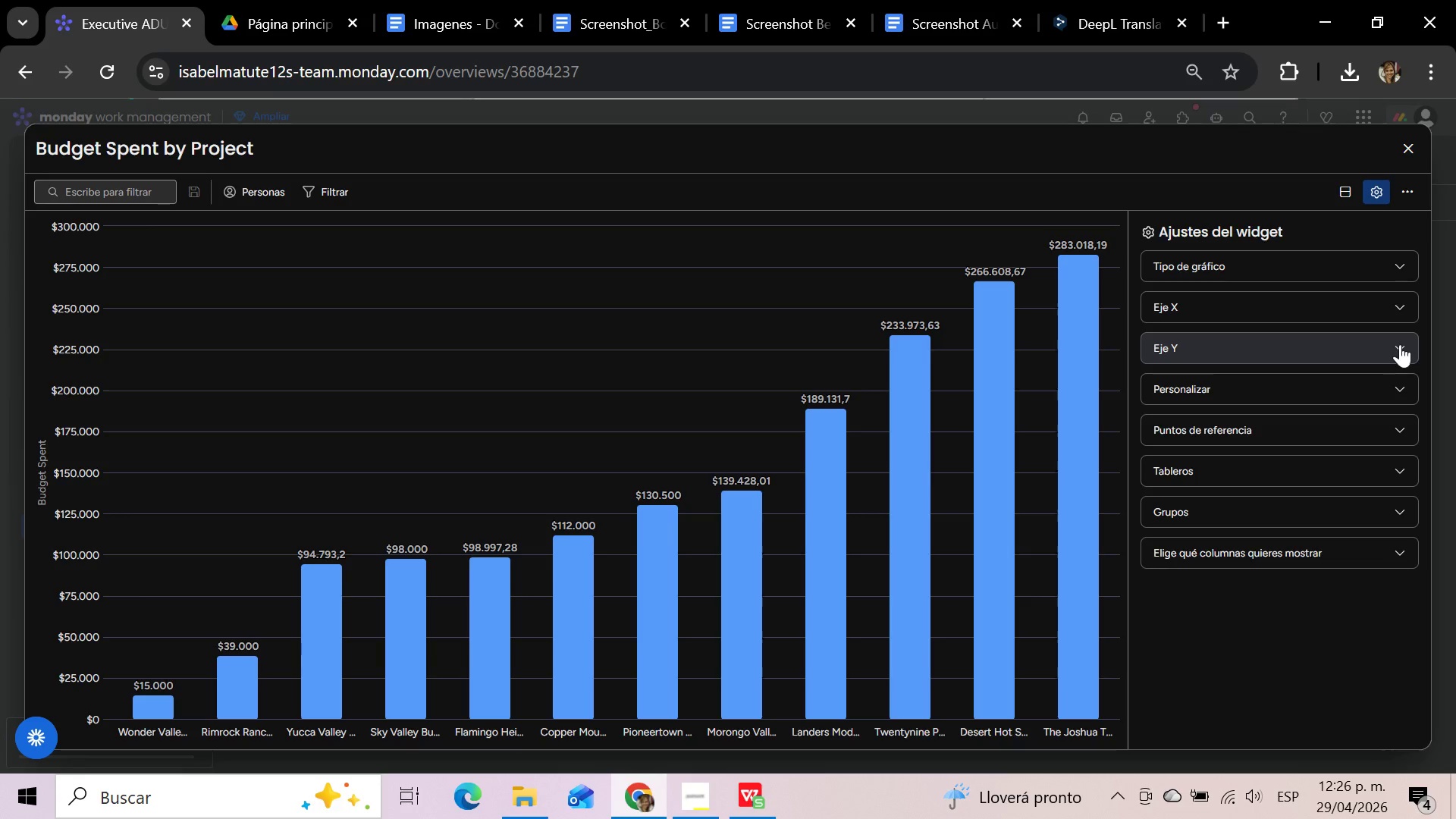 
wait(8.25)
 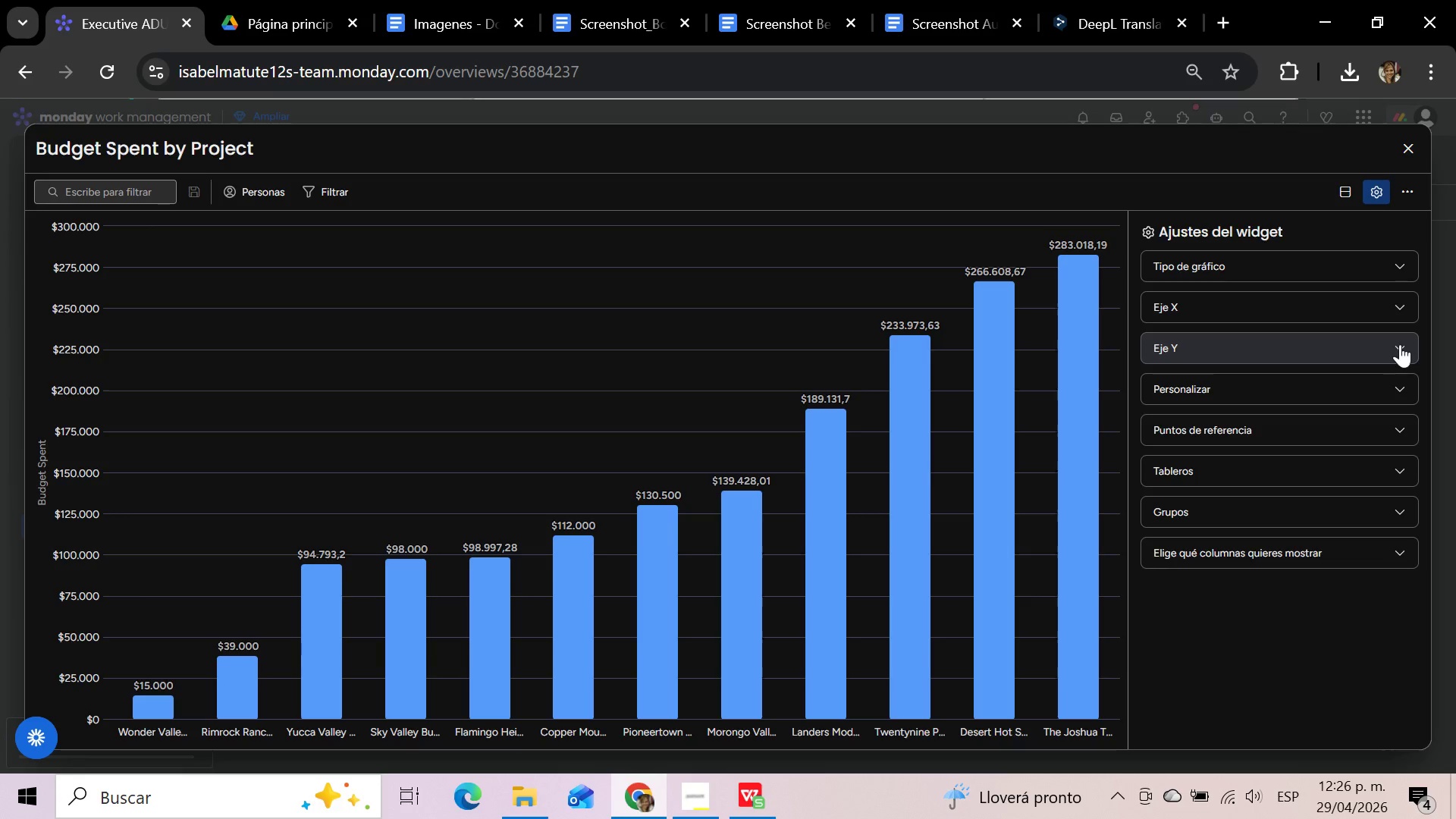 
left_click([1407, 151])
 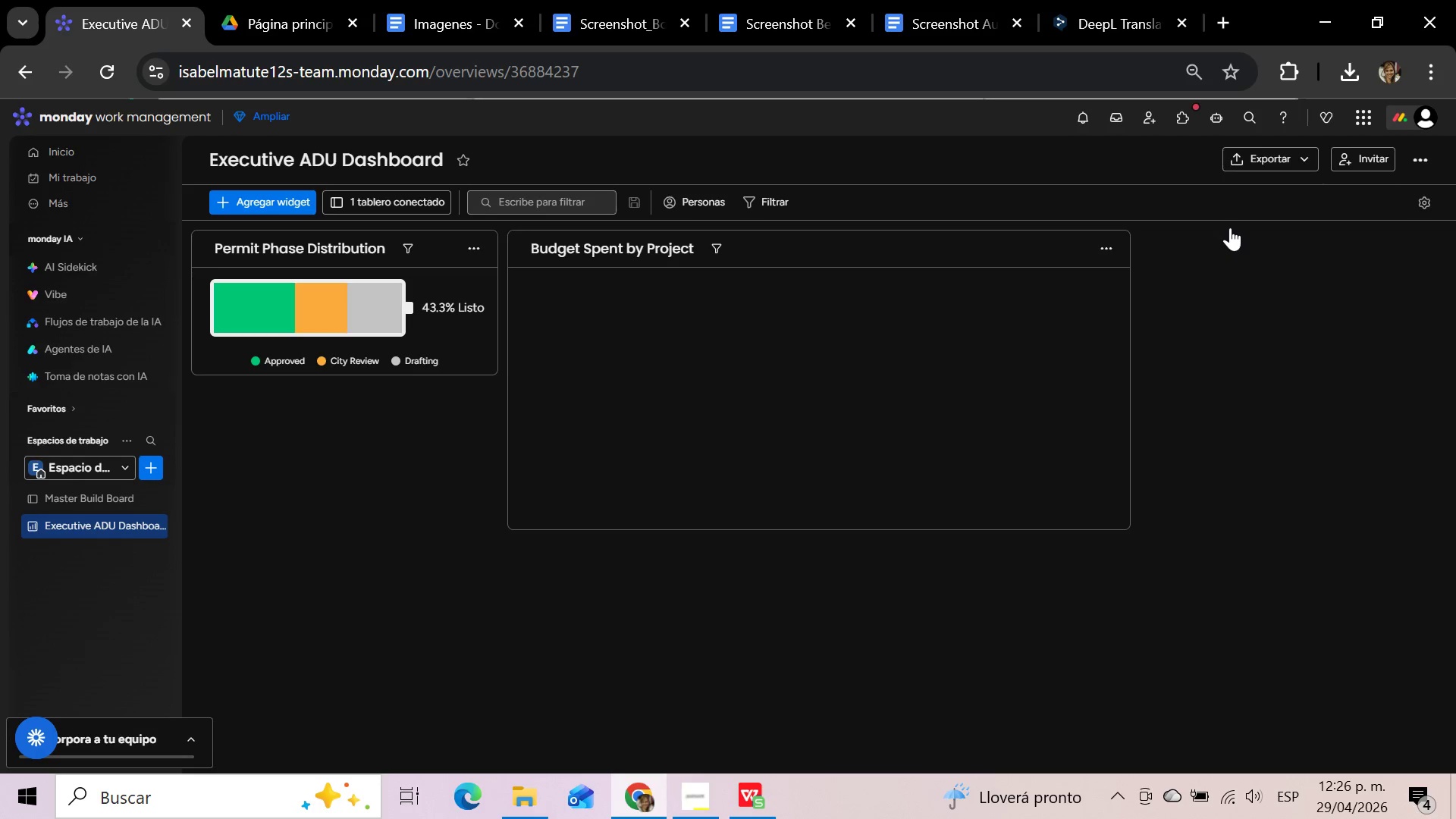 
mouse_move([1172, 394])
 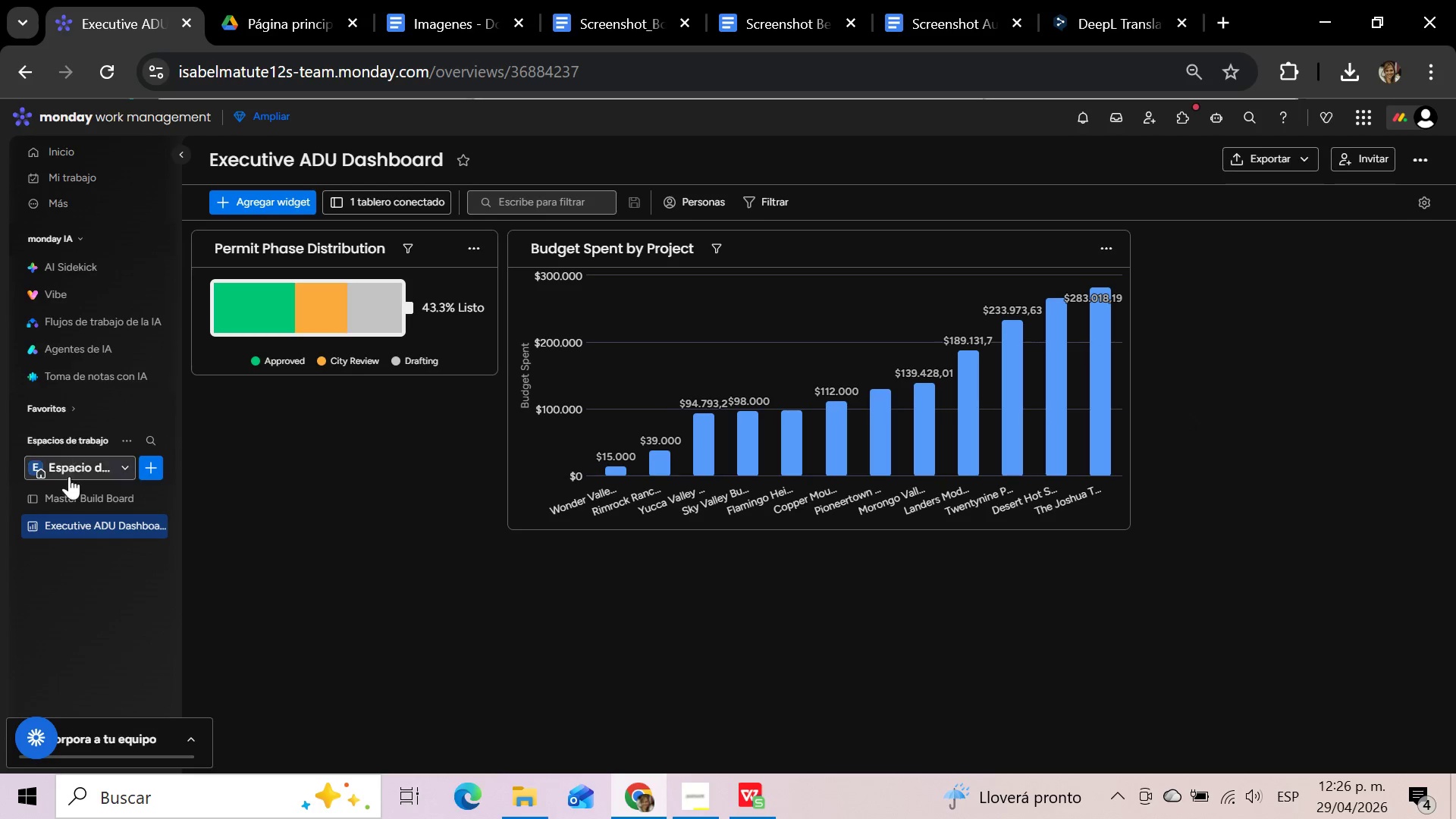 
left_click([69, 500])
 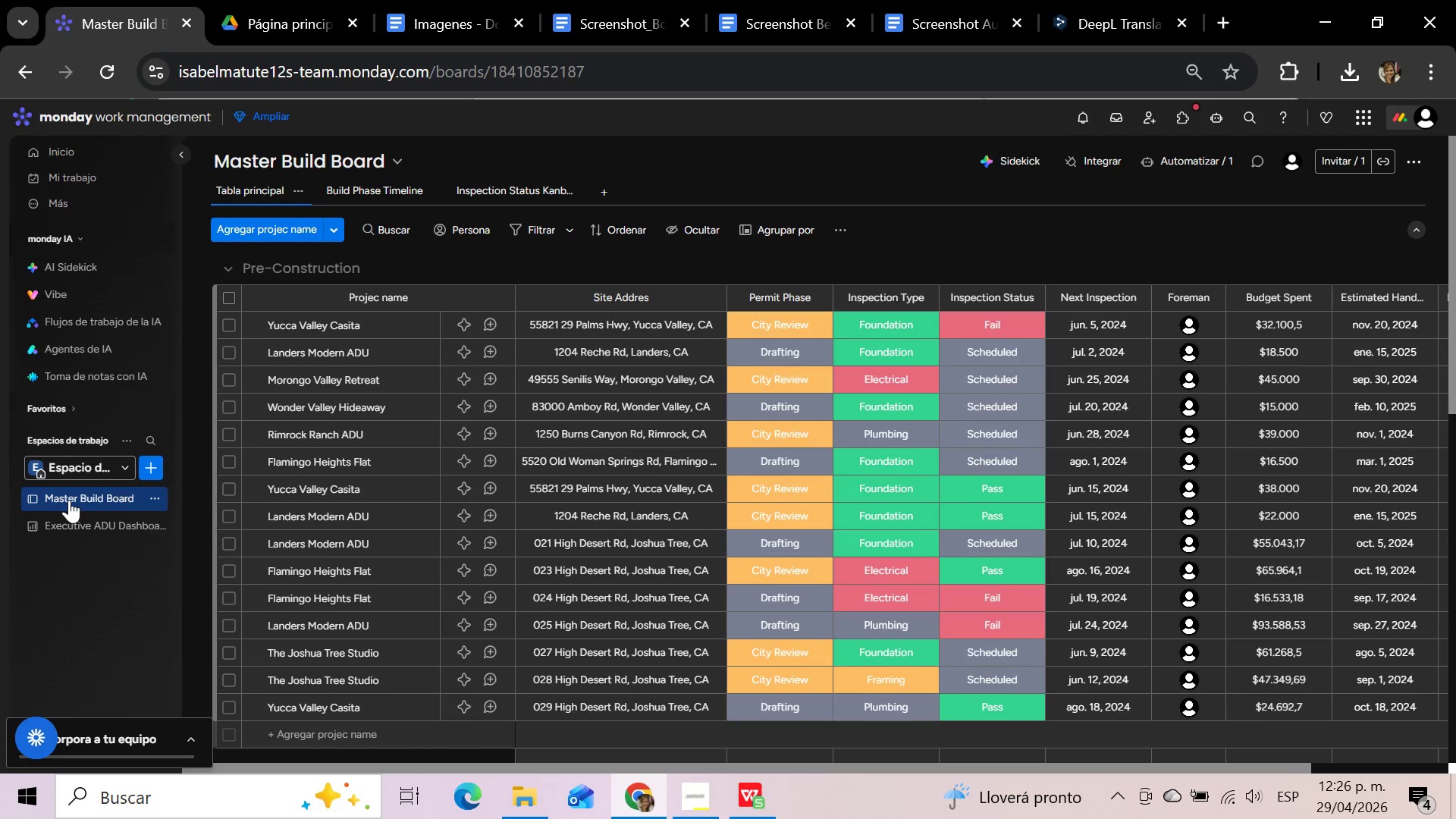 
wait(5.45)
 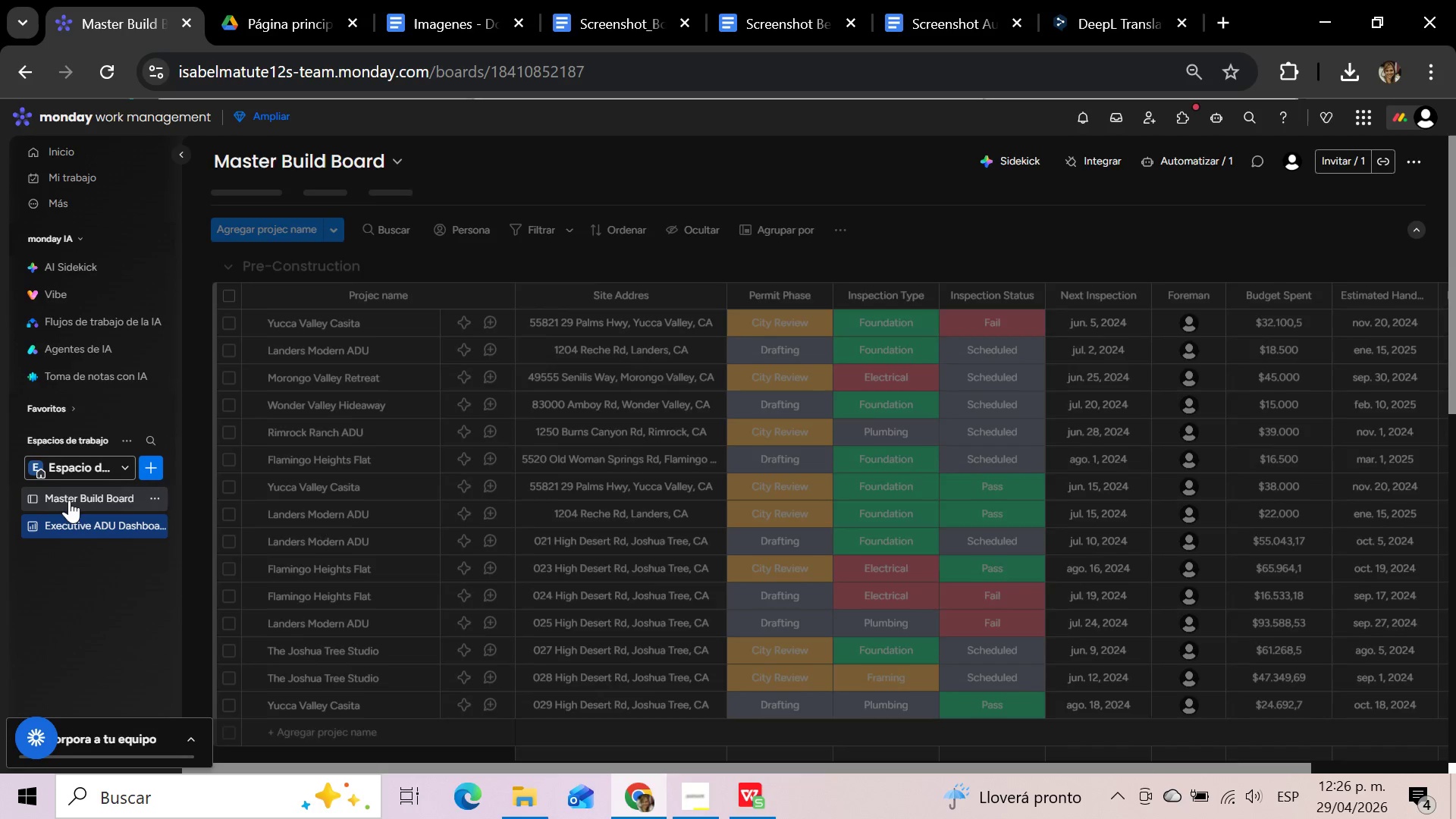 
scroll: coordinate [544, 489], scroll_direction: up, amount: 4.0
 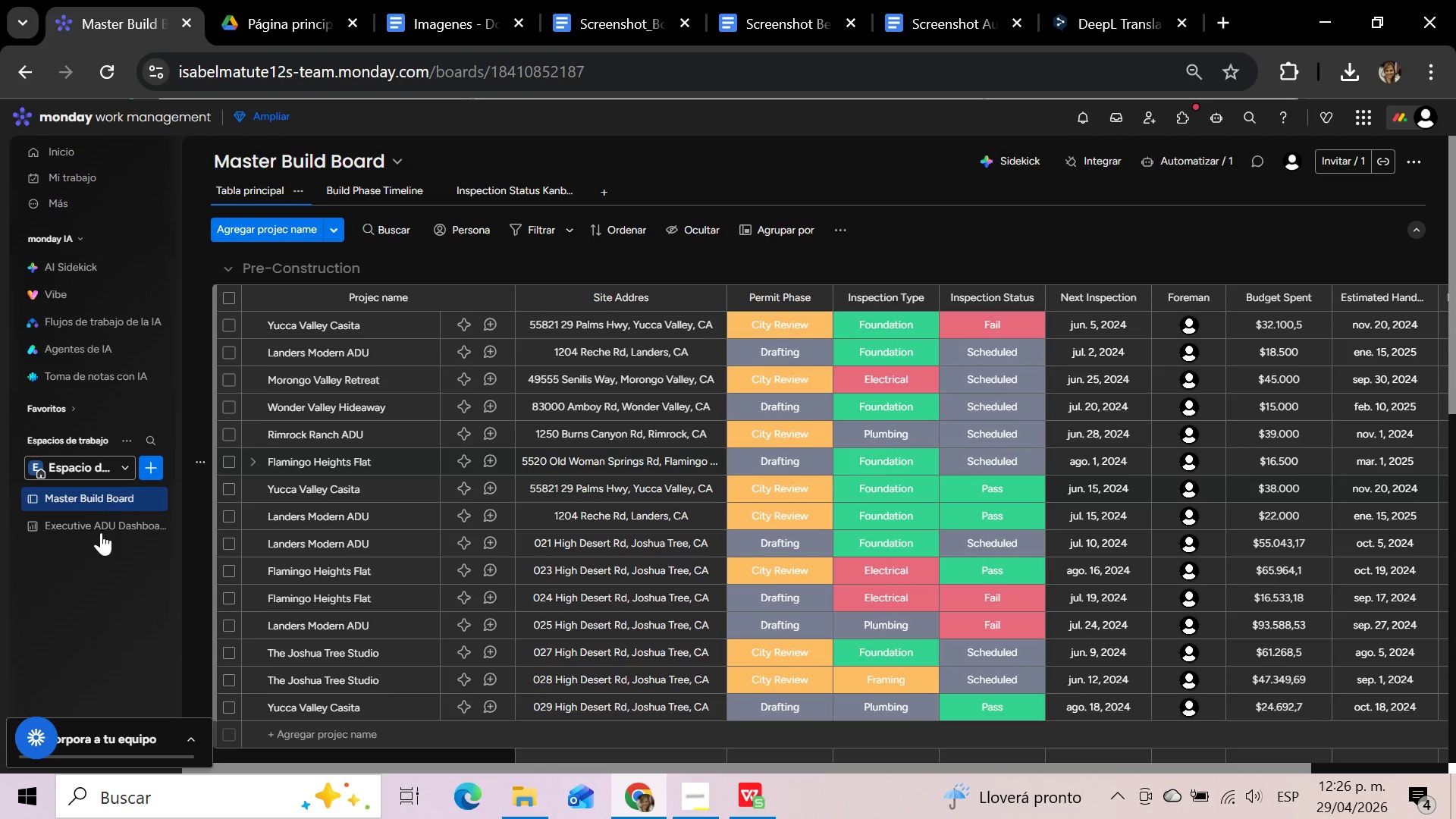 
left_click([96, 532])
 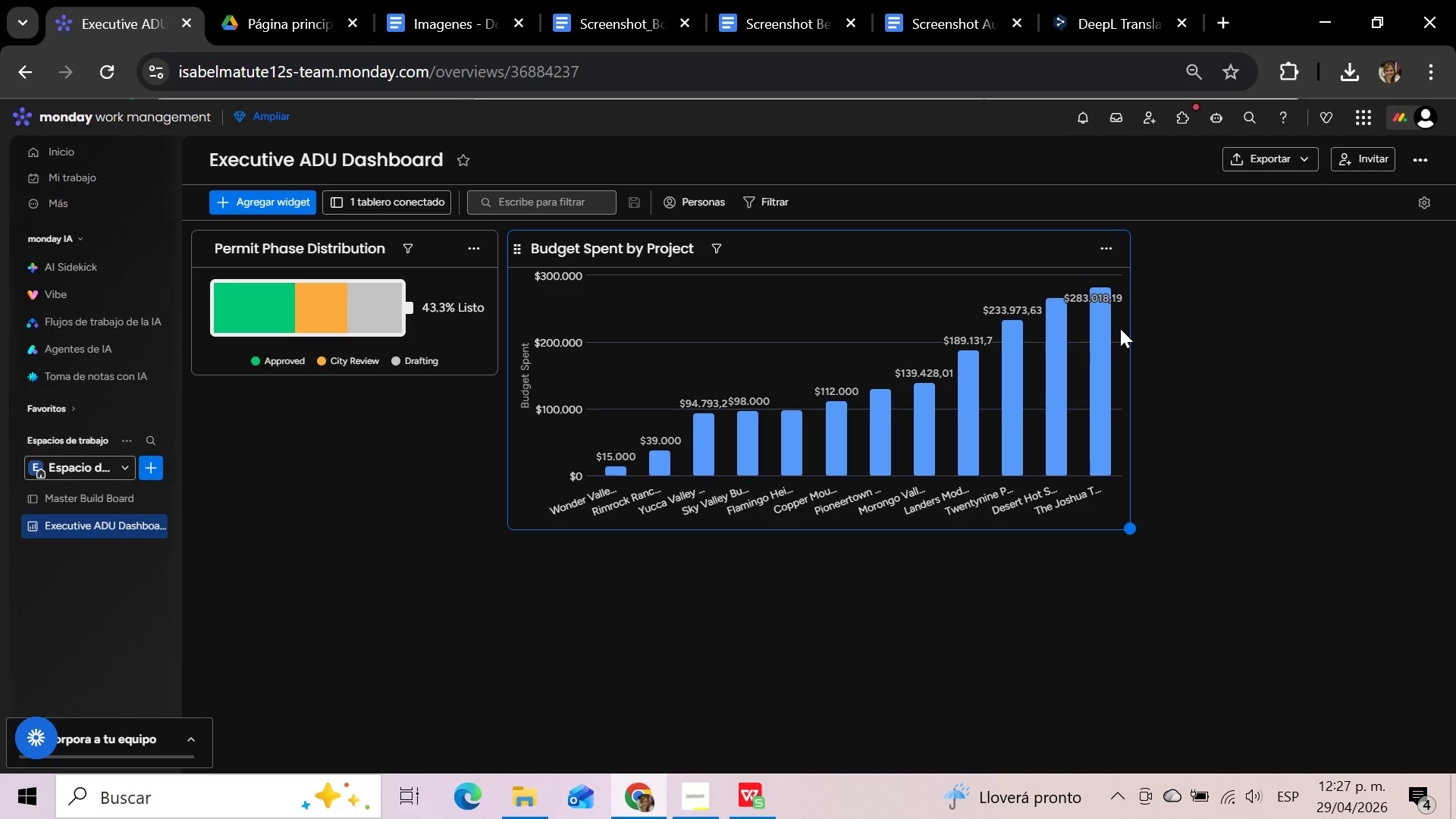 
wait(31.2)
 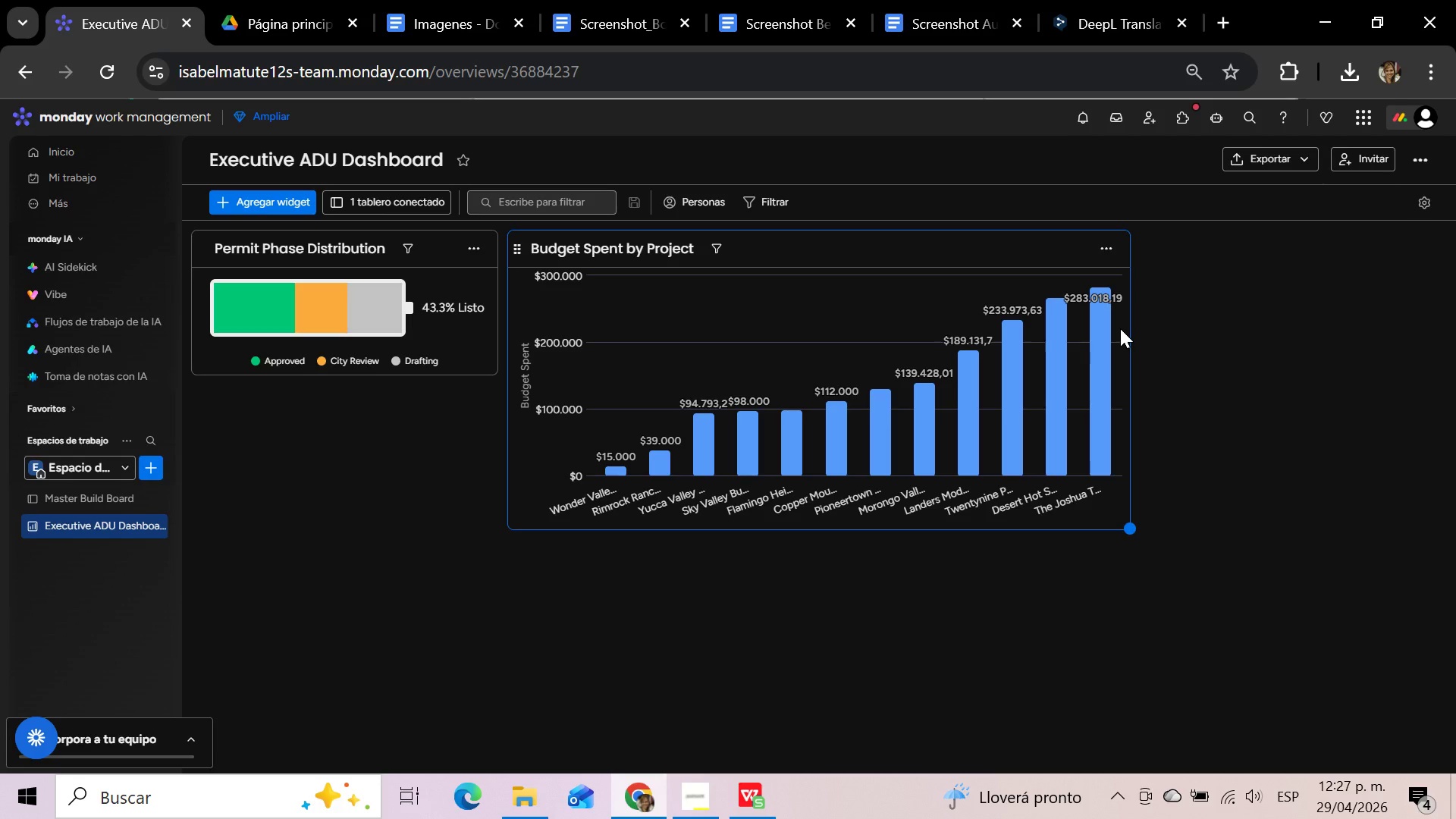 
left_click([69, 500])
 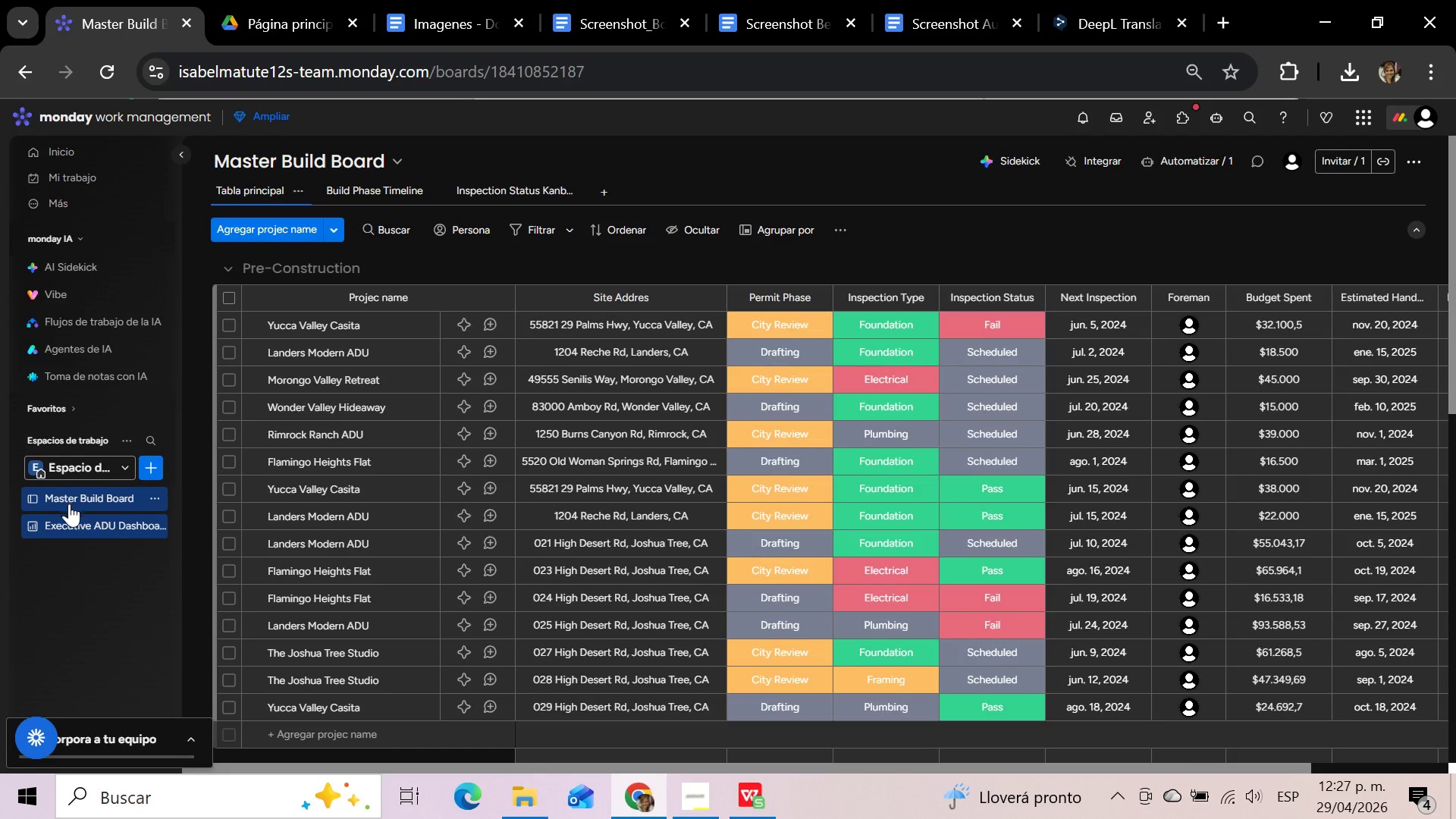 
left_click([67, 521])
 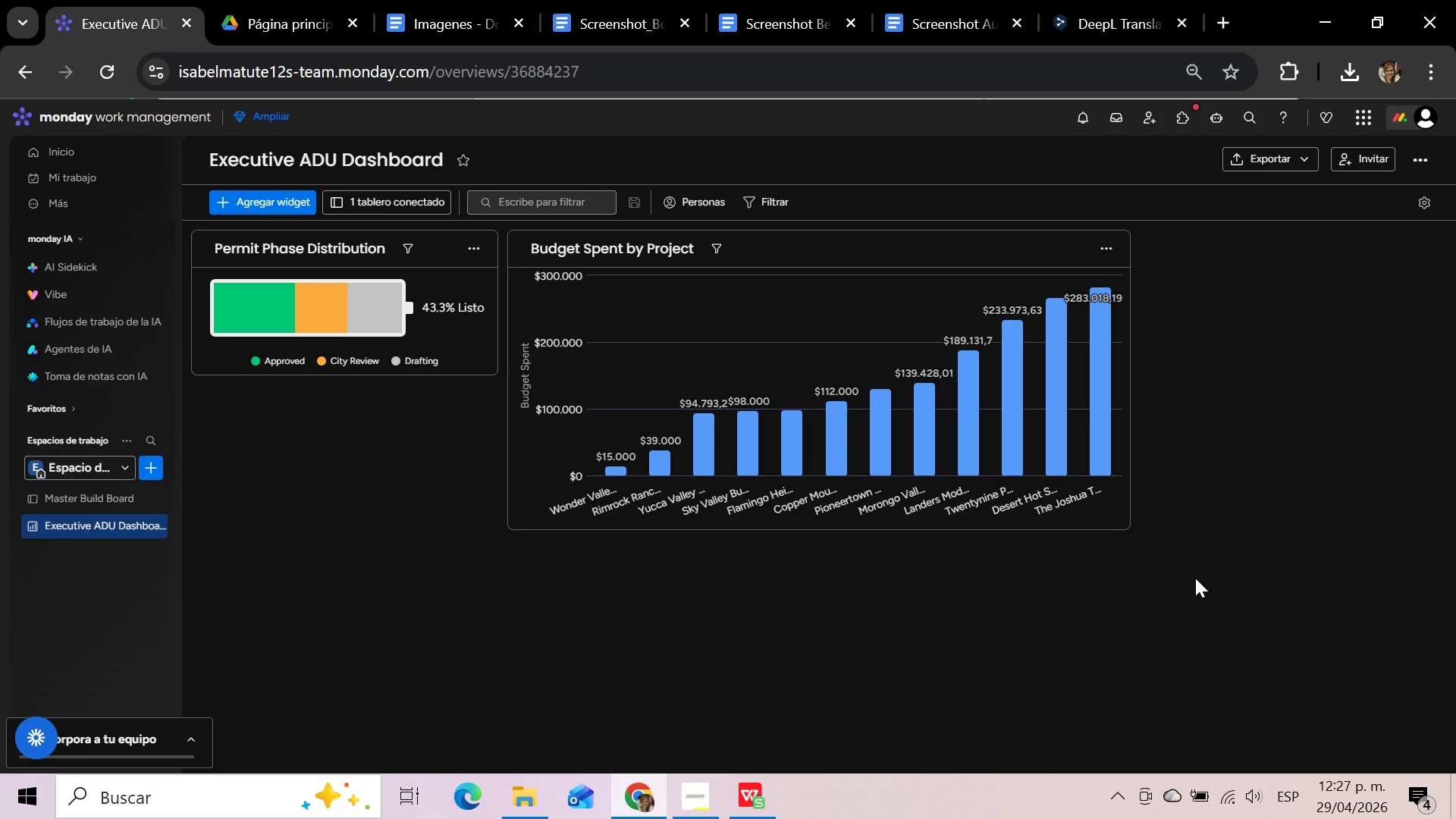 
wait(19.88)
 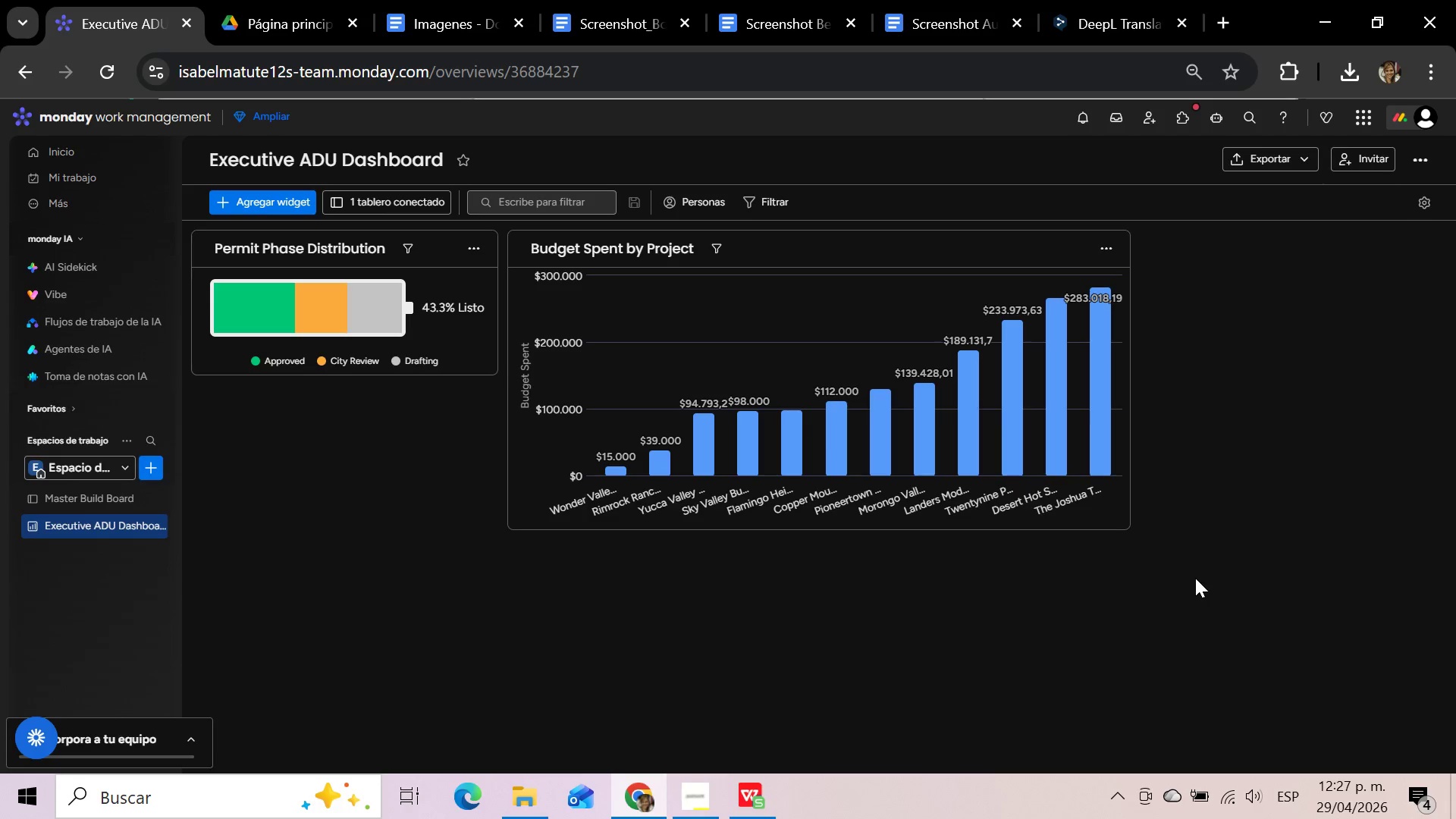 
left_click([268, 196])
 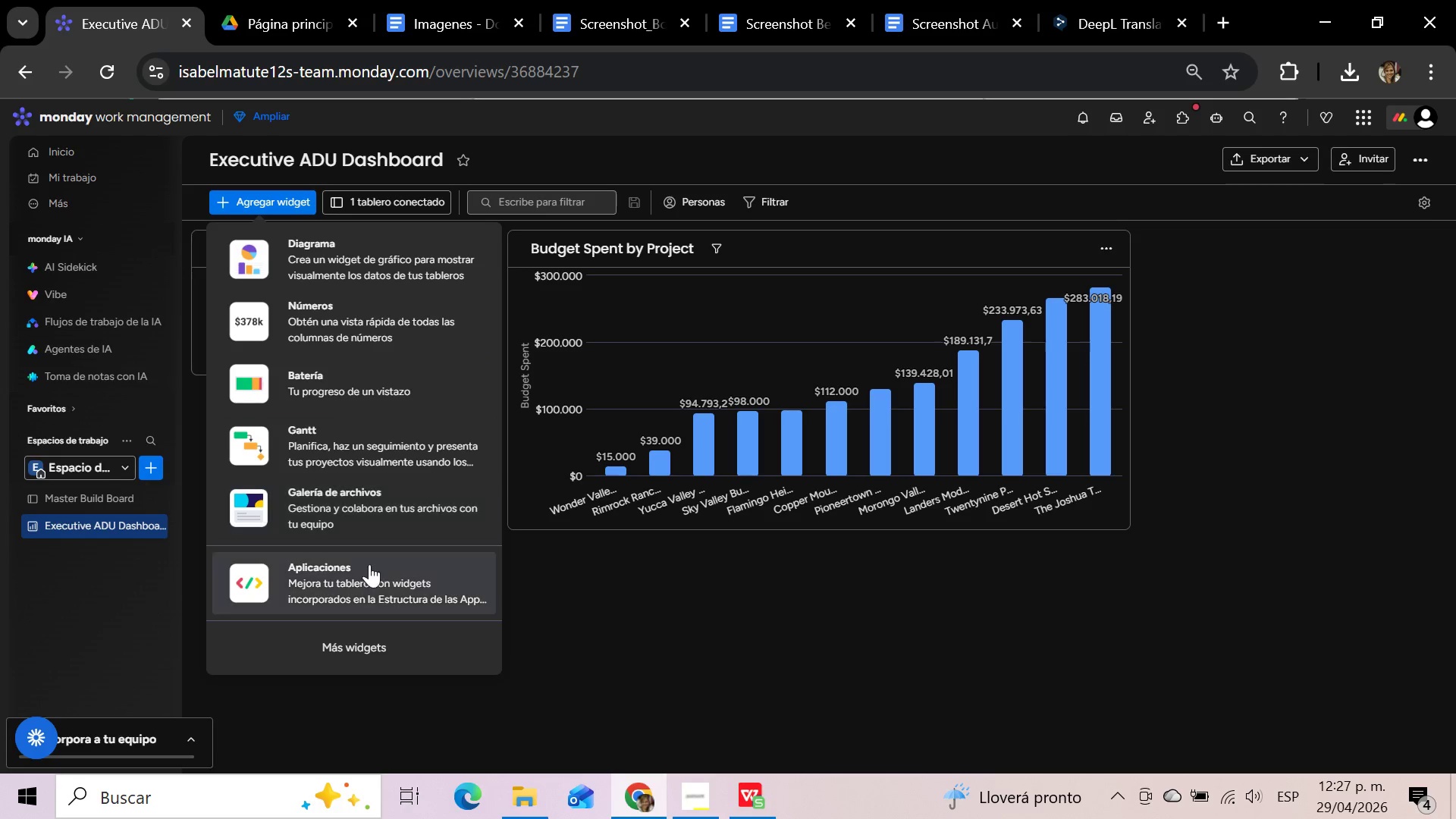 
wait(6.12)
 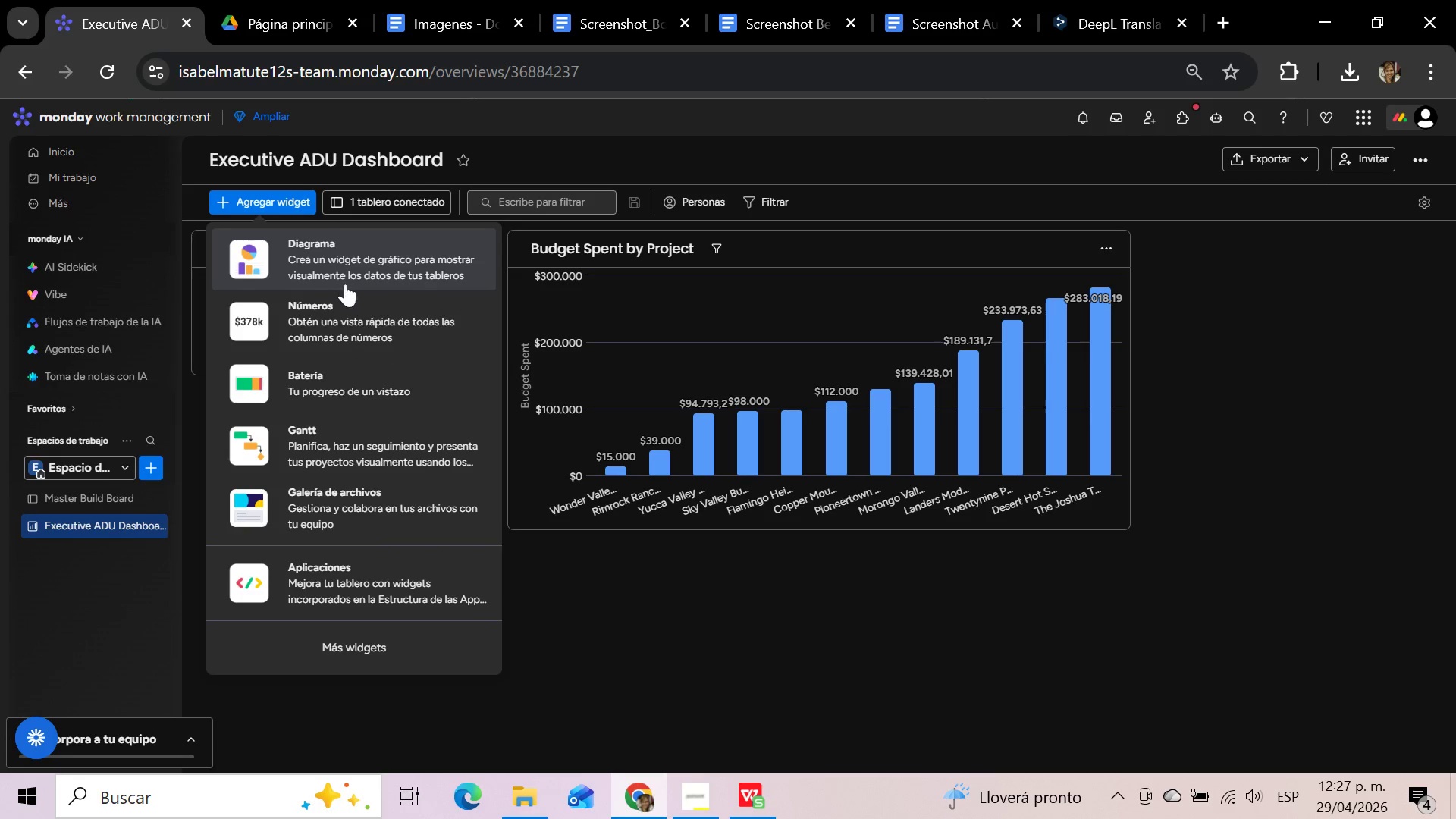 
left_click([363, 639])
 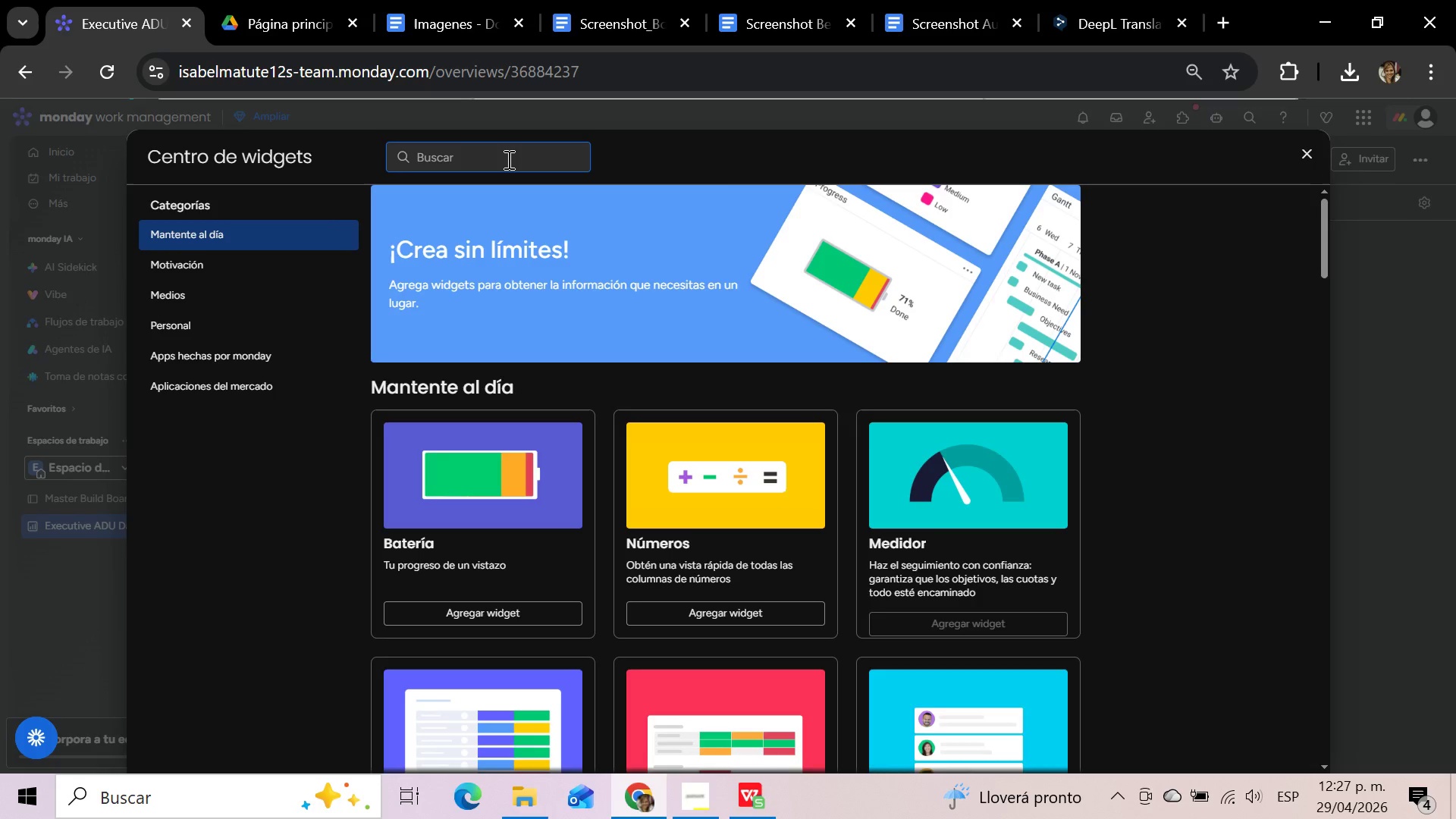 
left_click([507, 159])
 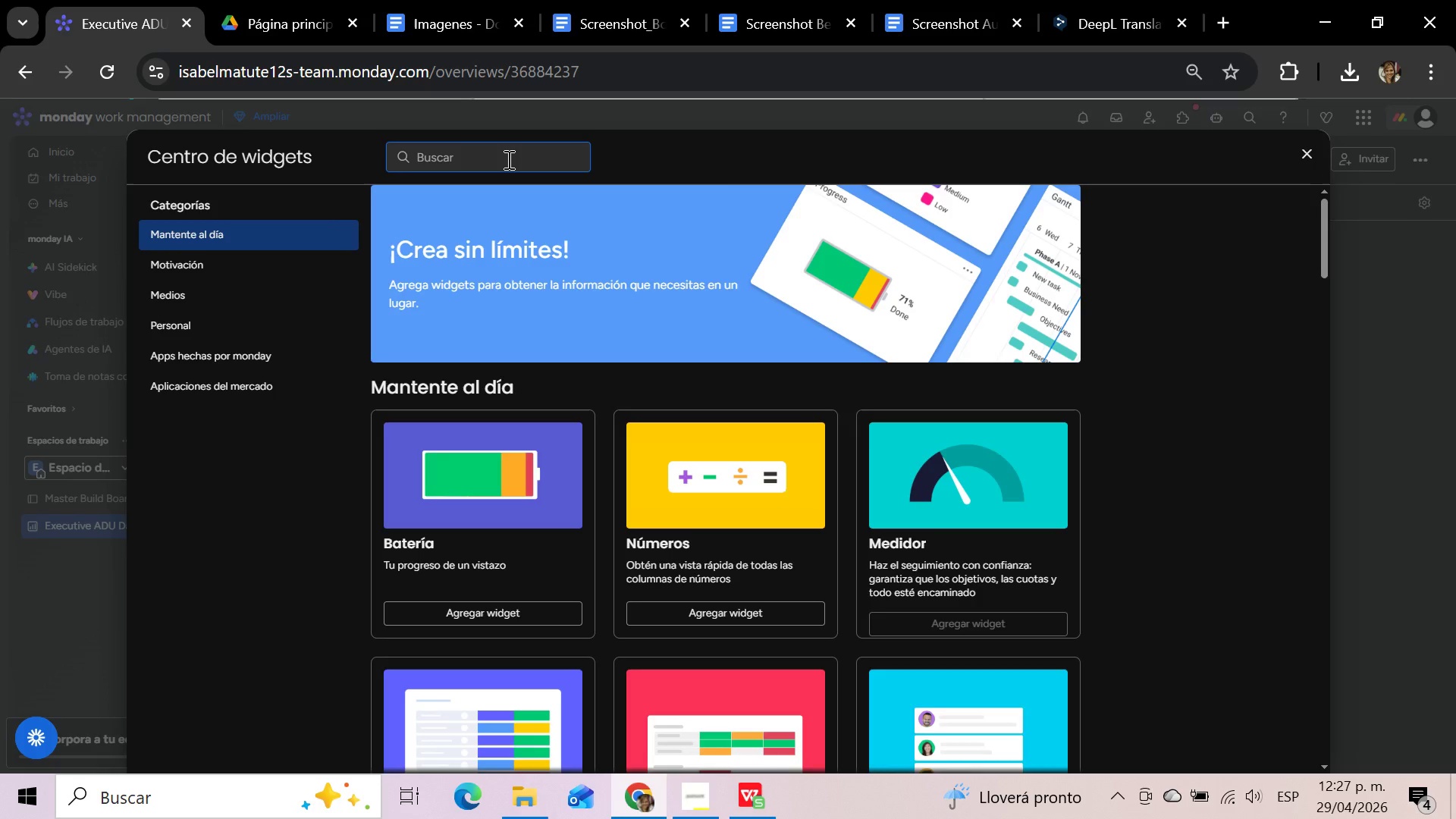 
type(calen)
 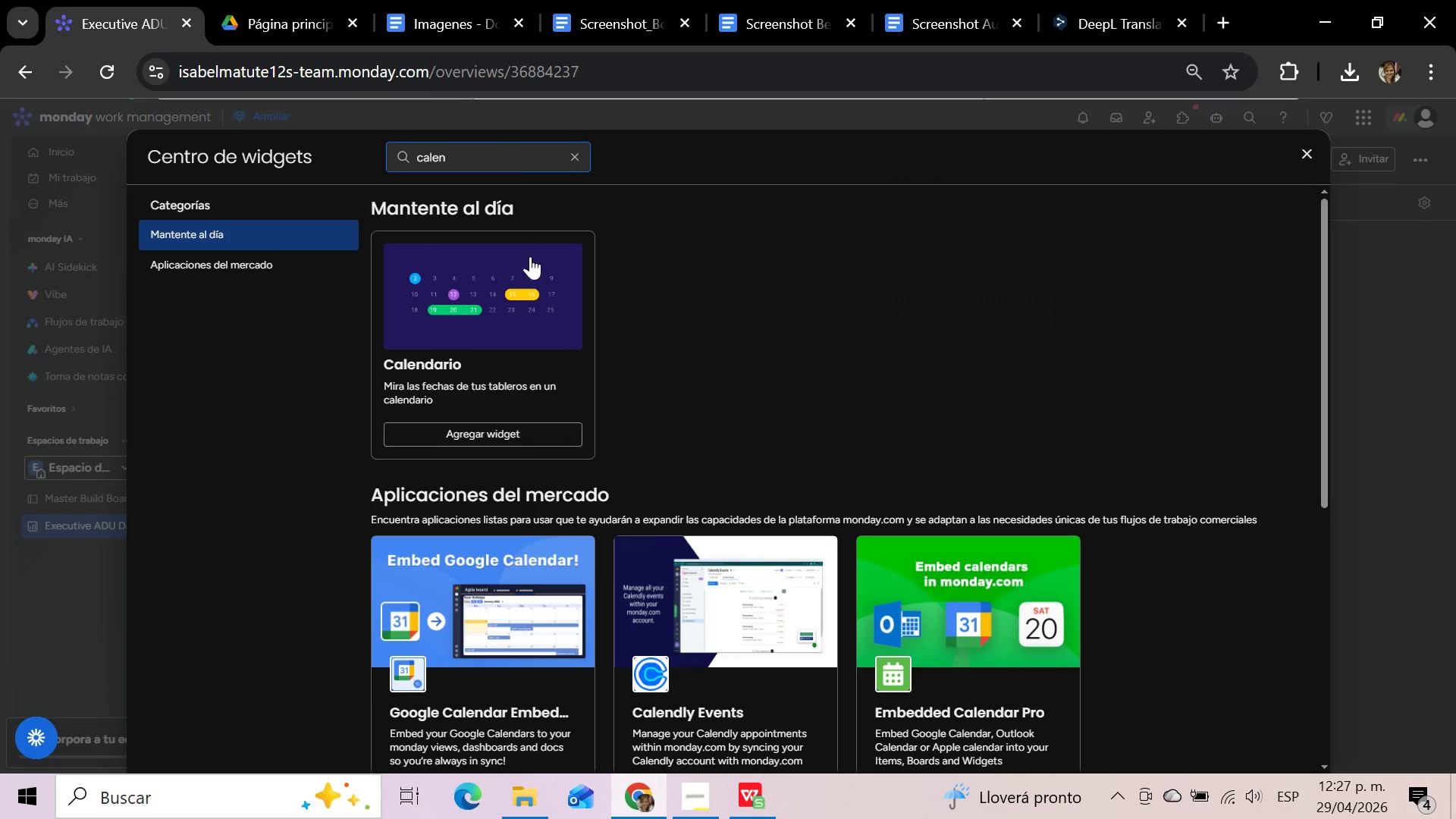 
left_click([532, 297])
 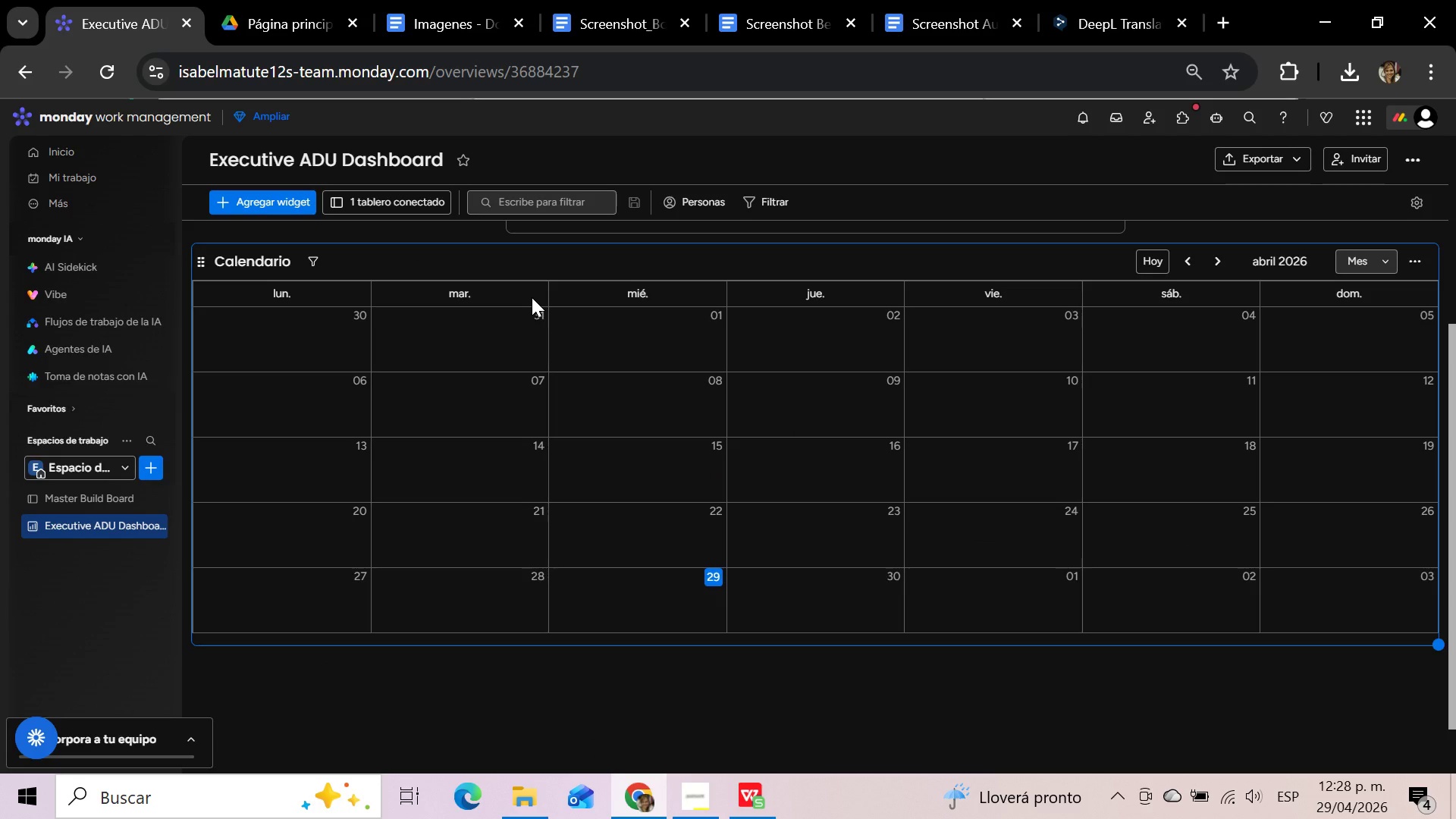 
wait(23.66)
 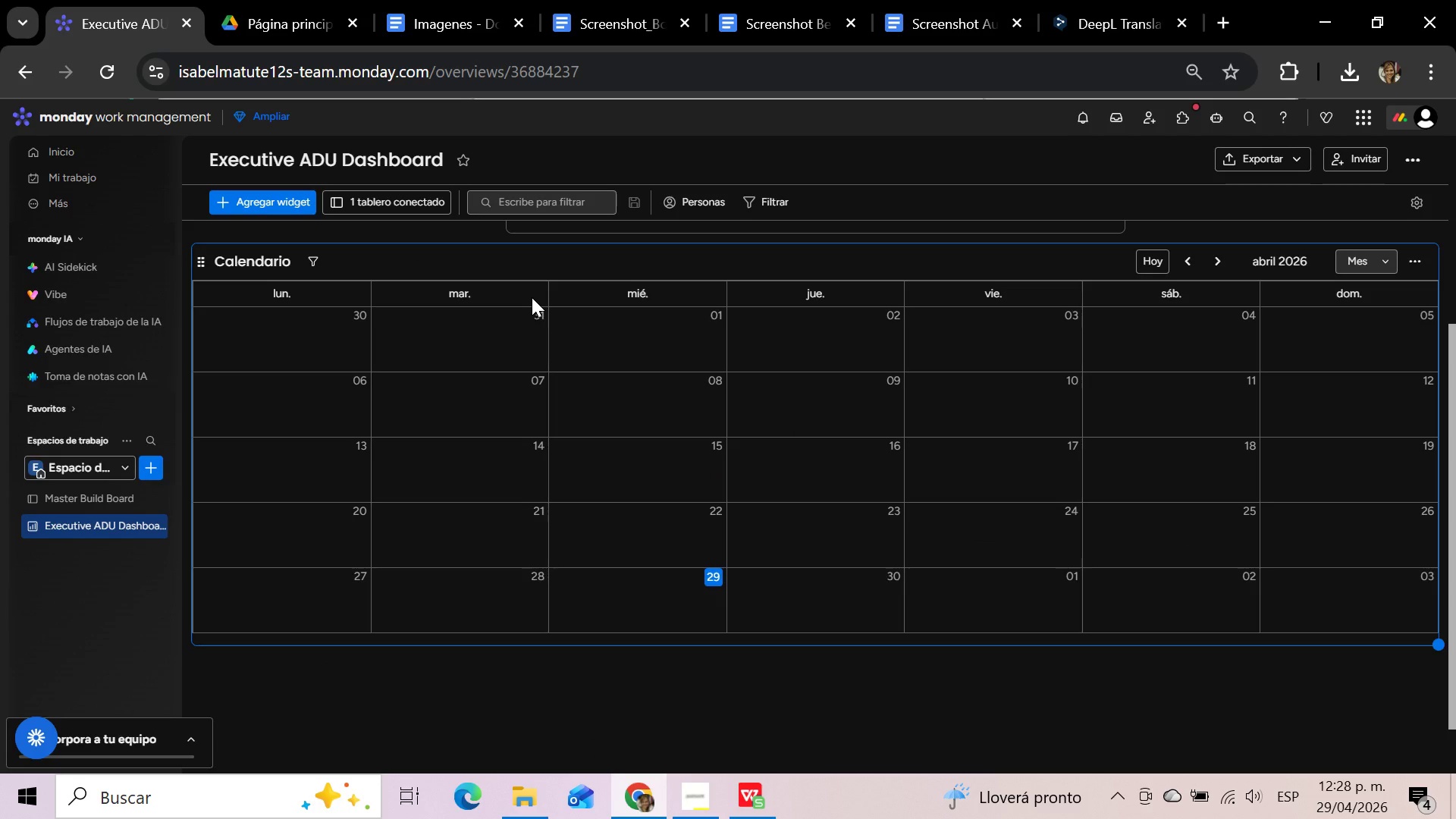 
left_click([1420, 267])
 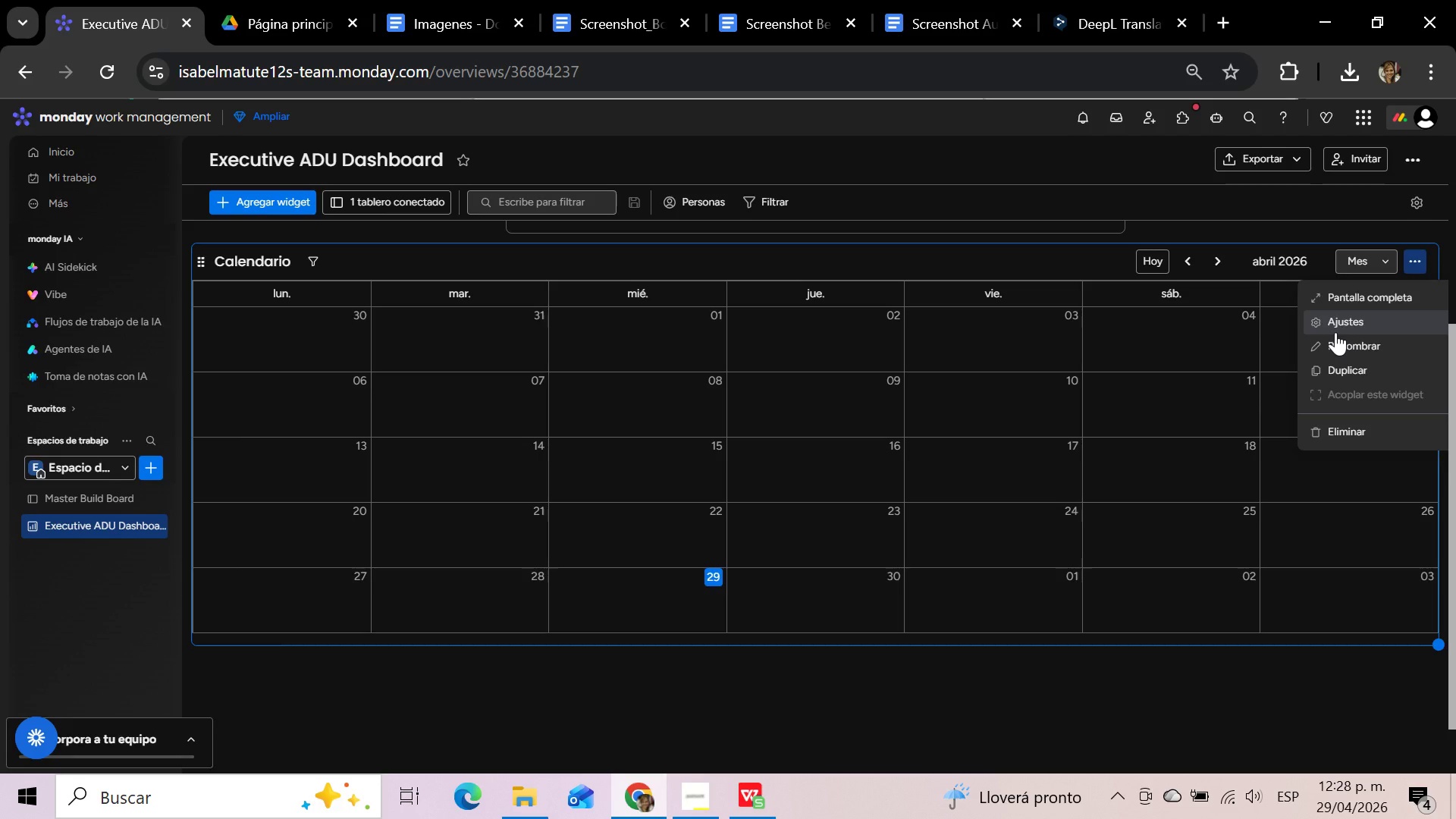 
left_click([1337, 328])
 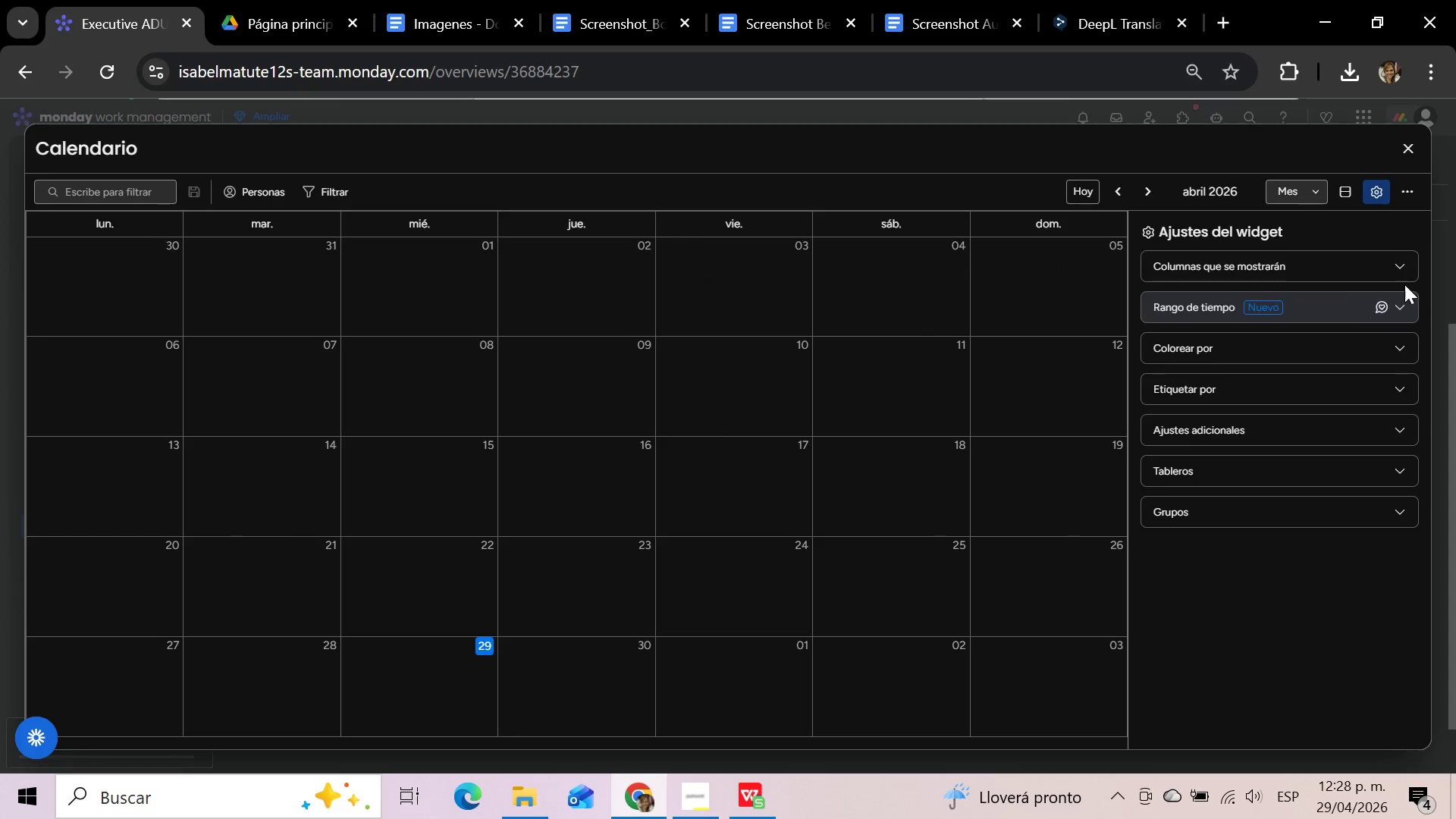 
left_click([1398, 268])
 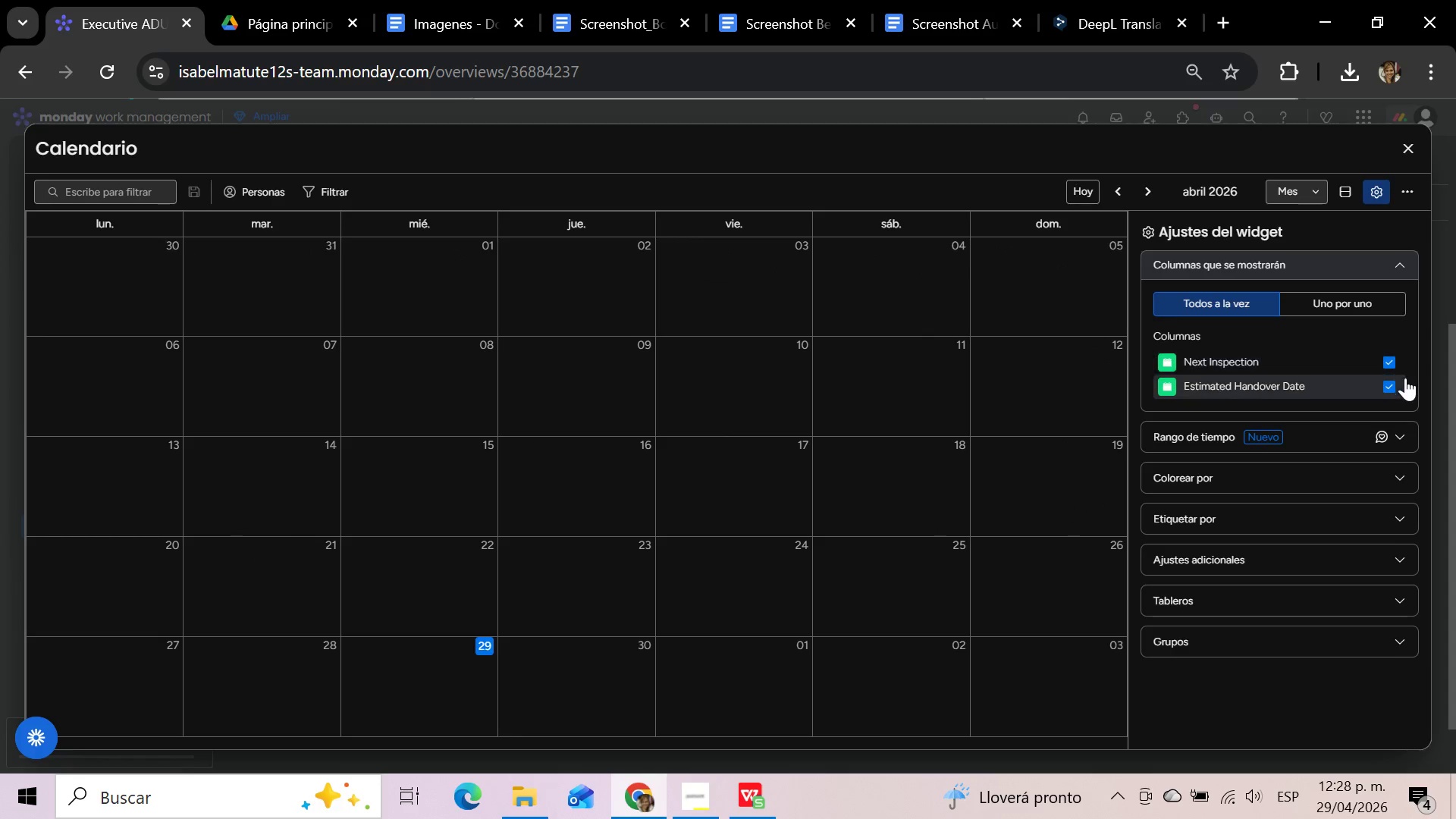 
left_click([1392, 381])
 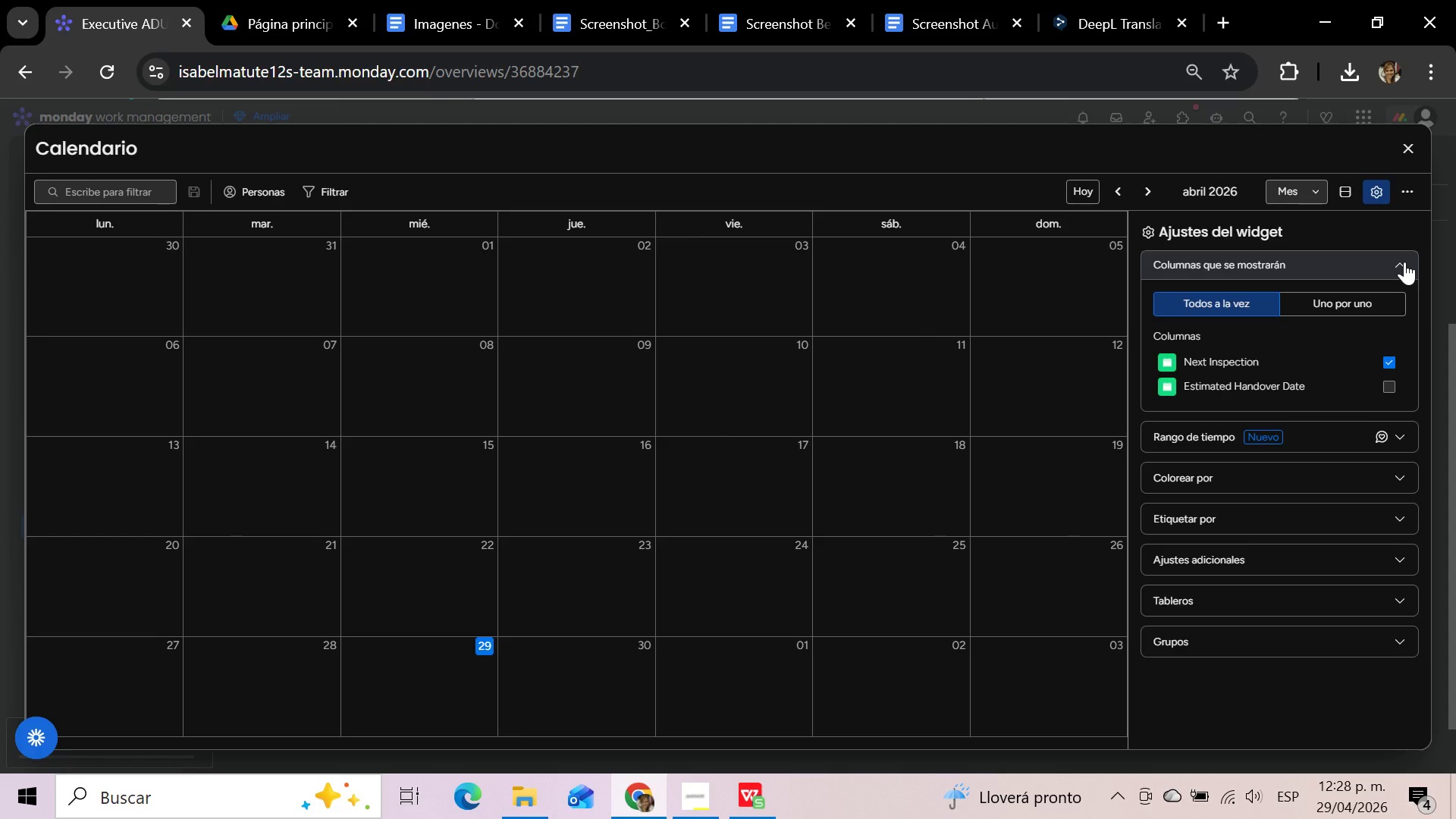 
left_click([1404, 262])
 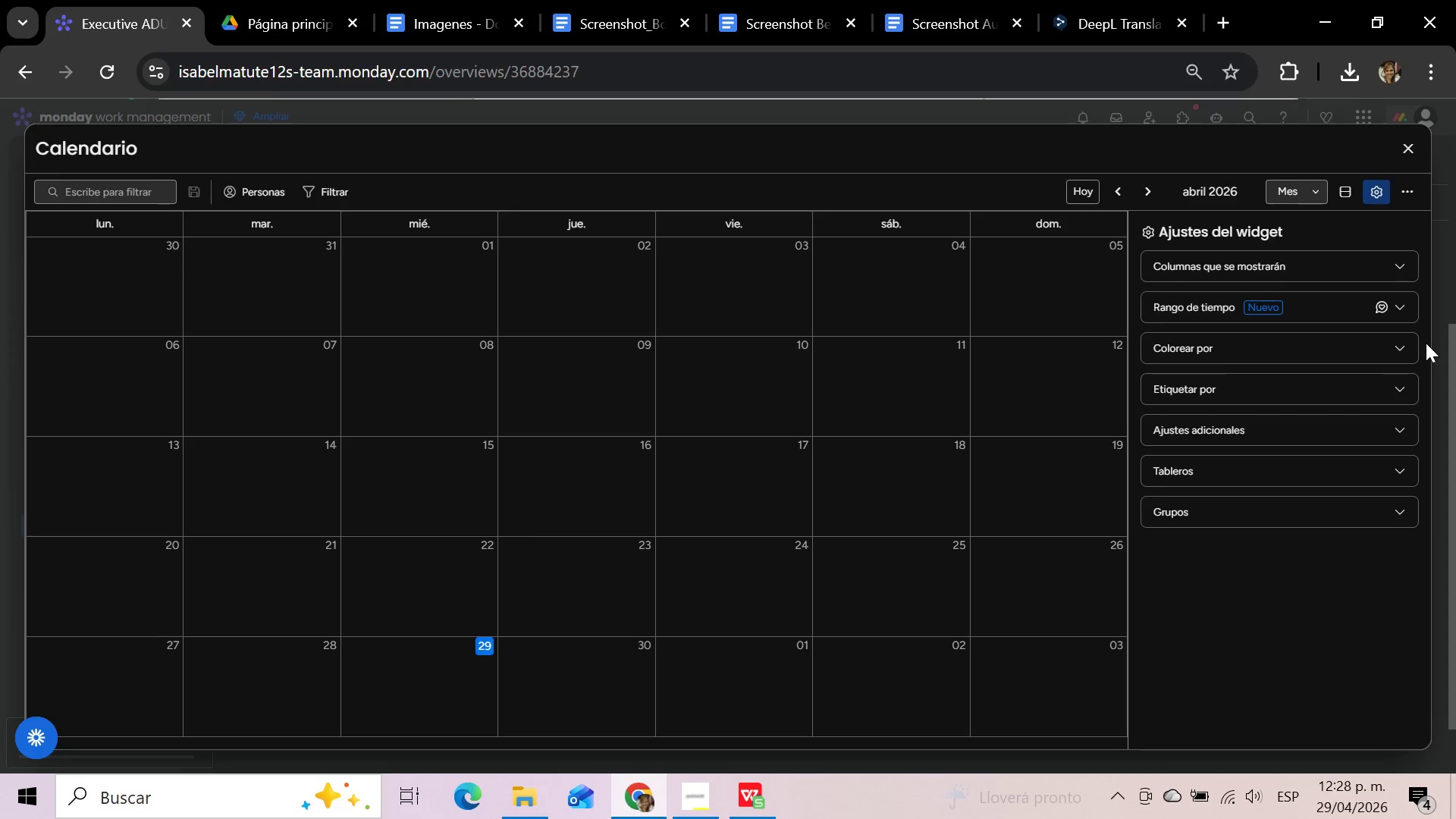 
wait(7.98)
 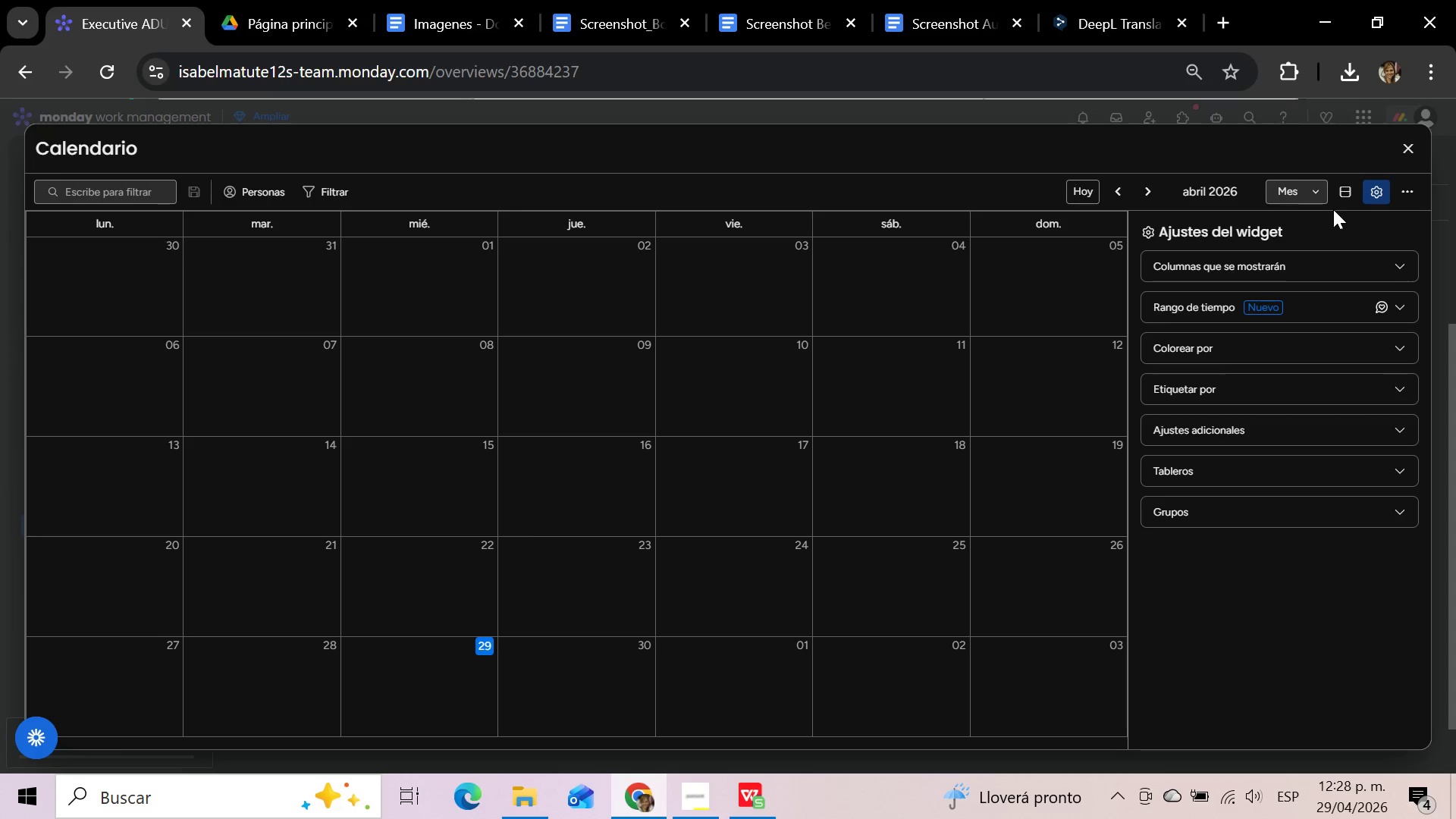 
left_click([137, 146])
 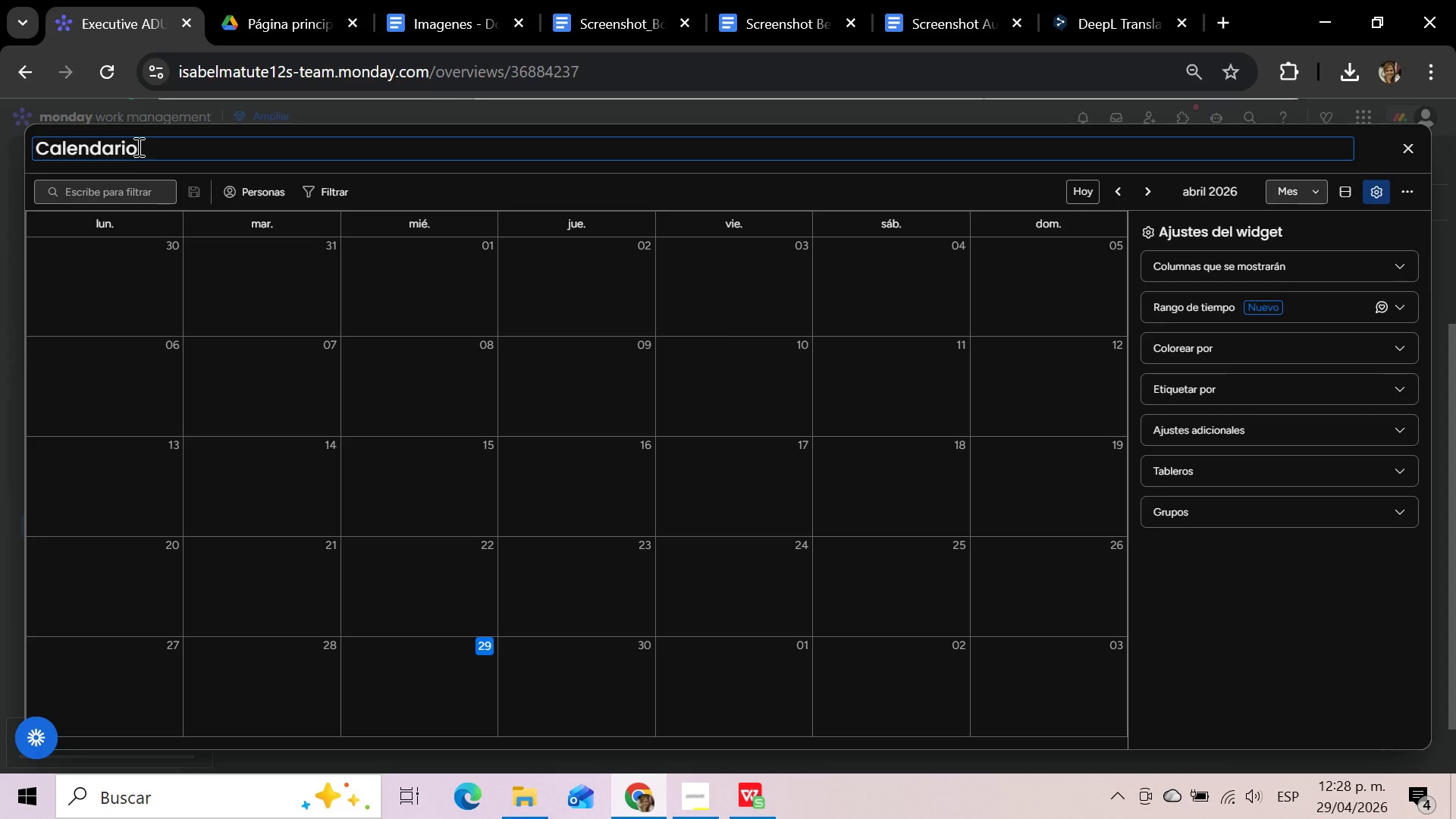 
hold_key(key=Backspace, duration=1.5)
 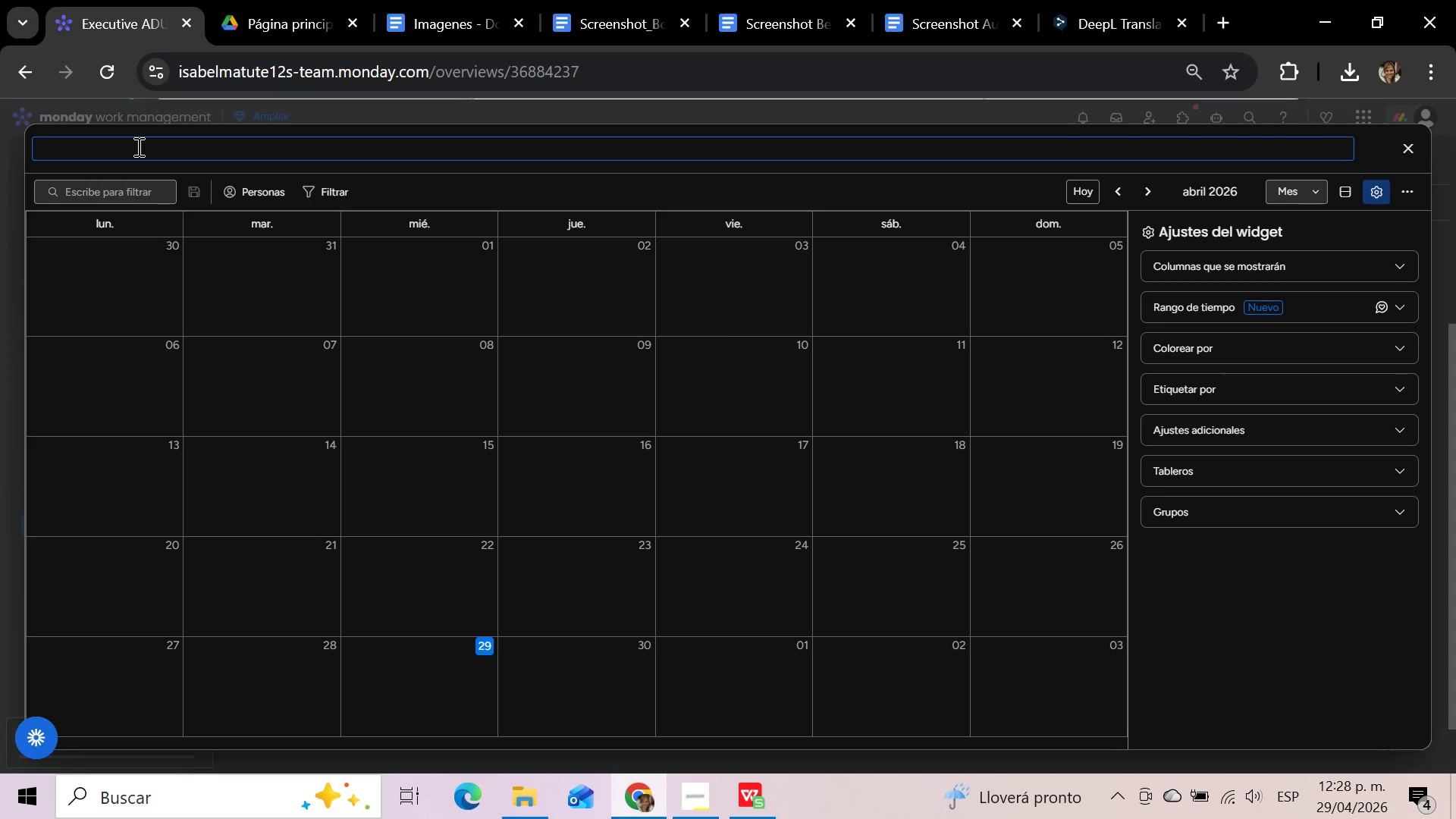 
hold_key(key=Backspace, duration=0.88)
 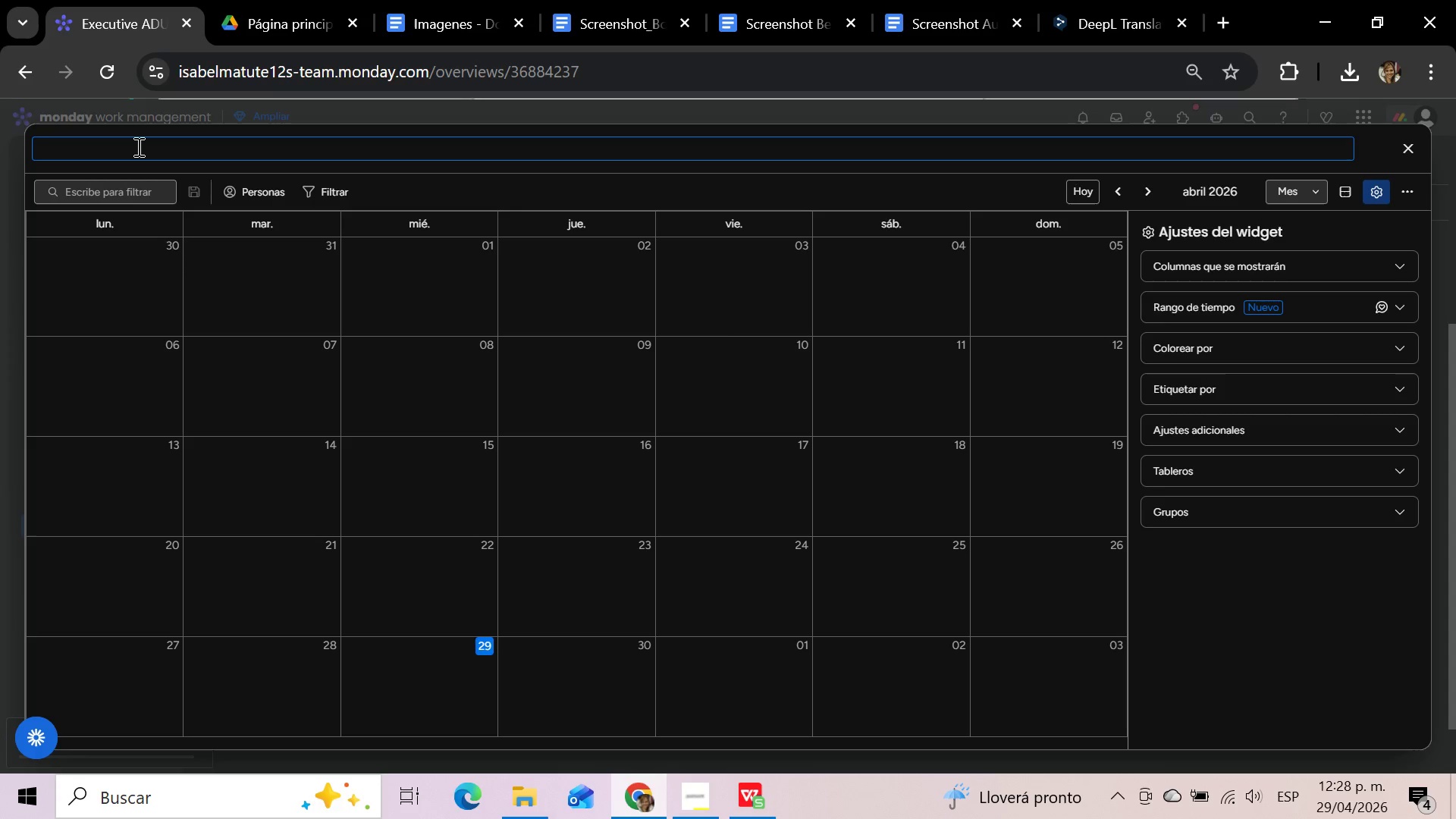 
type(Upcoming Inspections Cae)
key(Backspace)
type(lendar)
 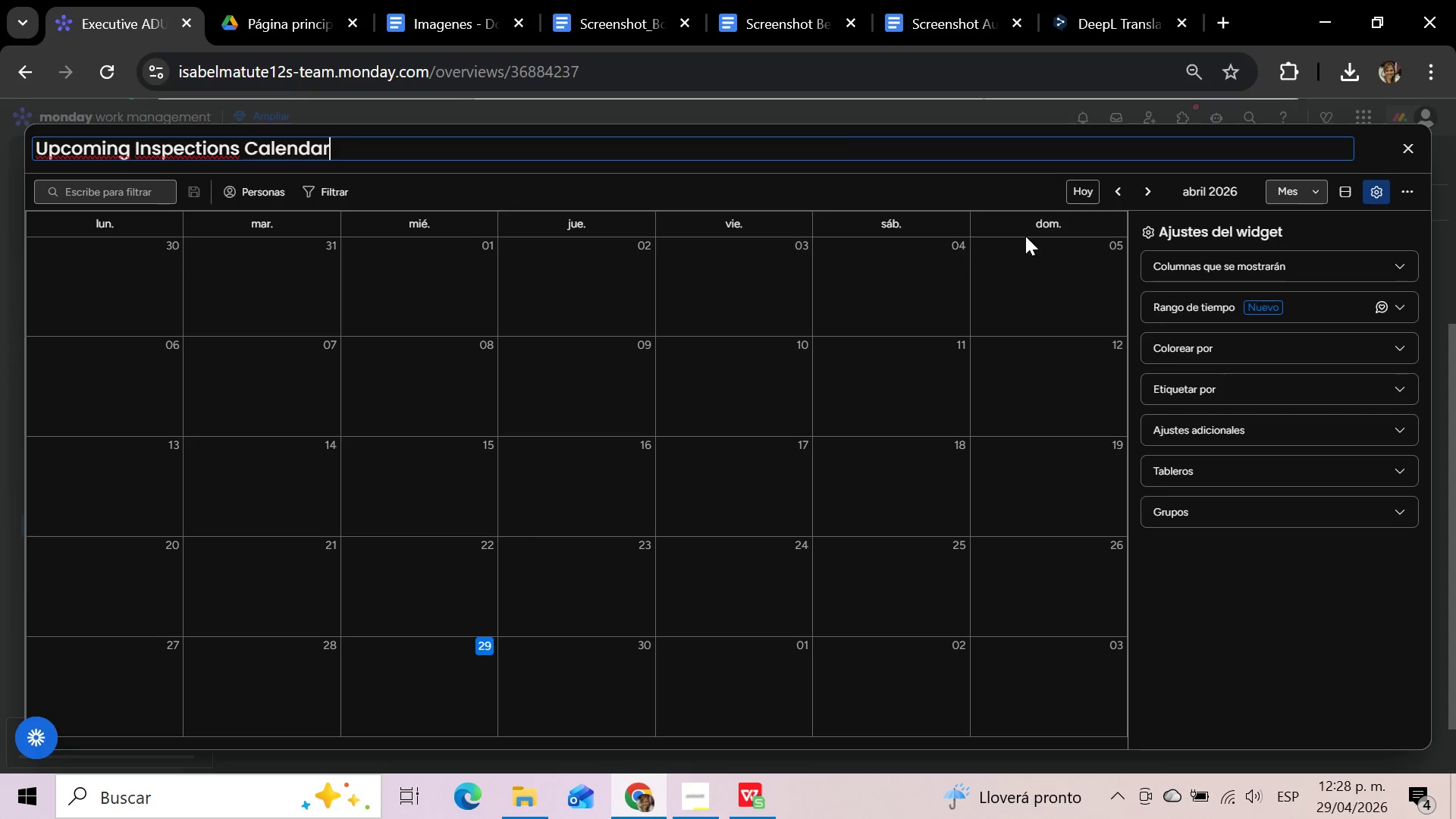 
left_click([1147, 187])
 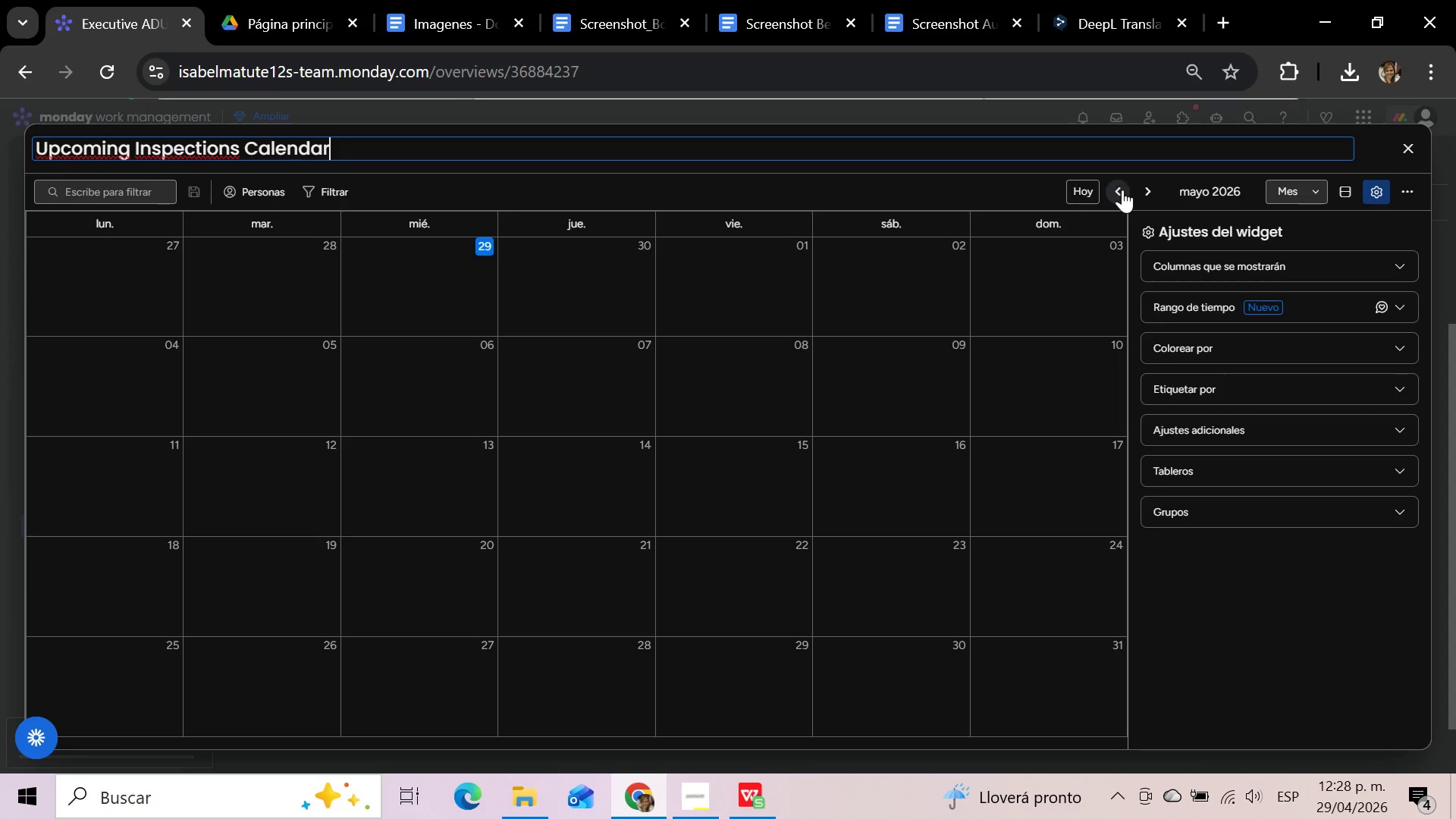 
left_click([1113, 188])
 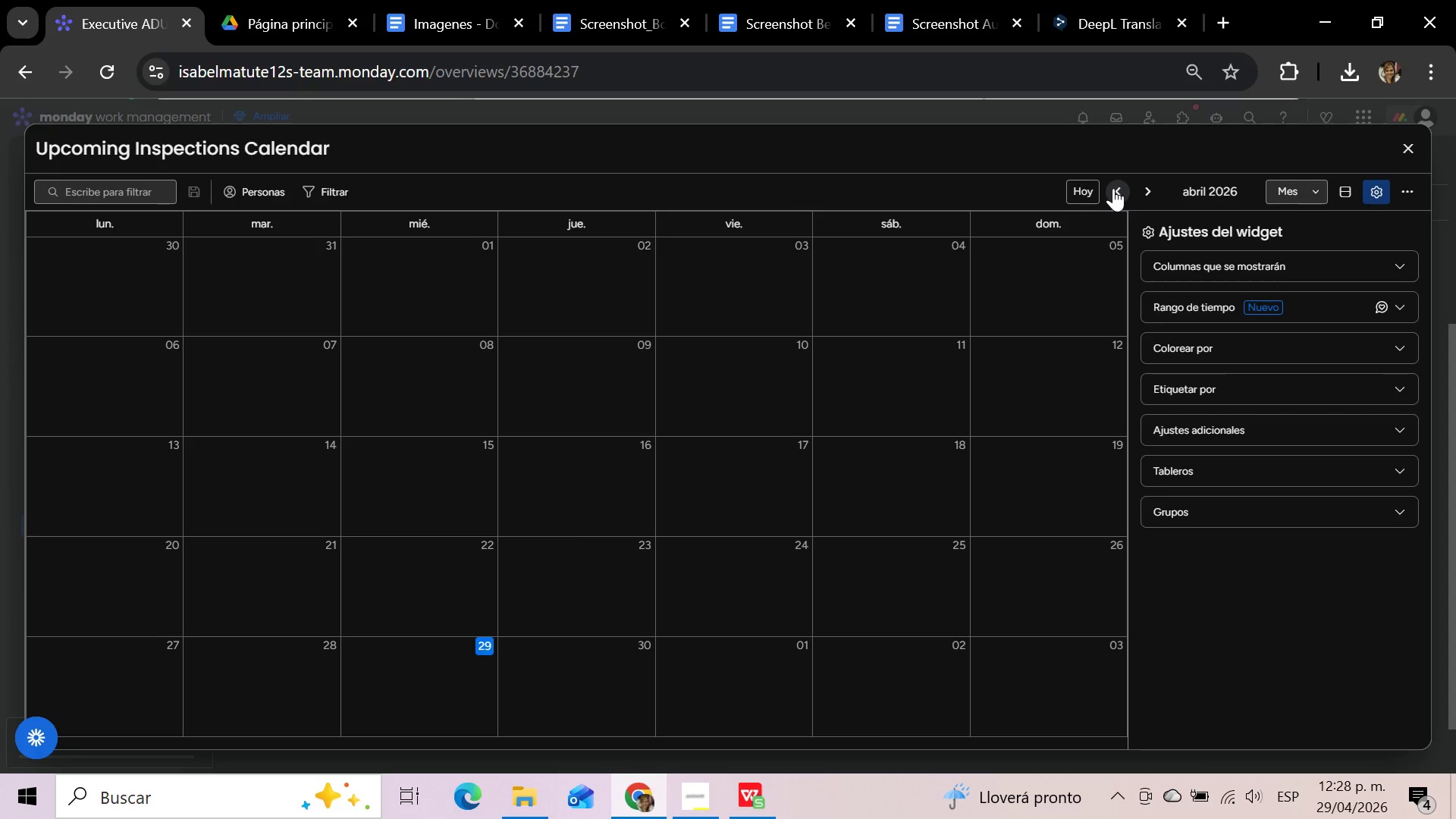 
left_click([1113, 188])
 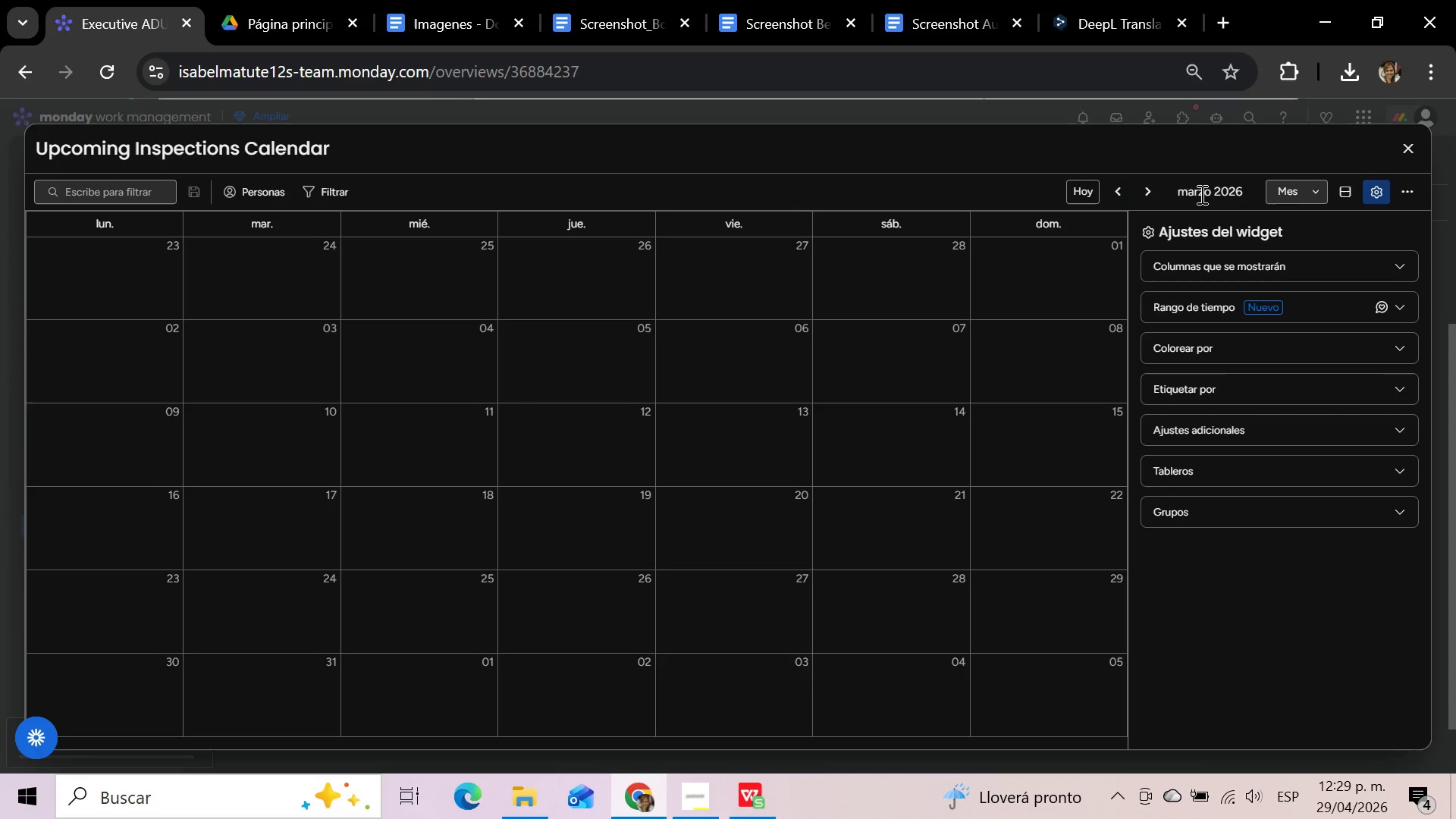 
left_click([1320, 193])
 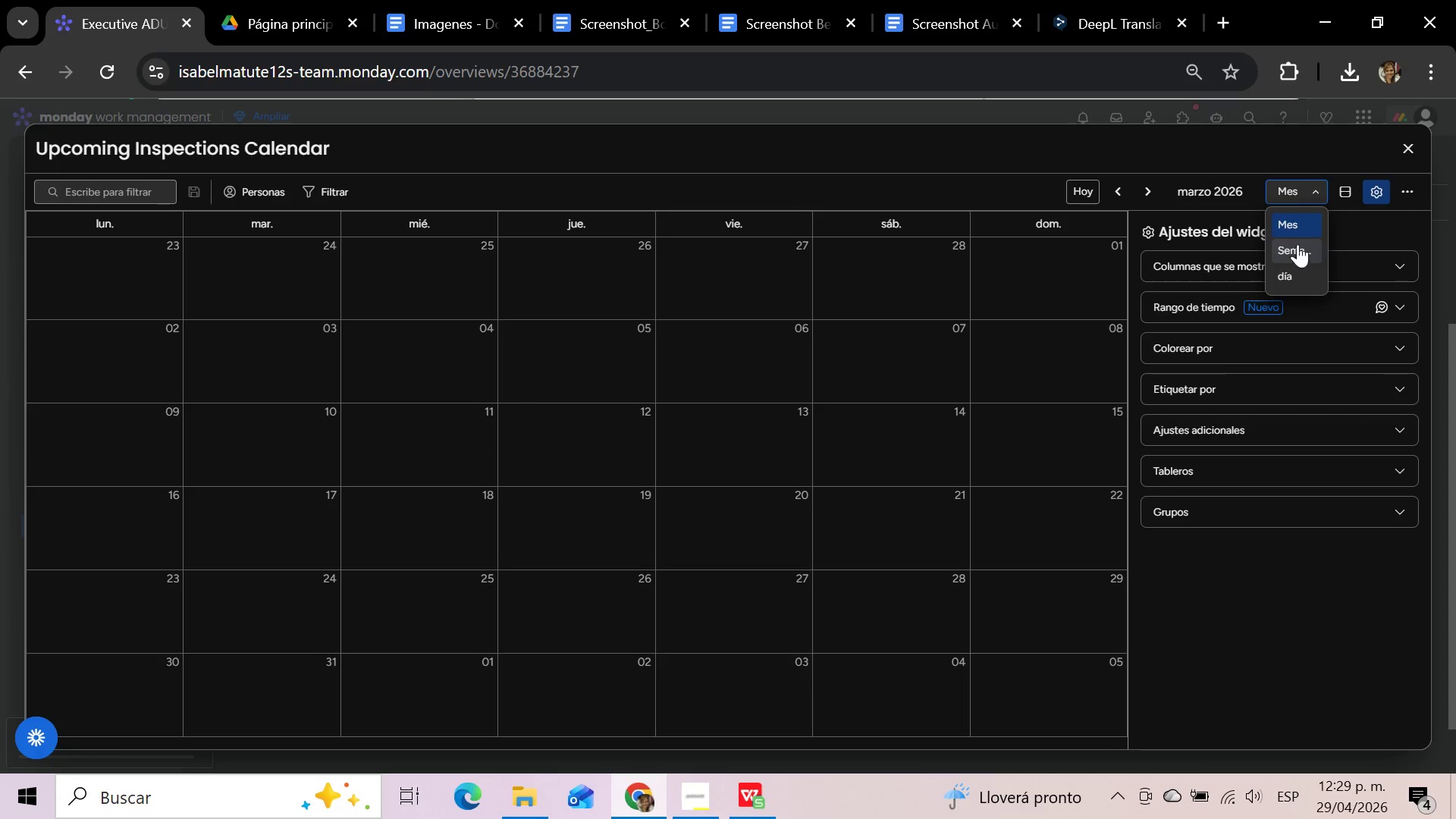 
left_click([1315, 190])
 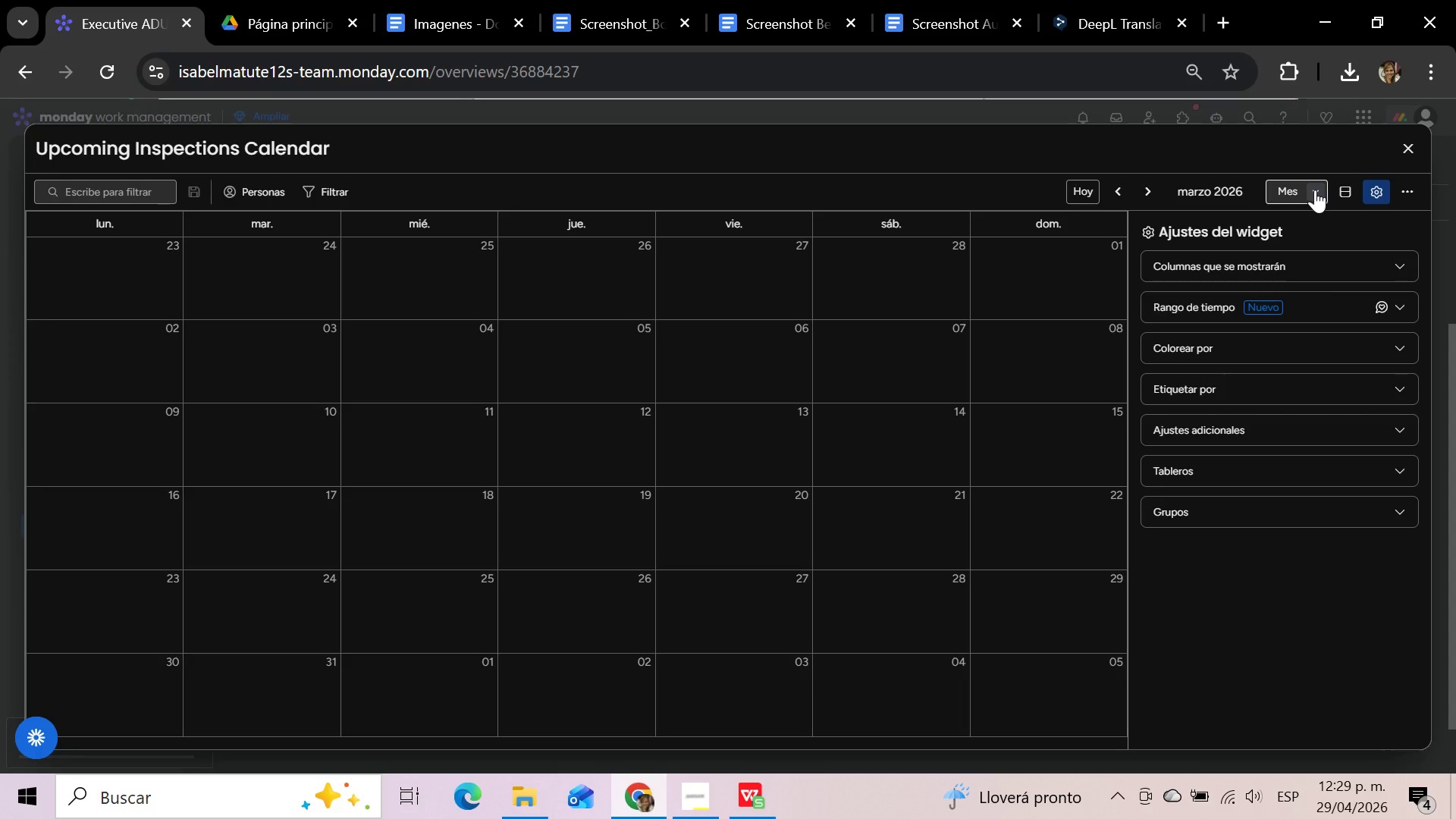 
left_click([1315, 190])
 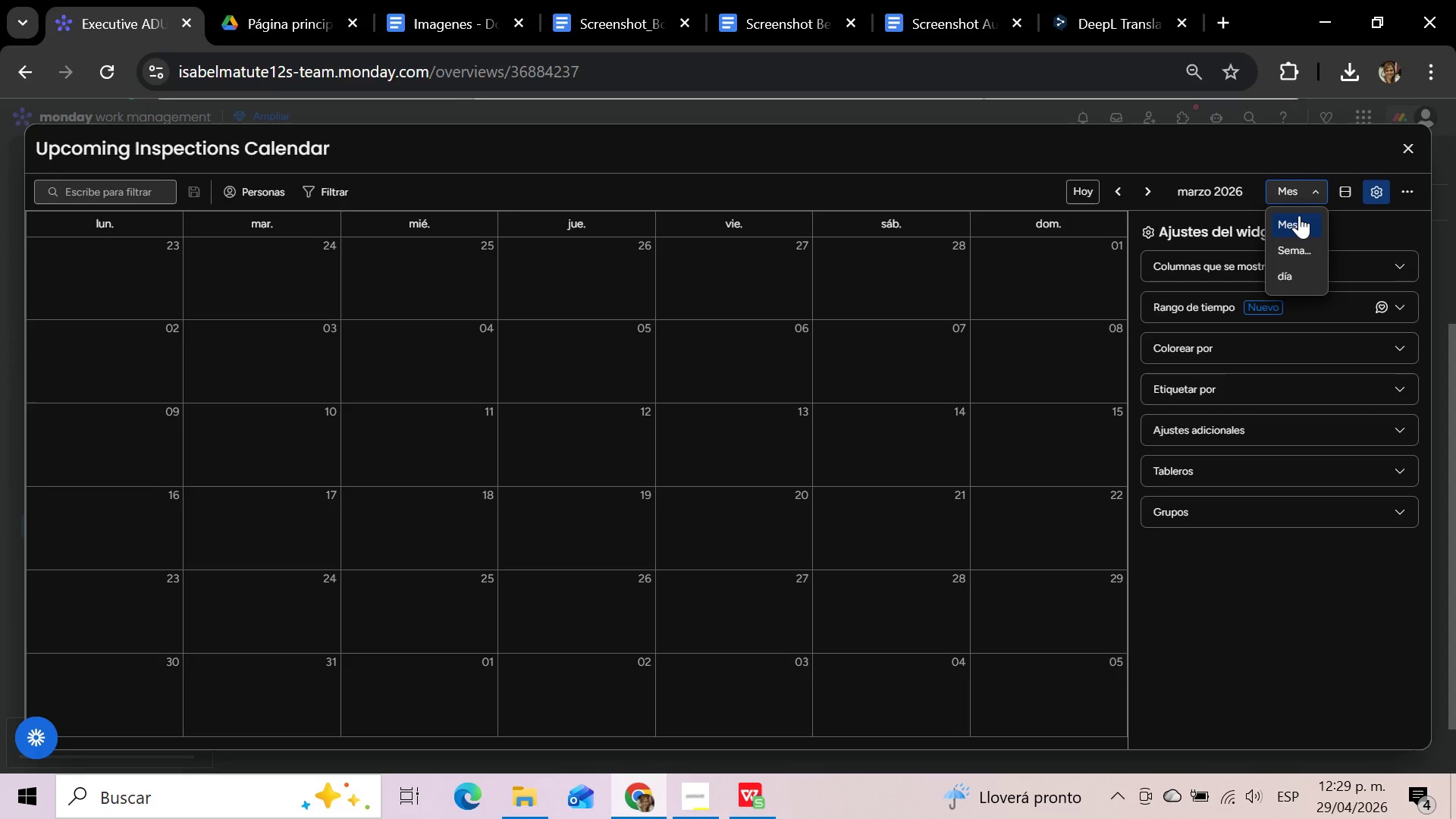 
left_click([1299, 215])
 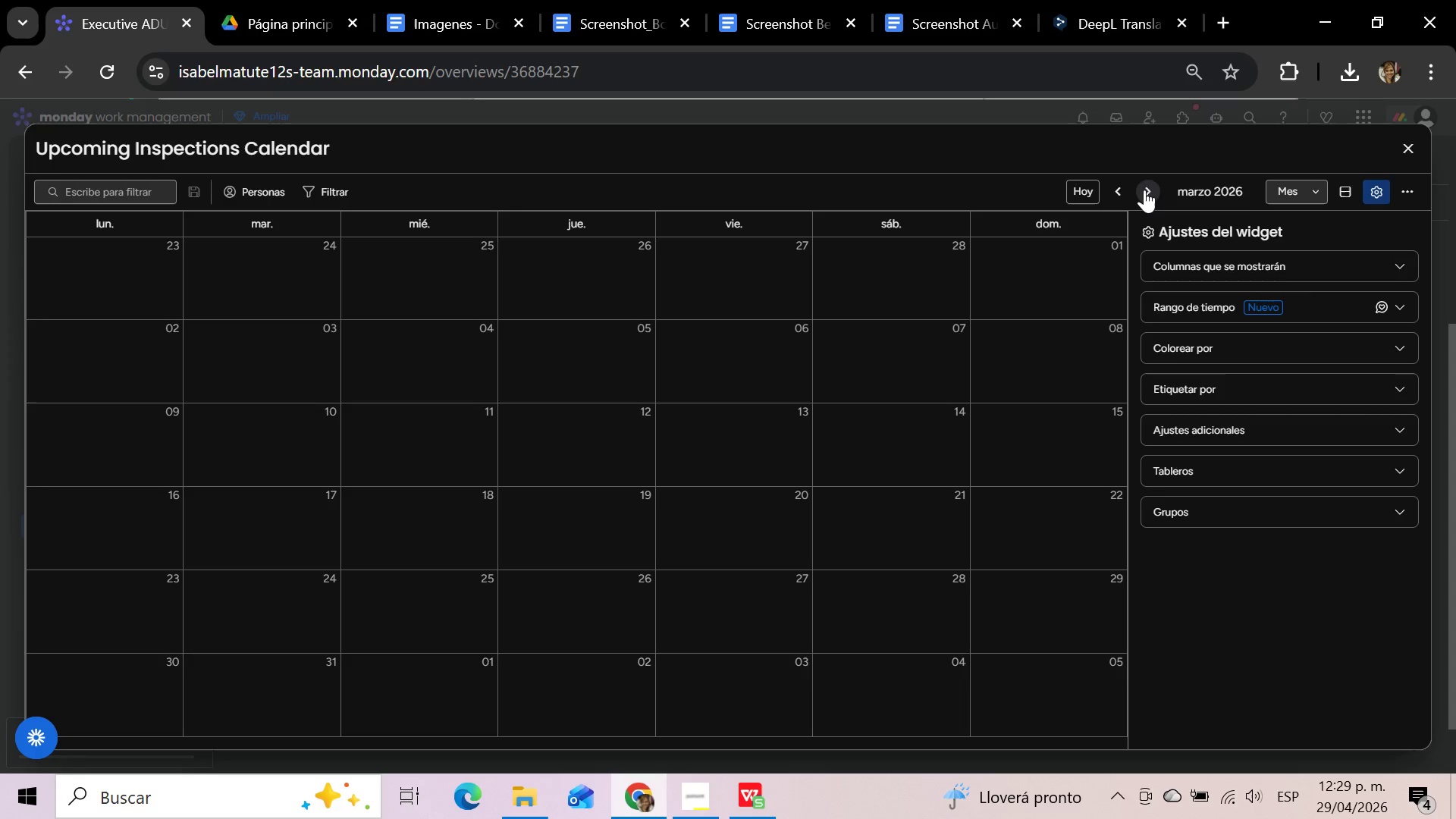 
left_click([1226, 190])
 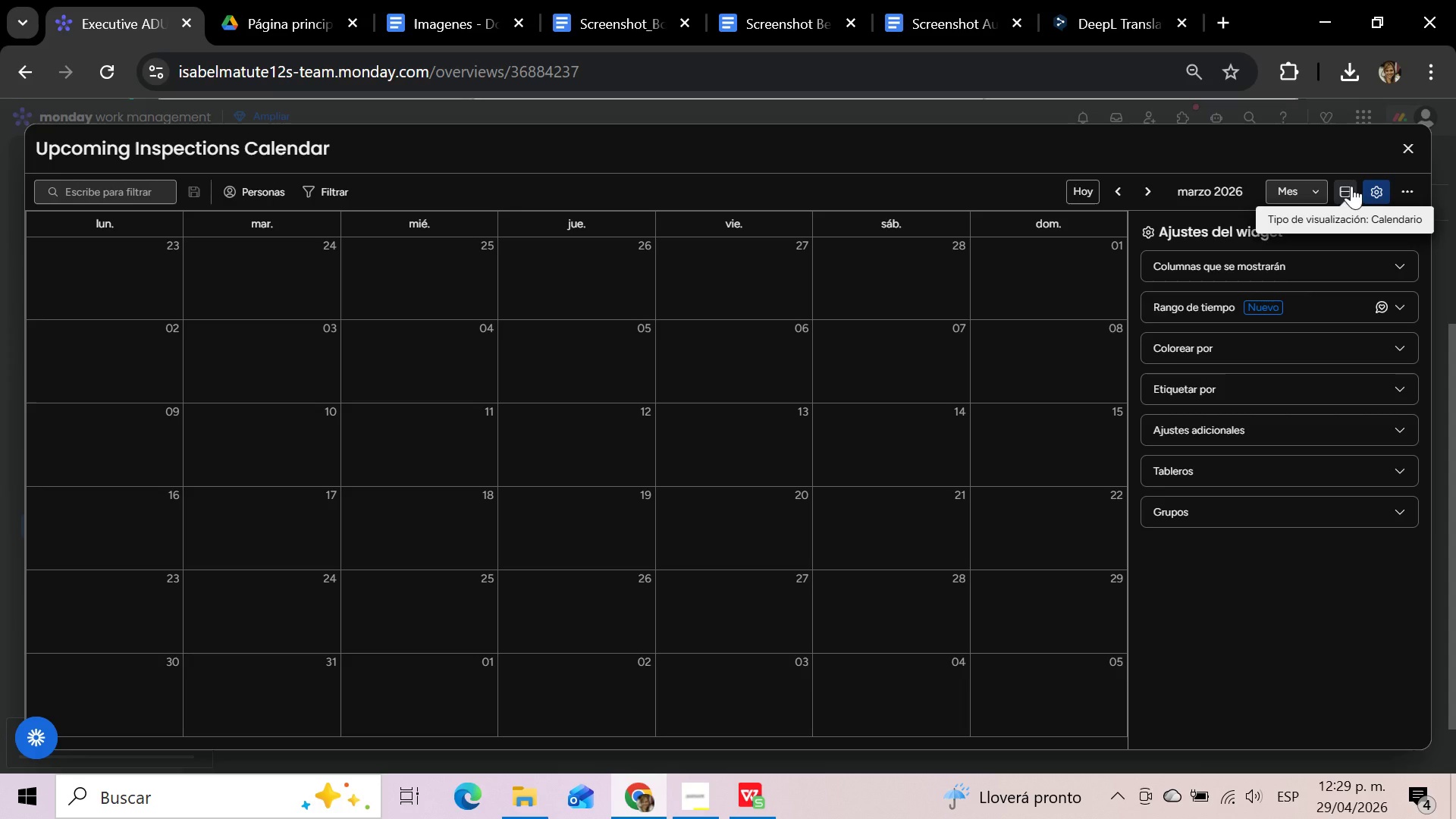 
left_click([1351, 186])
 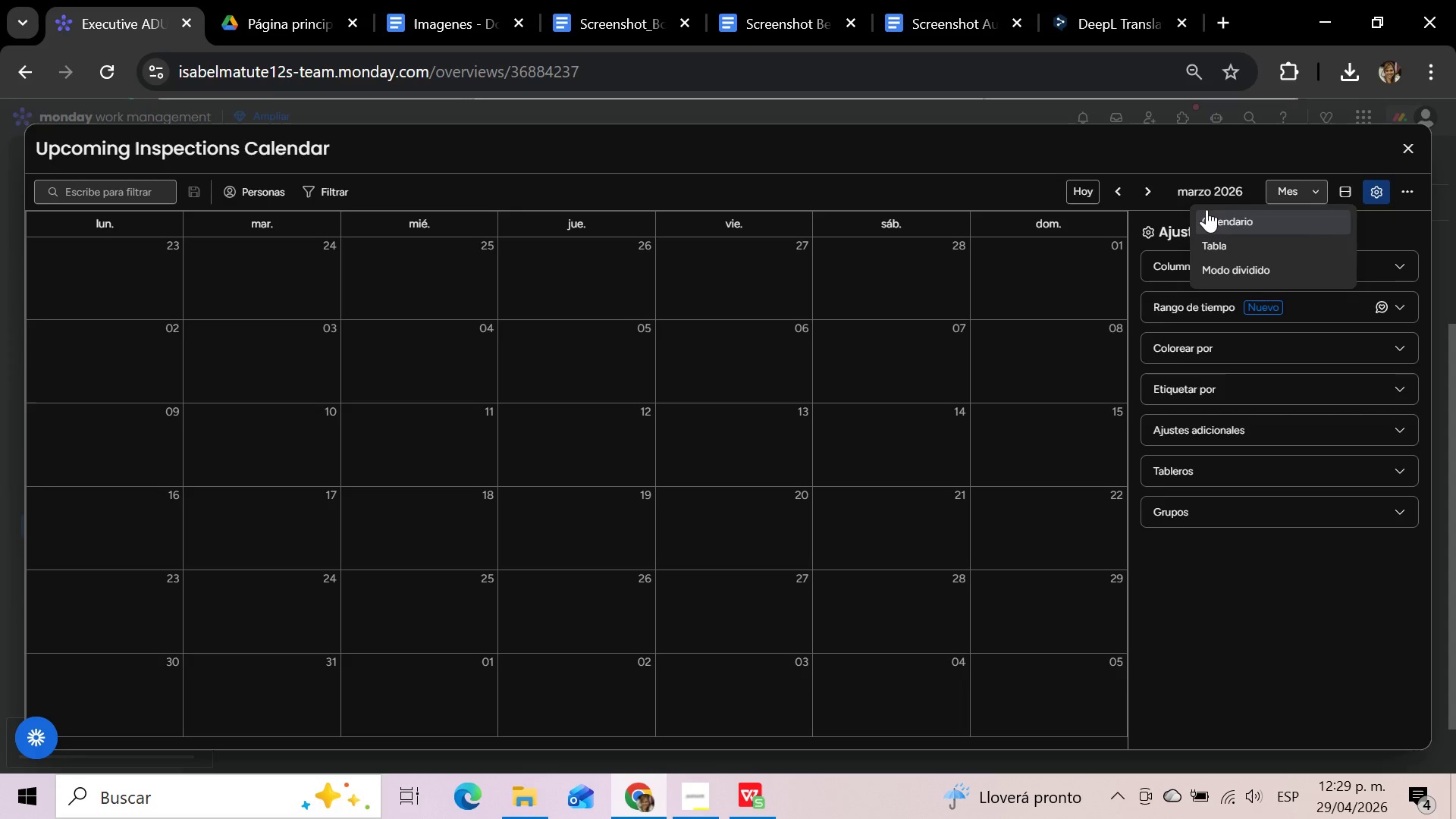 
wait(5.36)
 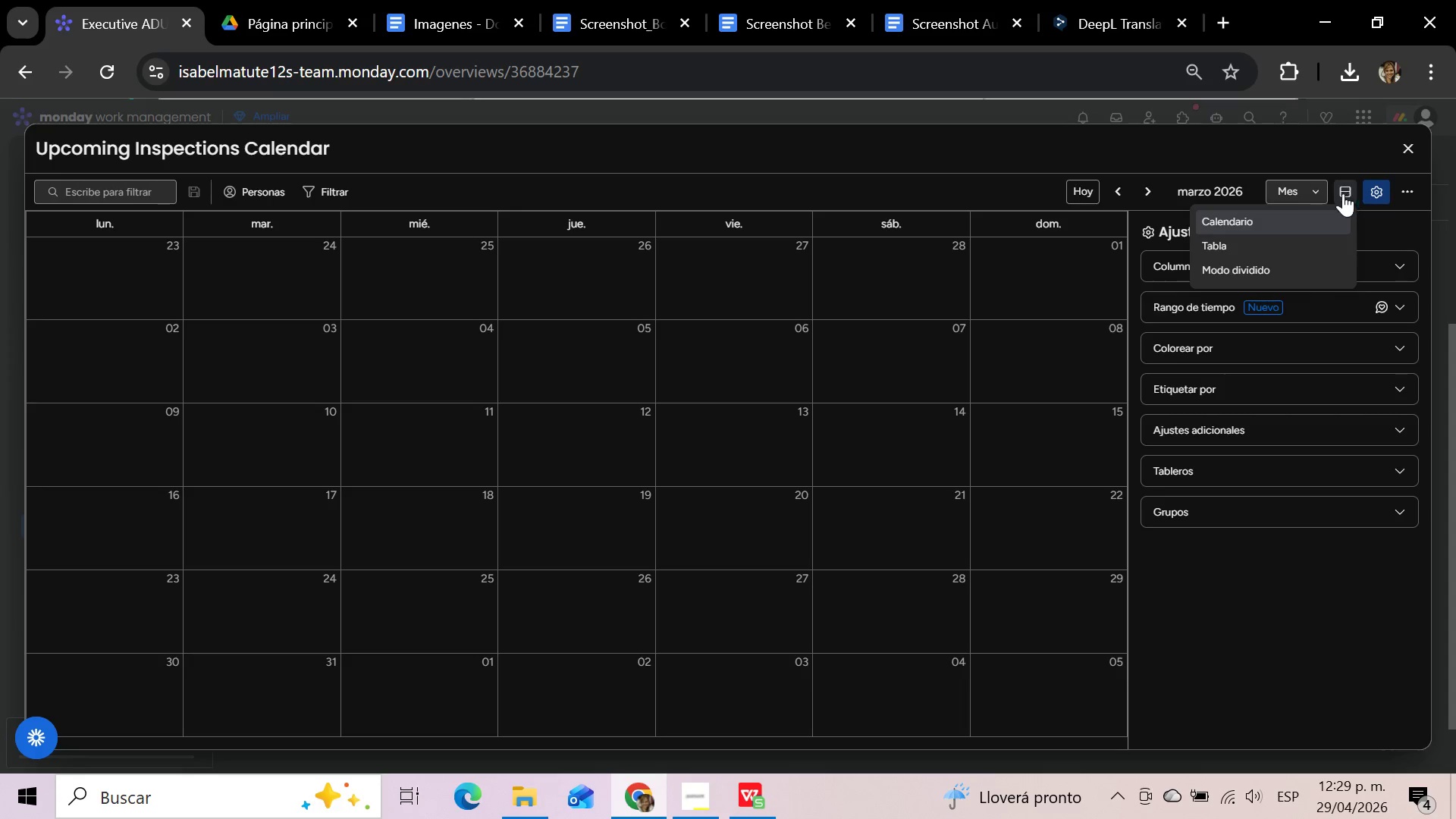 
left_click([1116, 187])
 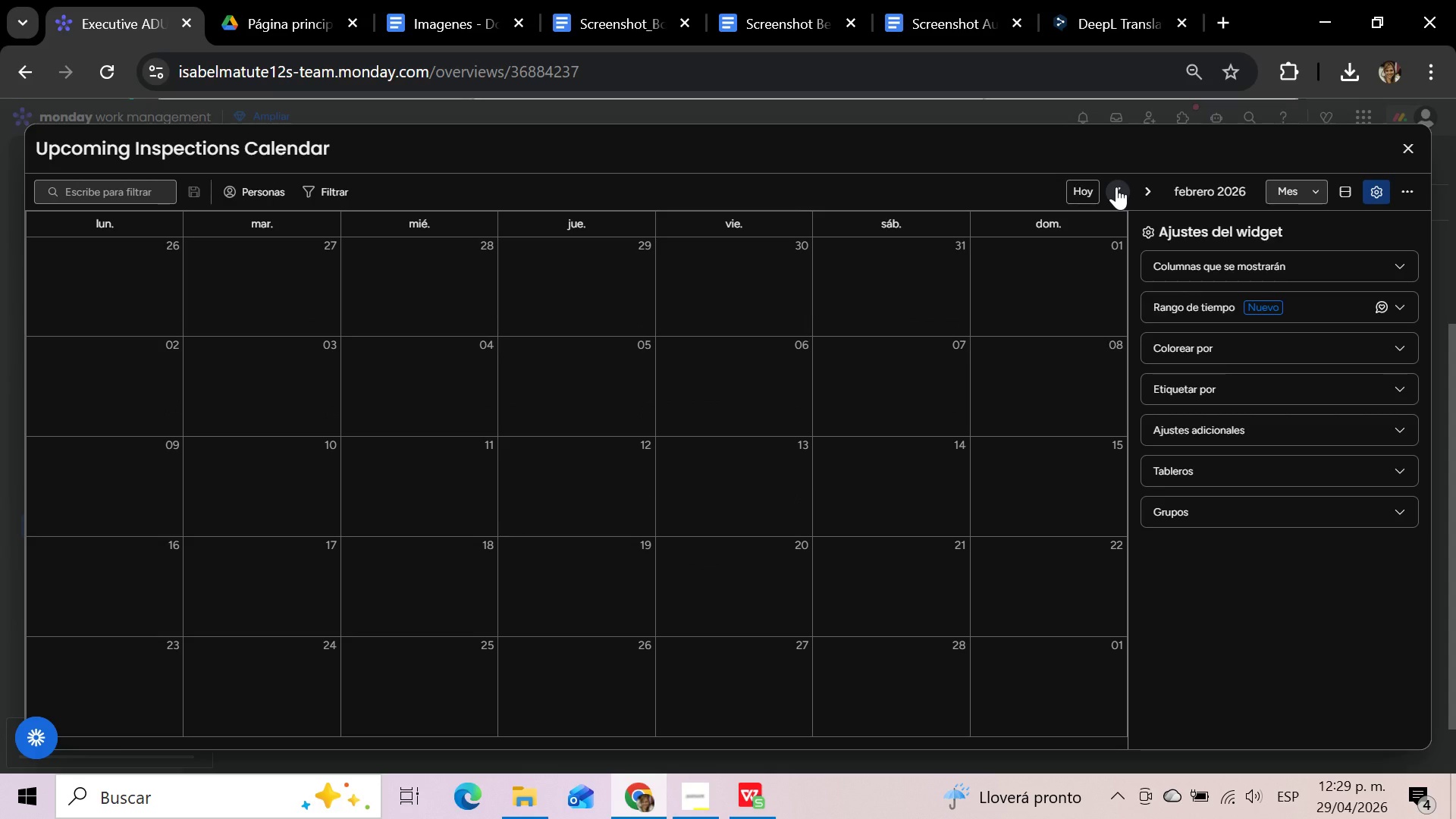 
left_click([1116, 187])
 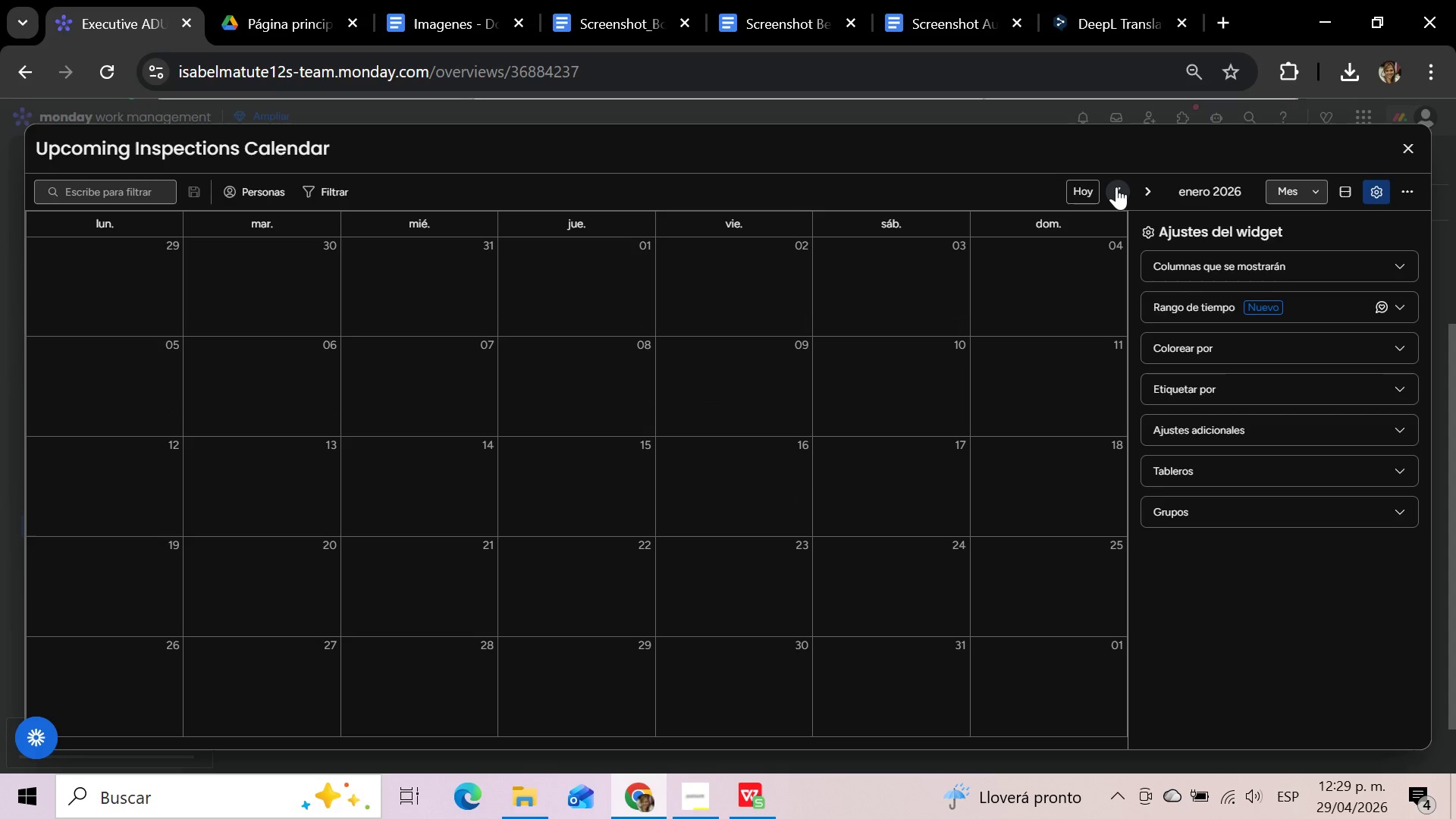 
left_click([1116, 187])
 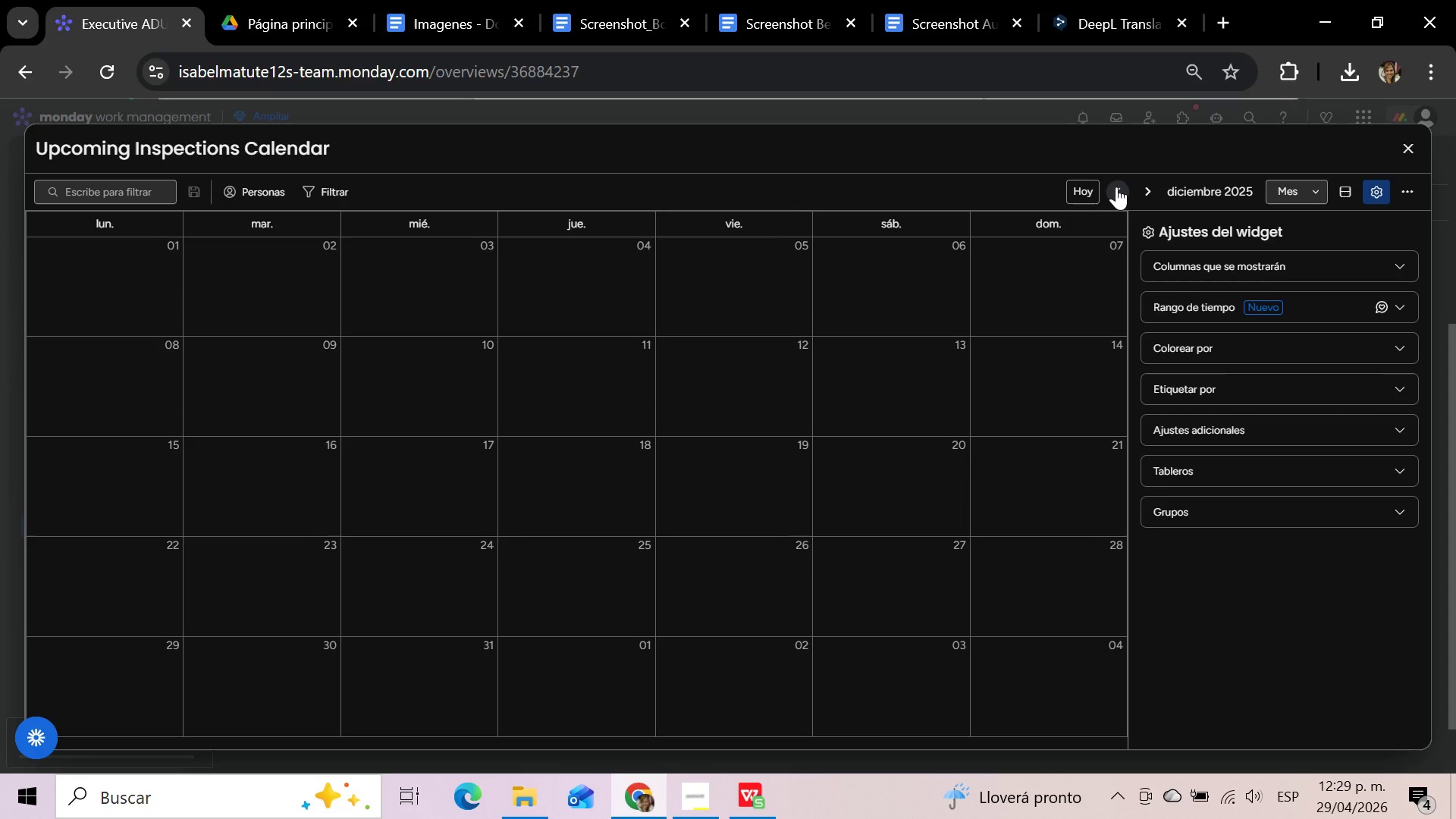 
double_click([1116, 187])
 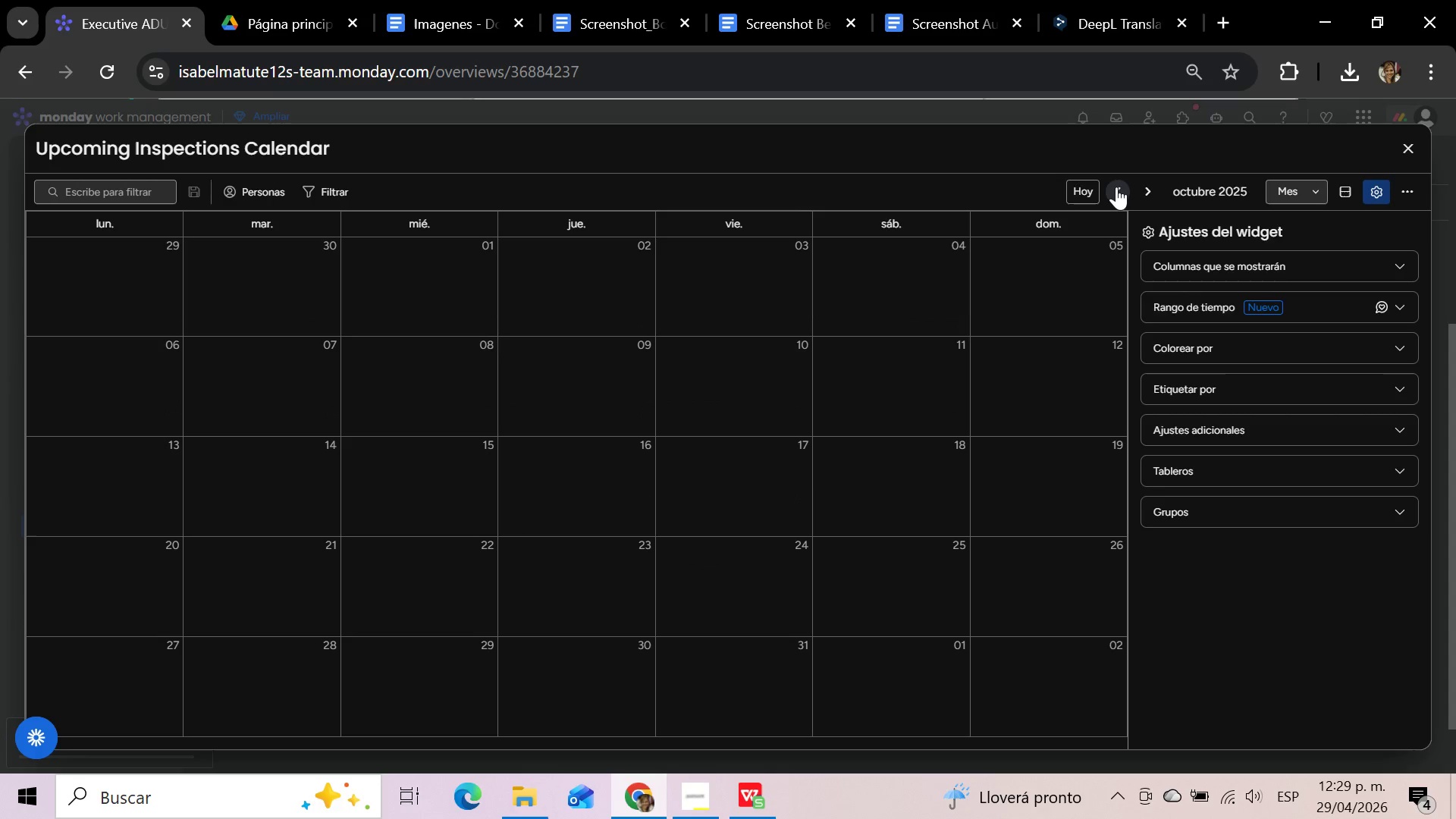 
triple_click([1116, 187])
 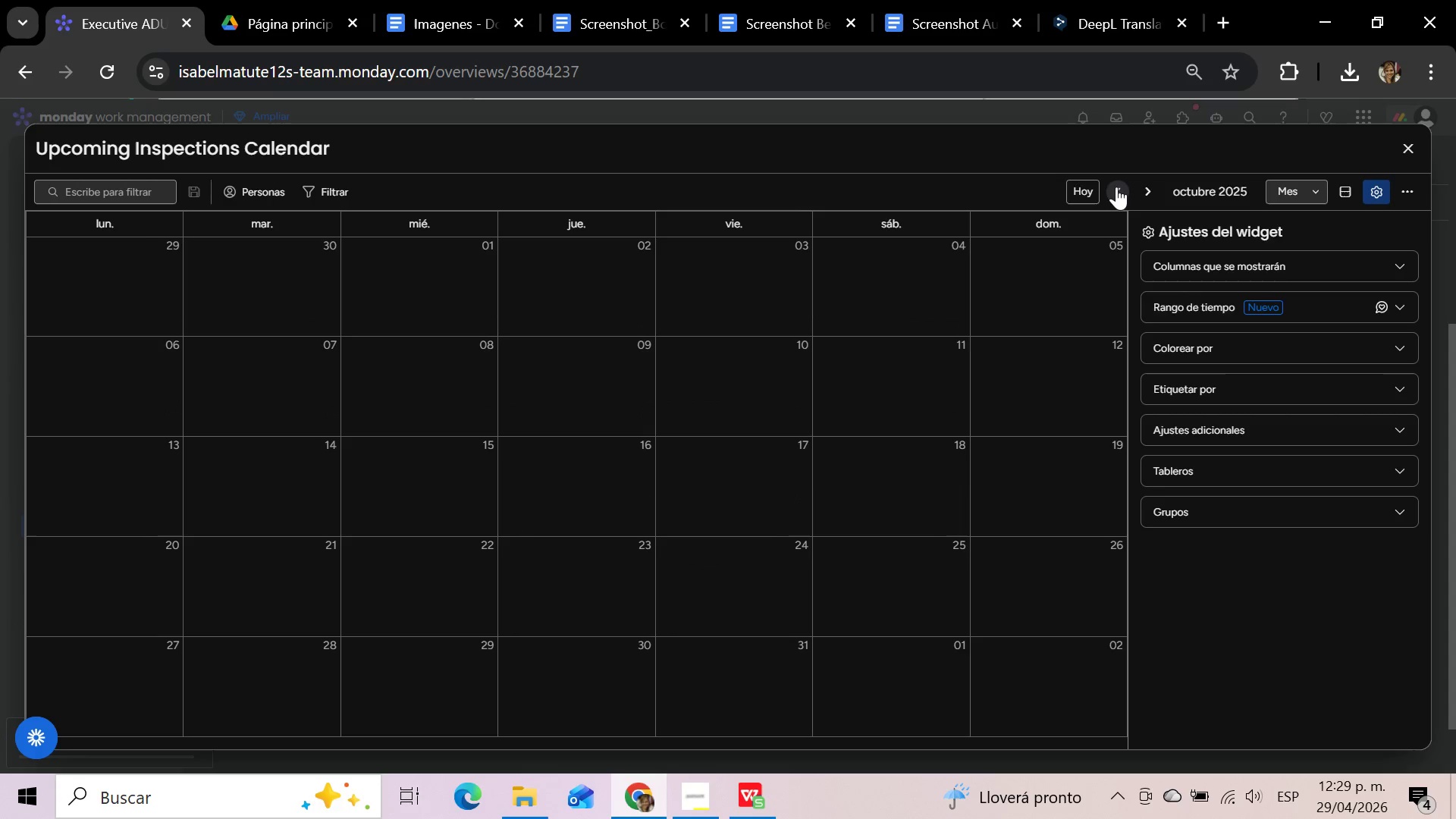 
triple_click([1116, 187])
 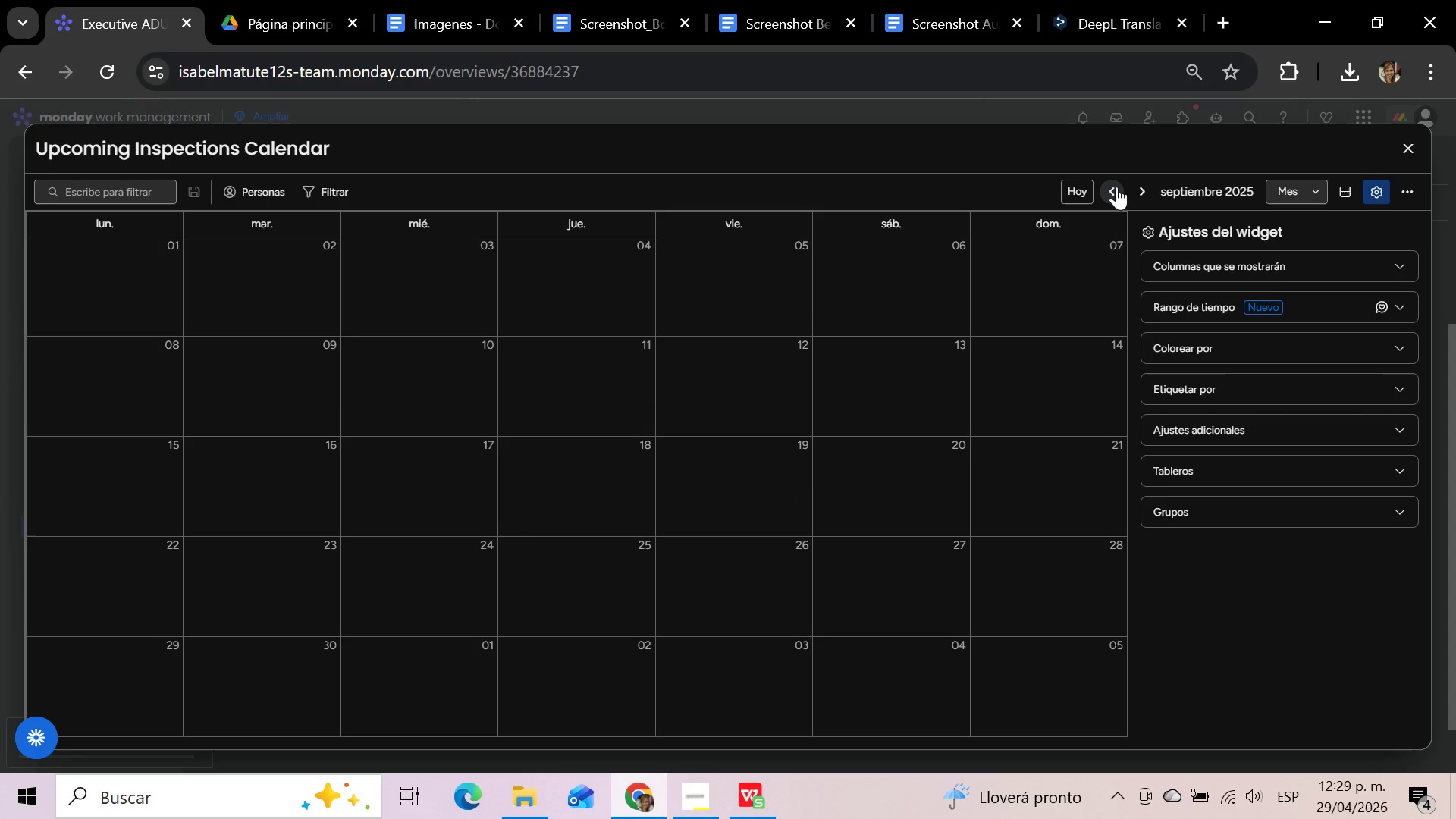 
triple_click([1116, 187])
 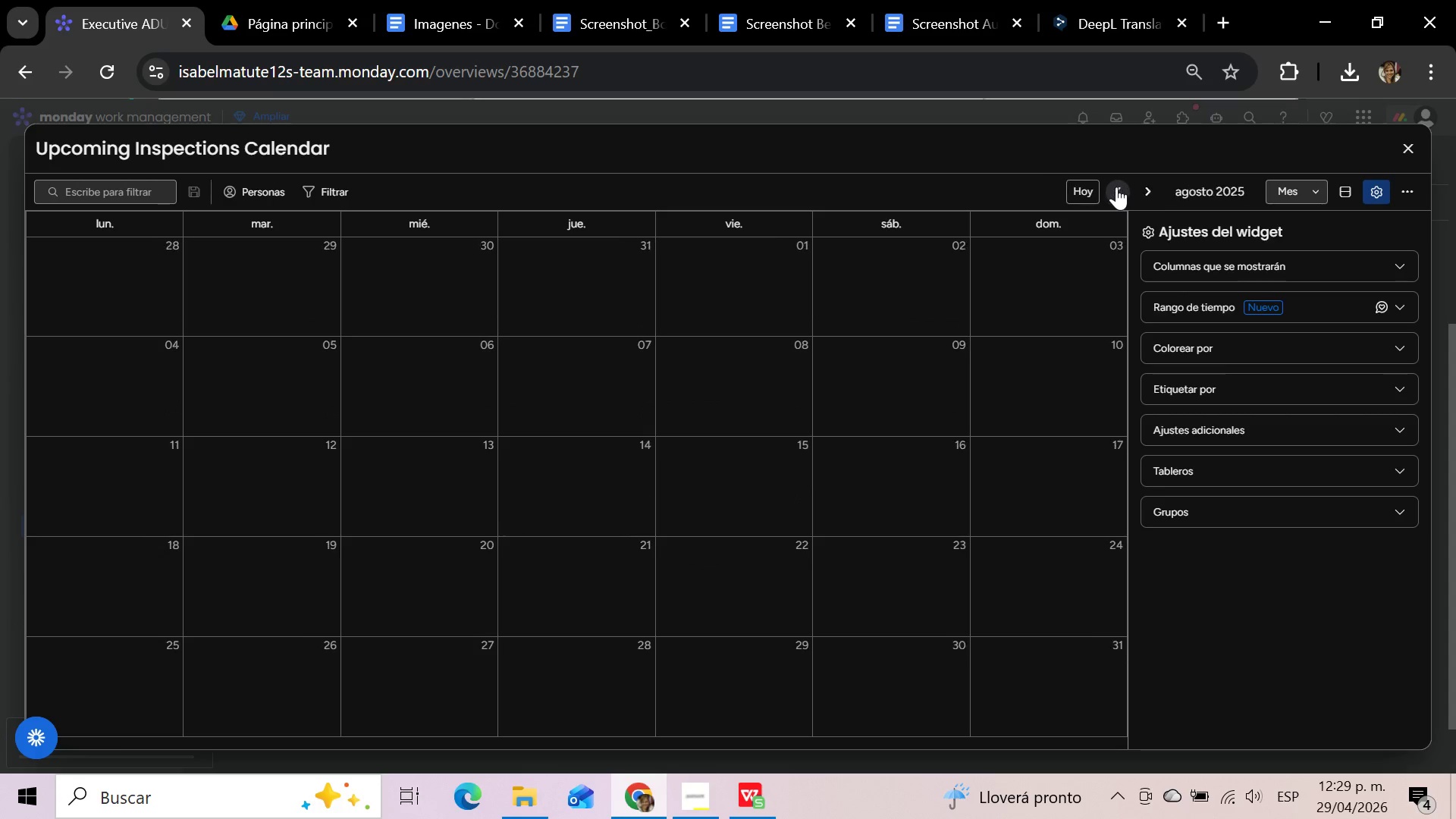 
triple_click([1116, 187])
 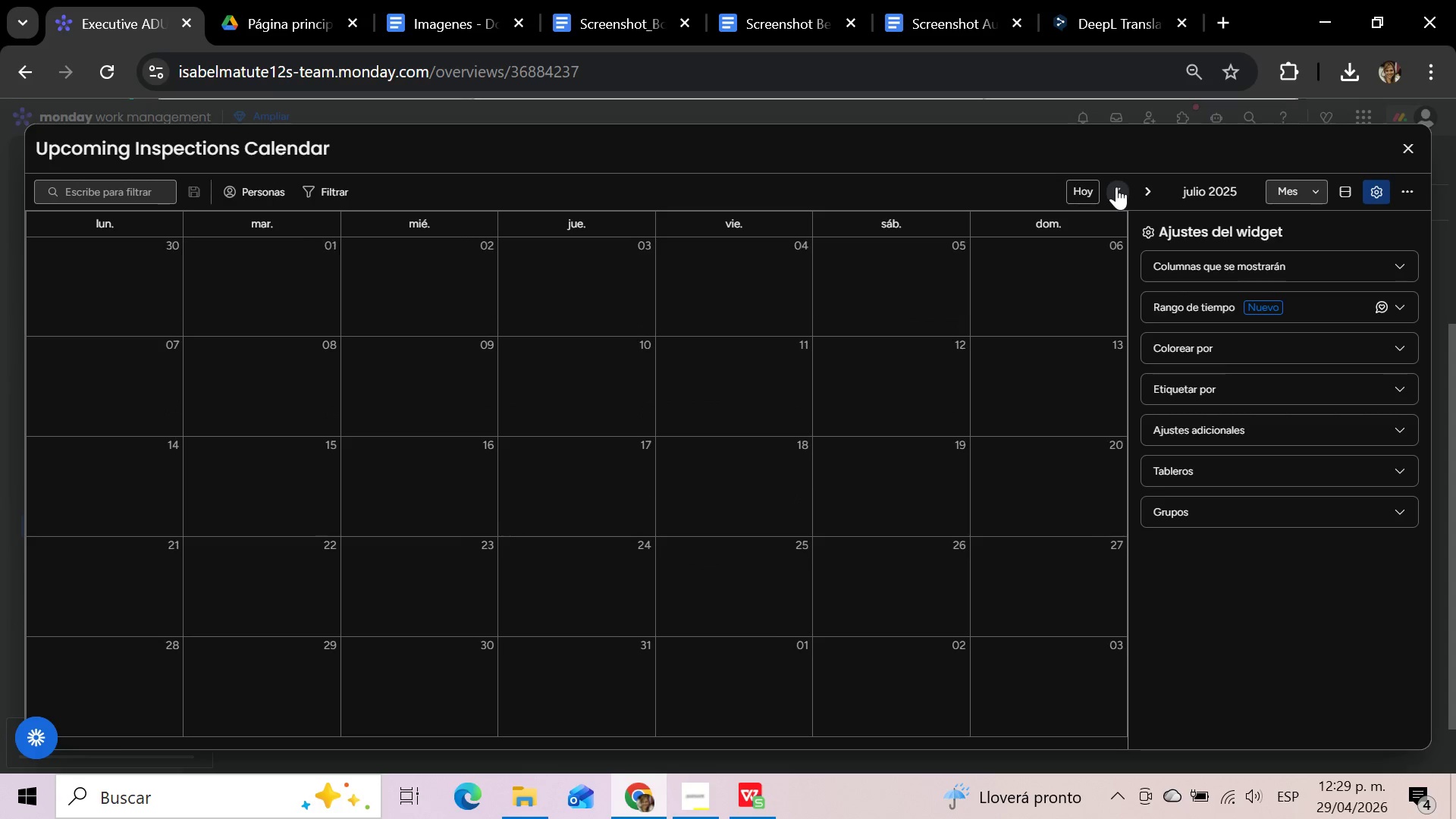 
triple_click([1116, 187])
 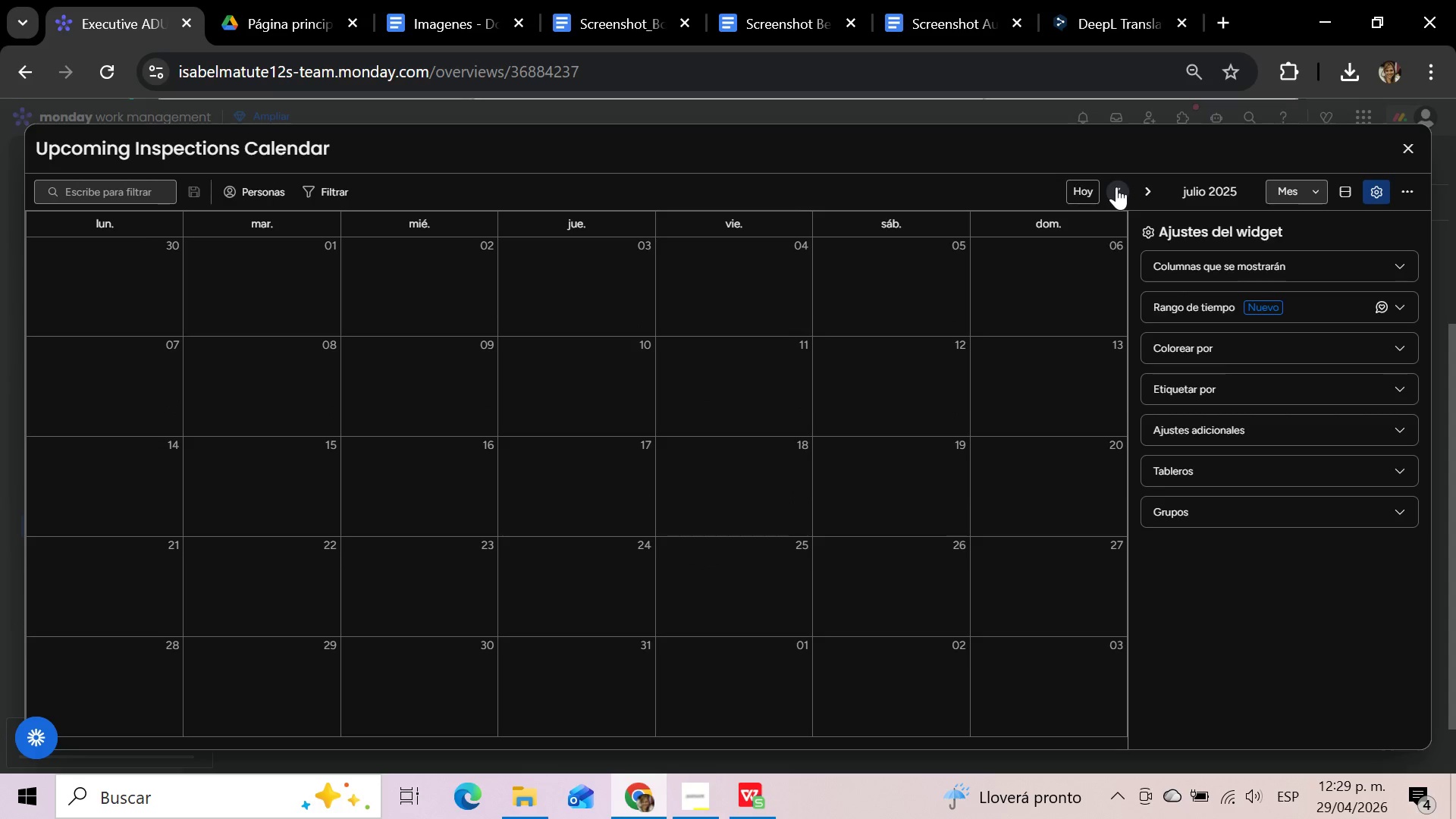 
triple_click([1116, 187])
 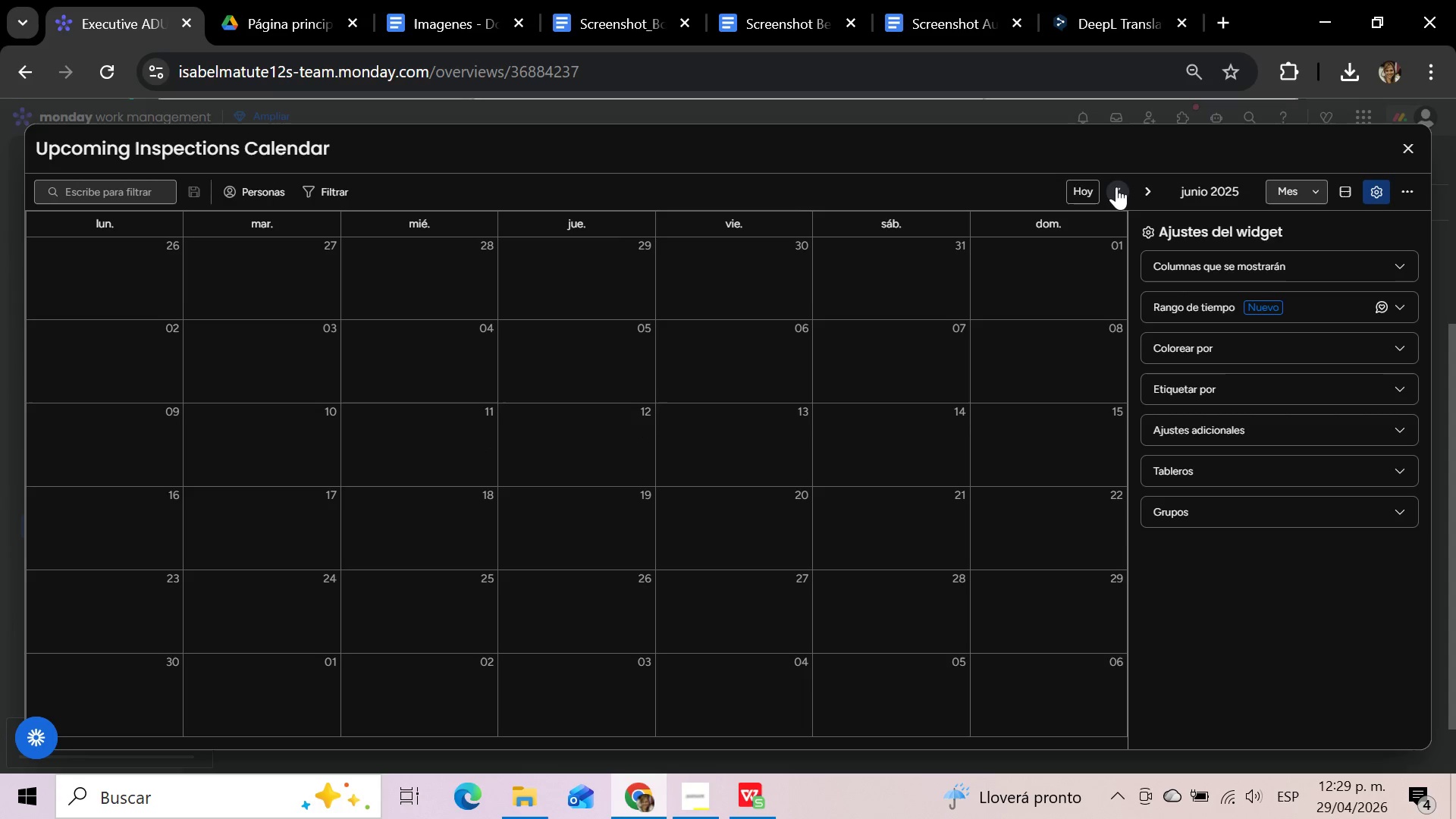 
triple_click([1116, 187])
 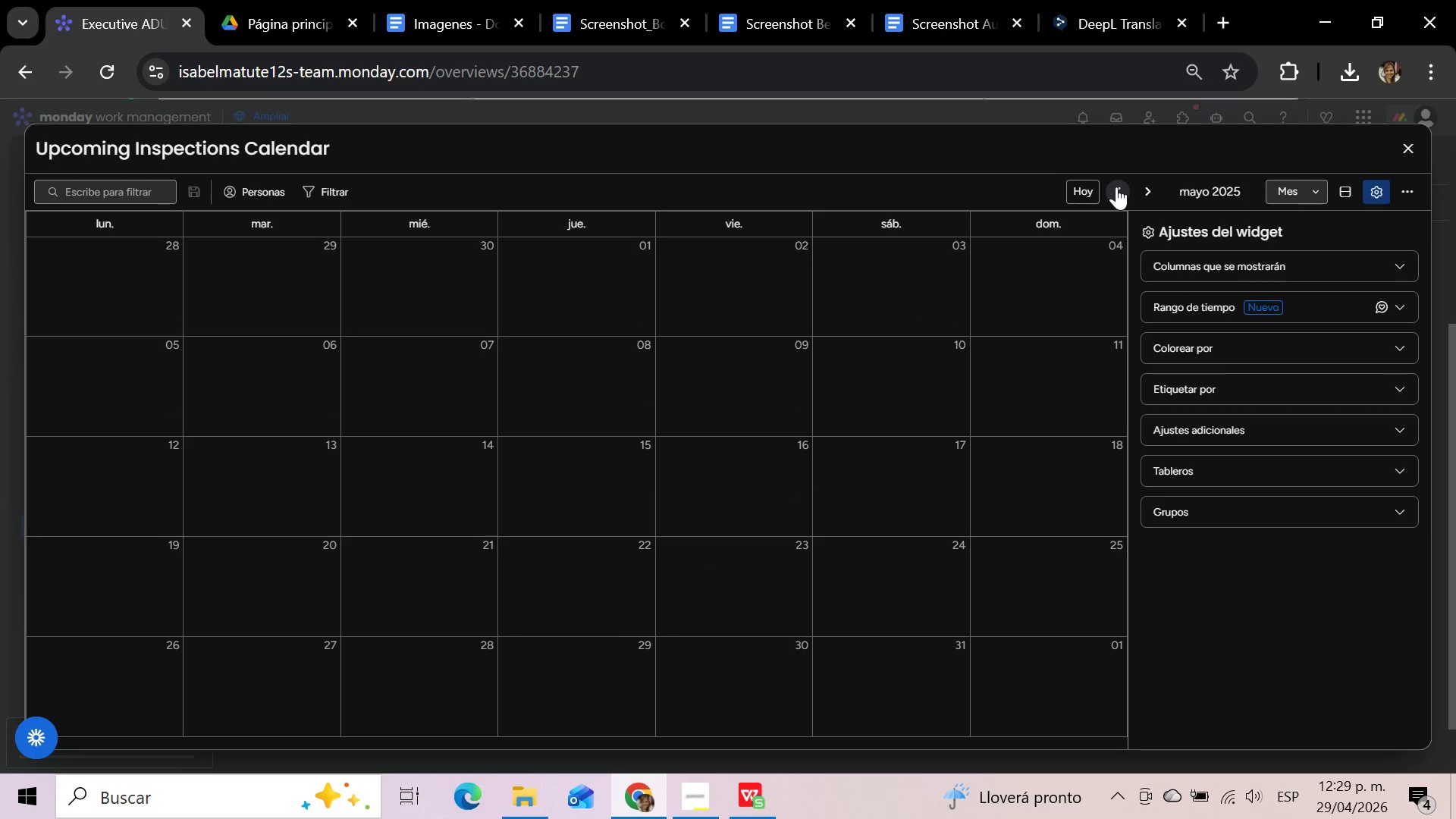 
triple_click([1116, 187])
 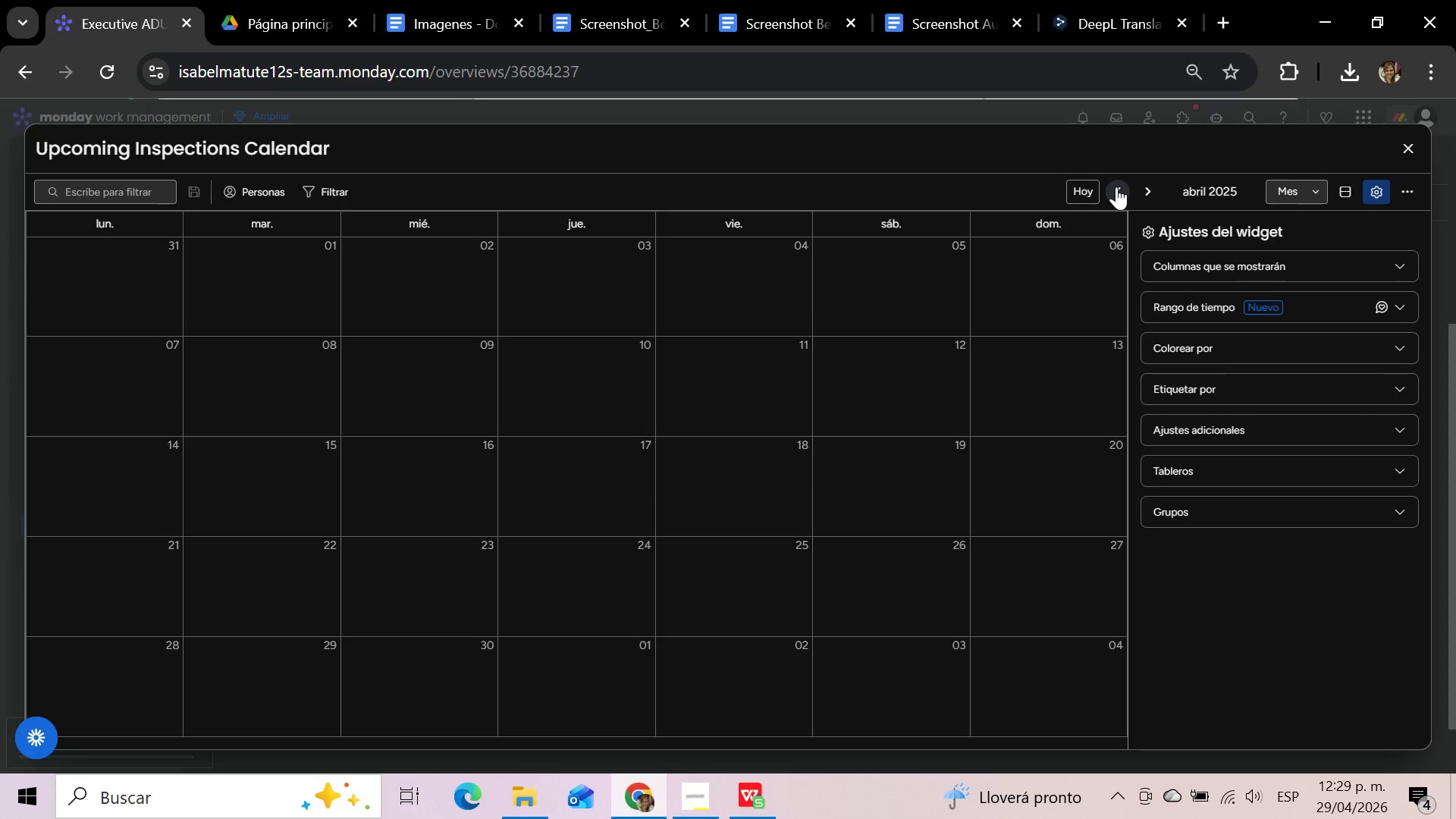 
triple_click([1116, 187])
 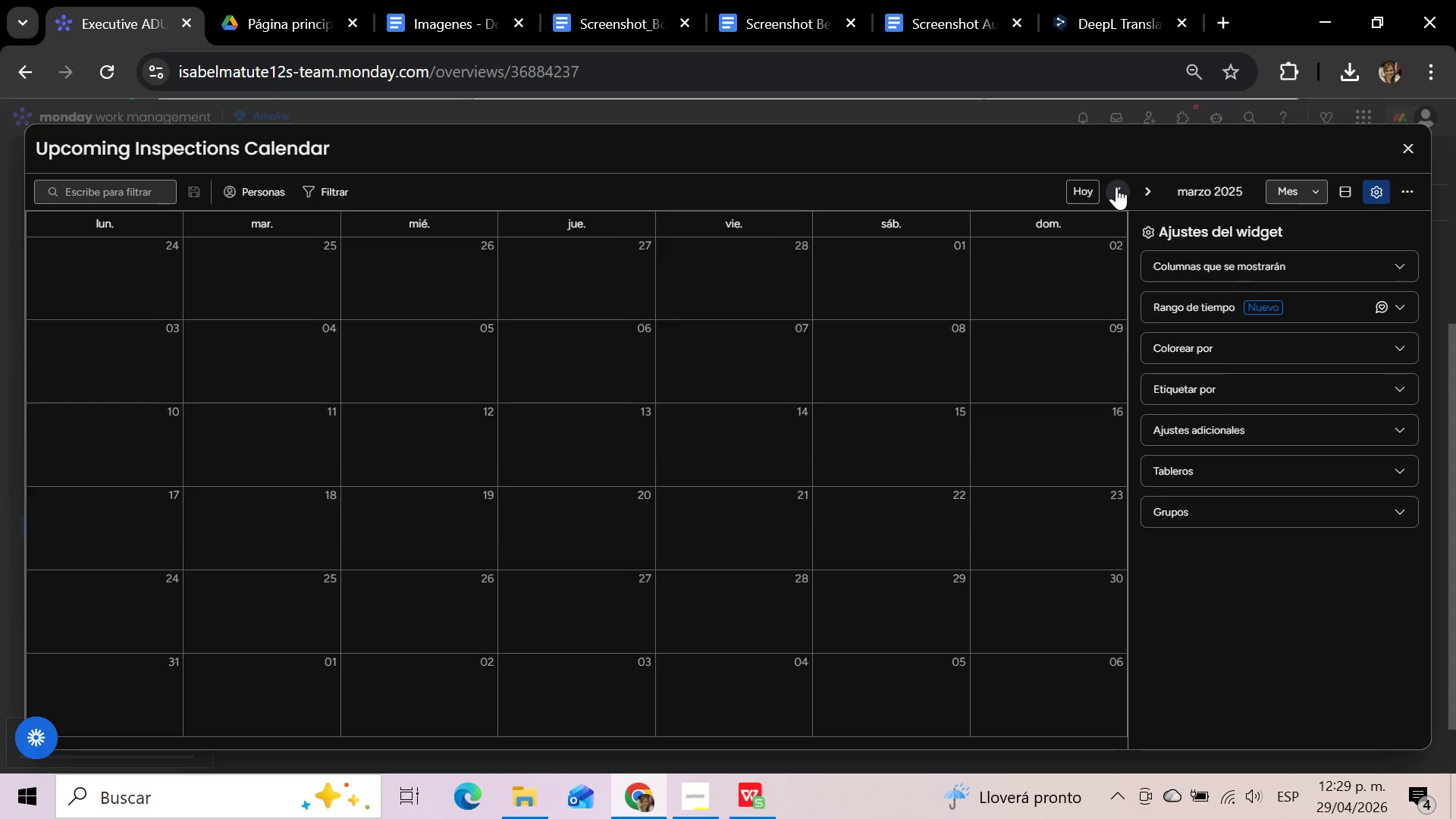 
triple_click([1116, 187])
 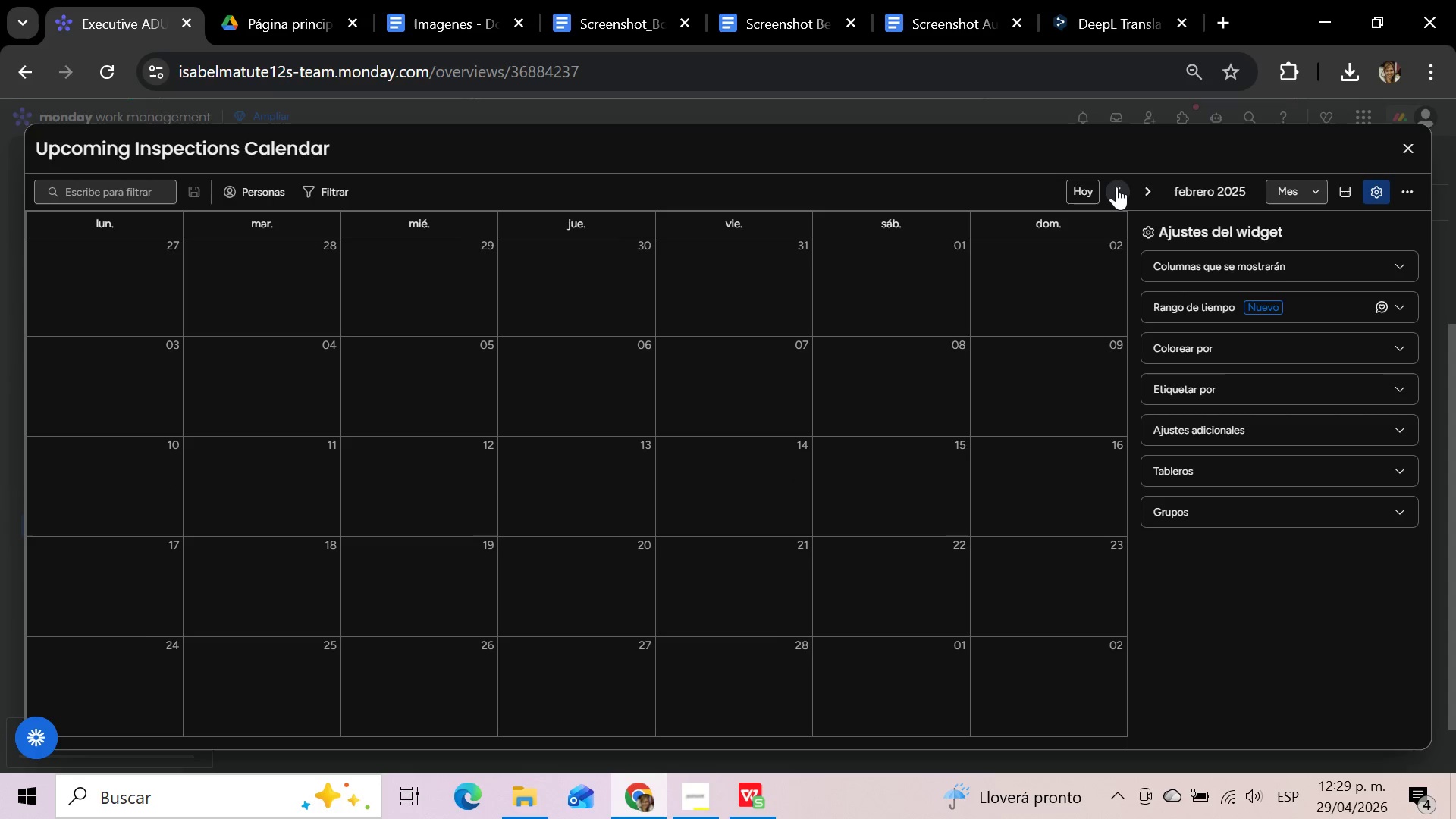 
triple_click([1116, 187])
 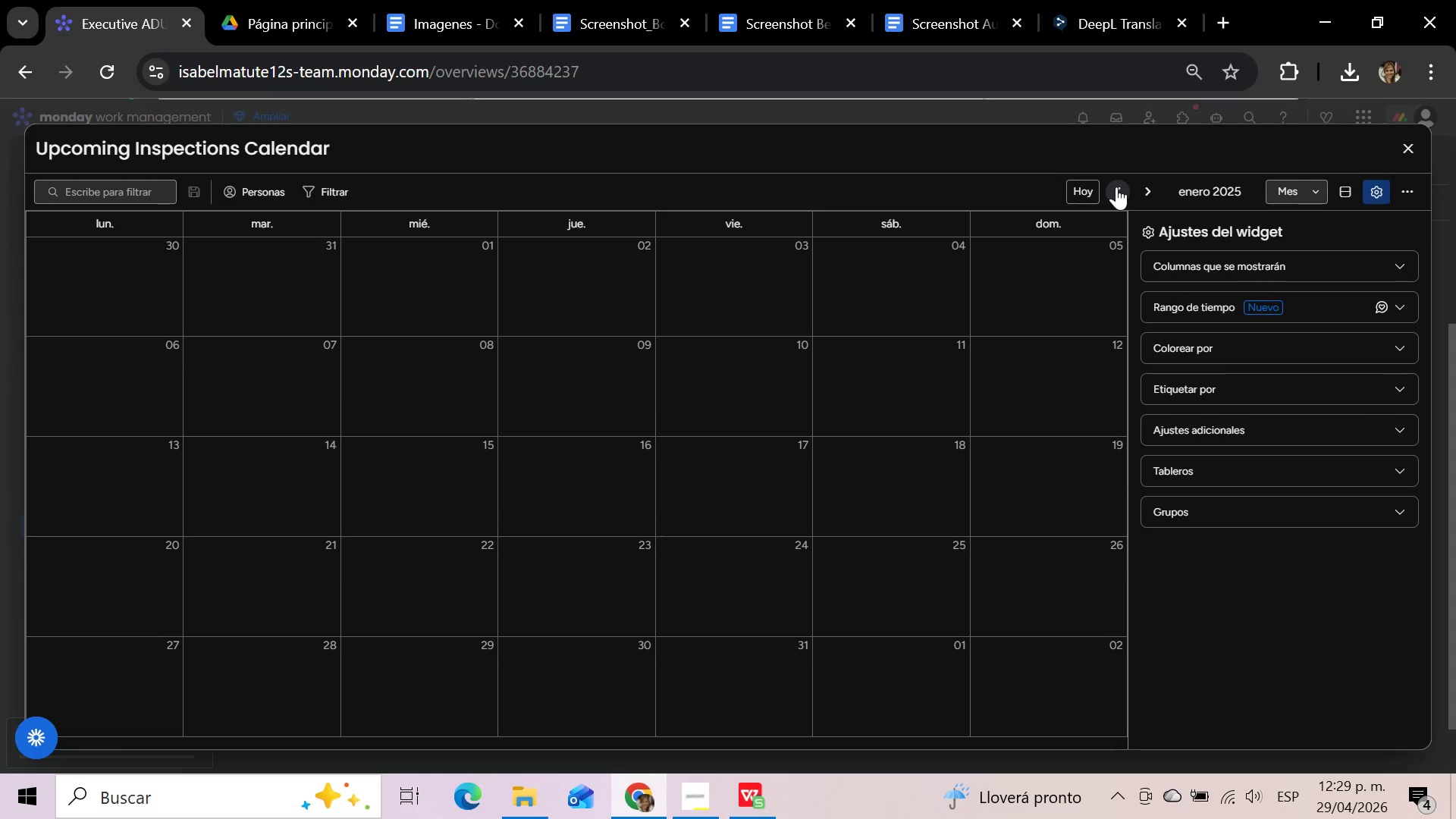 
triple_click([1116, 187])
 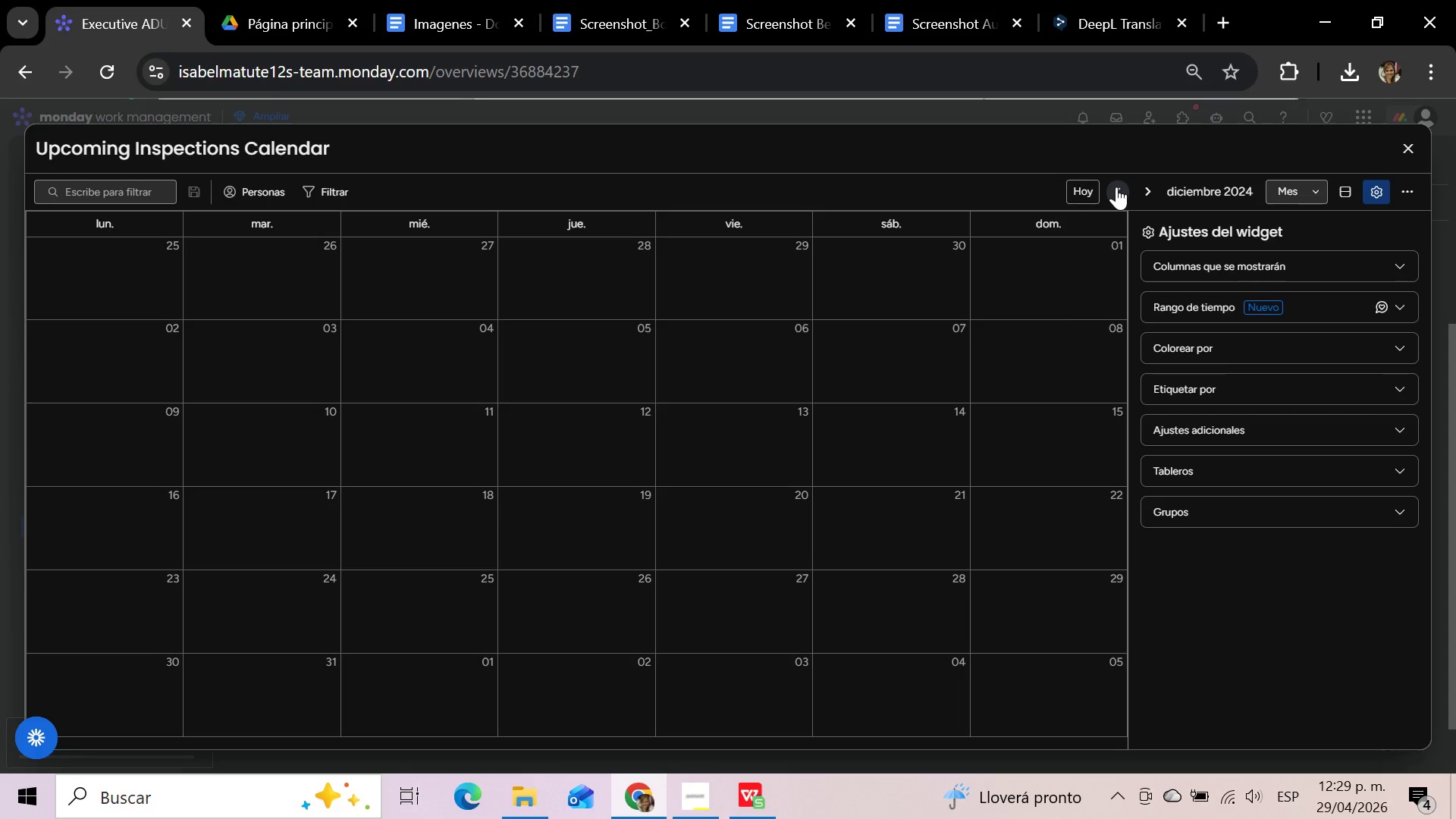 
triple_click([1116, 187])
 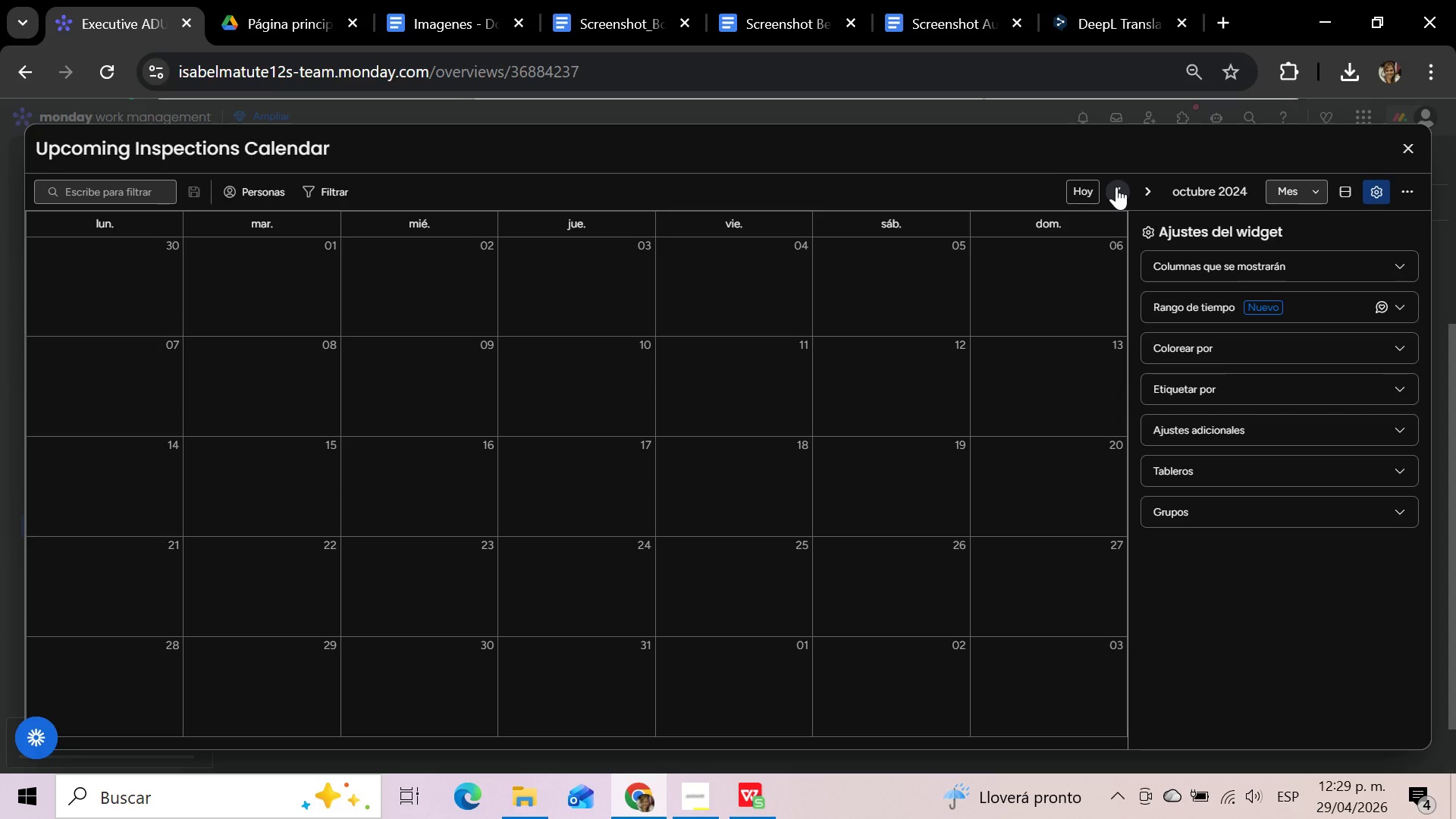 
left_click([1116, 187])
 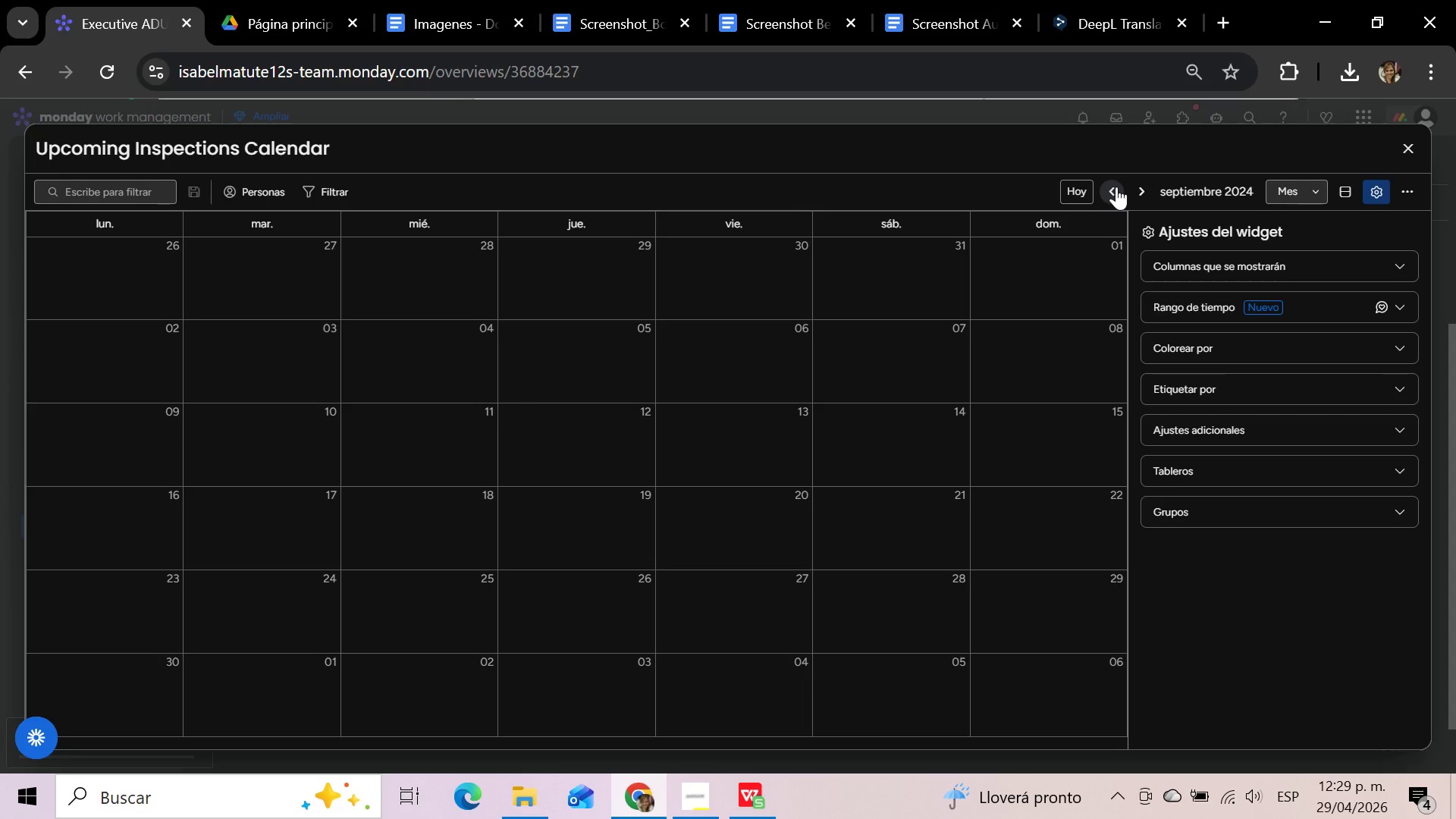 
left_click([1116, 187])
 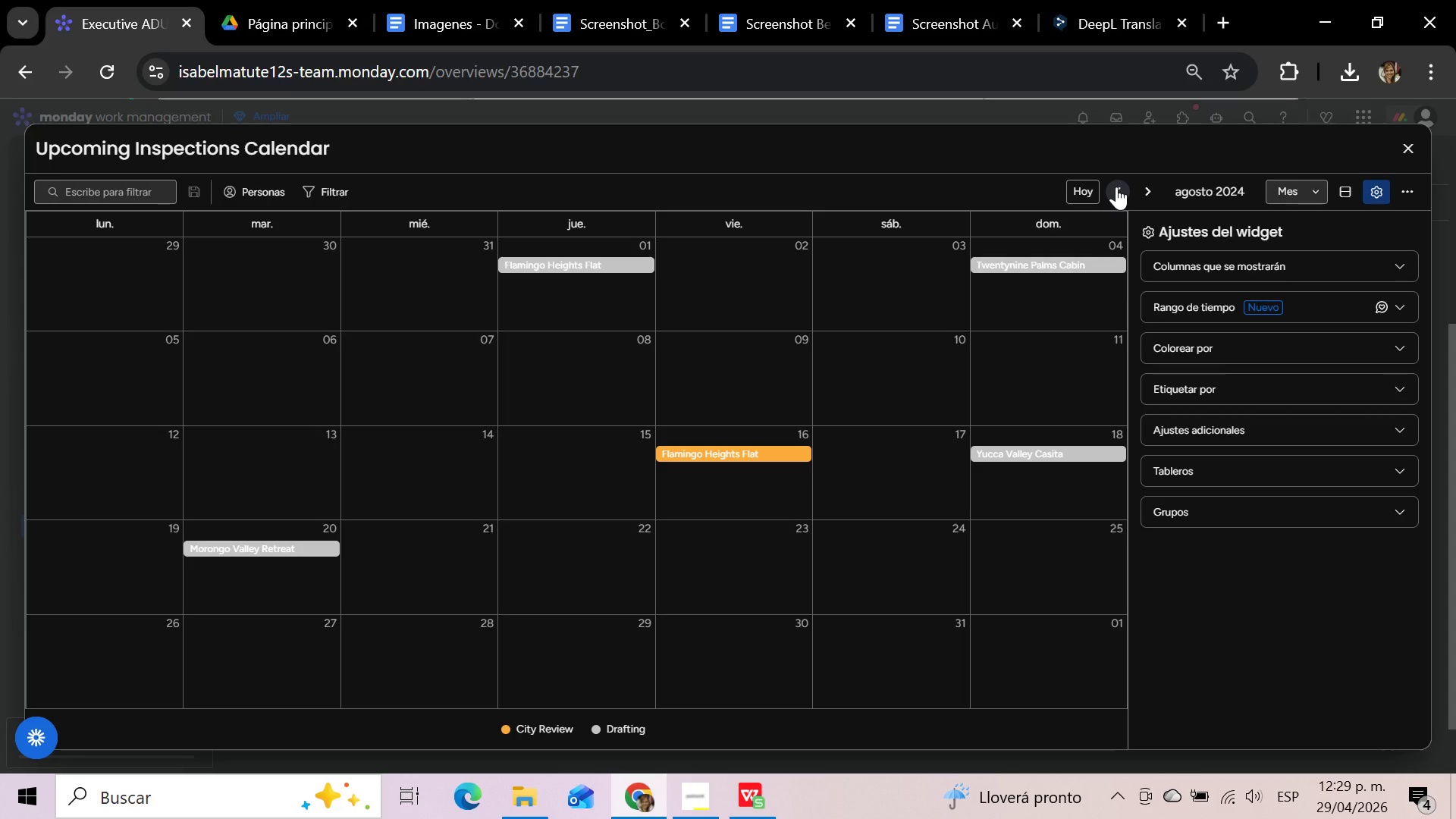 
left_click([1116, 187])
 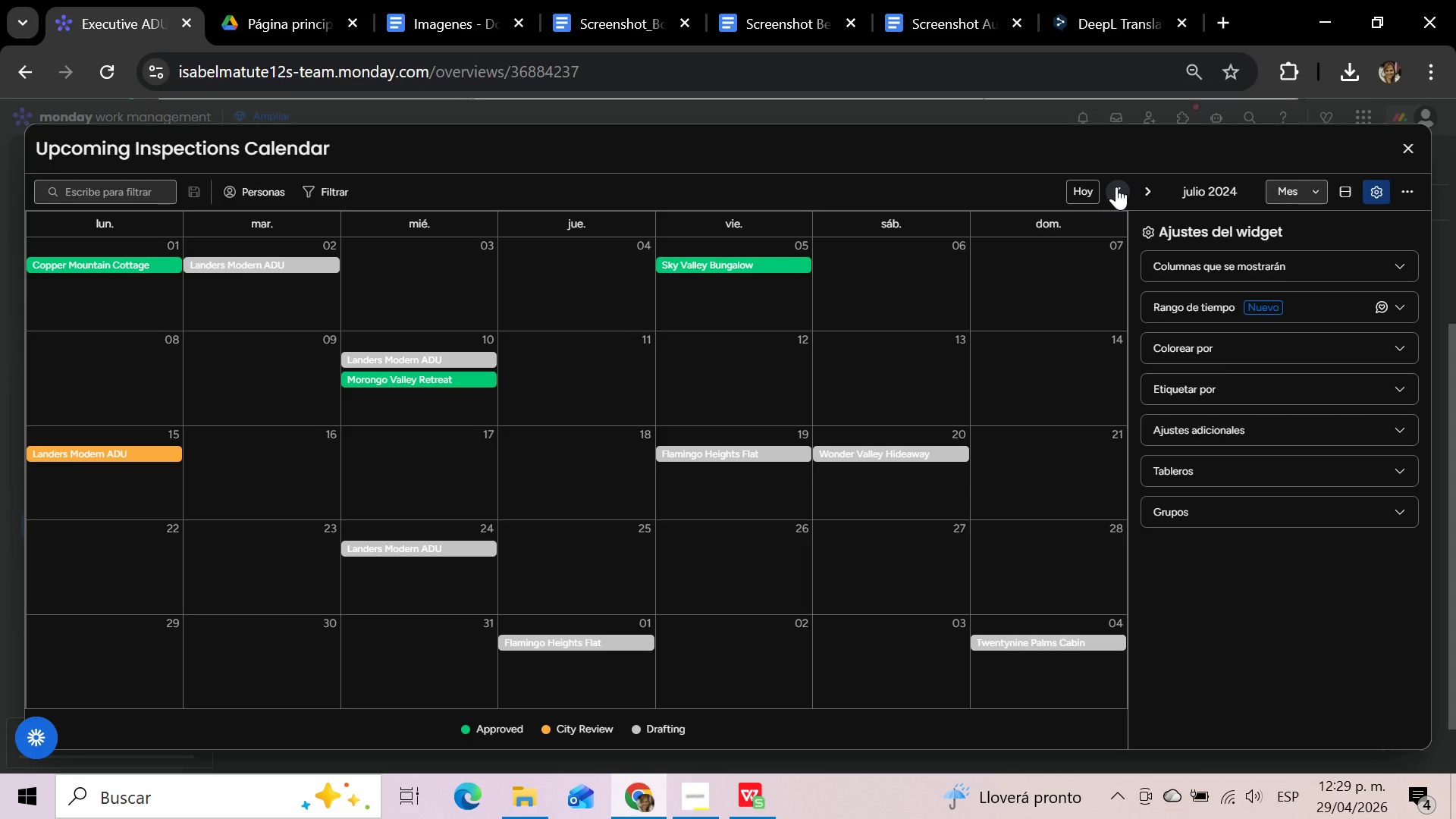 
left_click([1116, 187])
 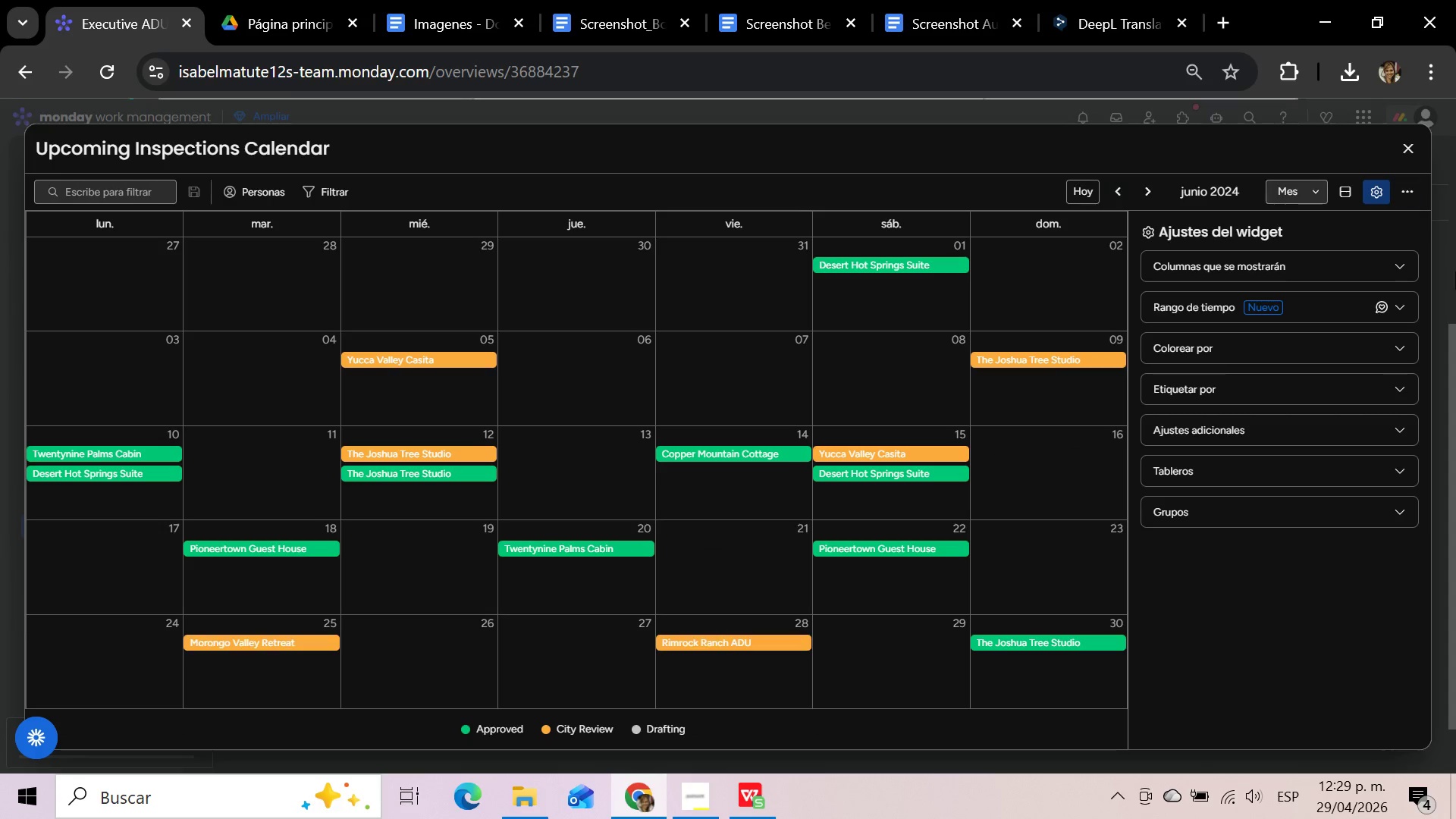 
left_click([1407, 306])
 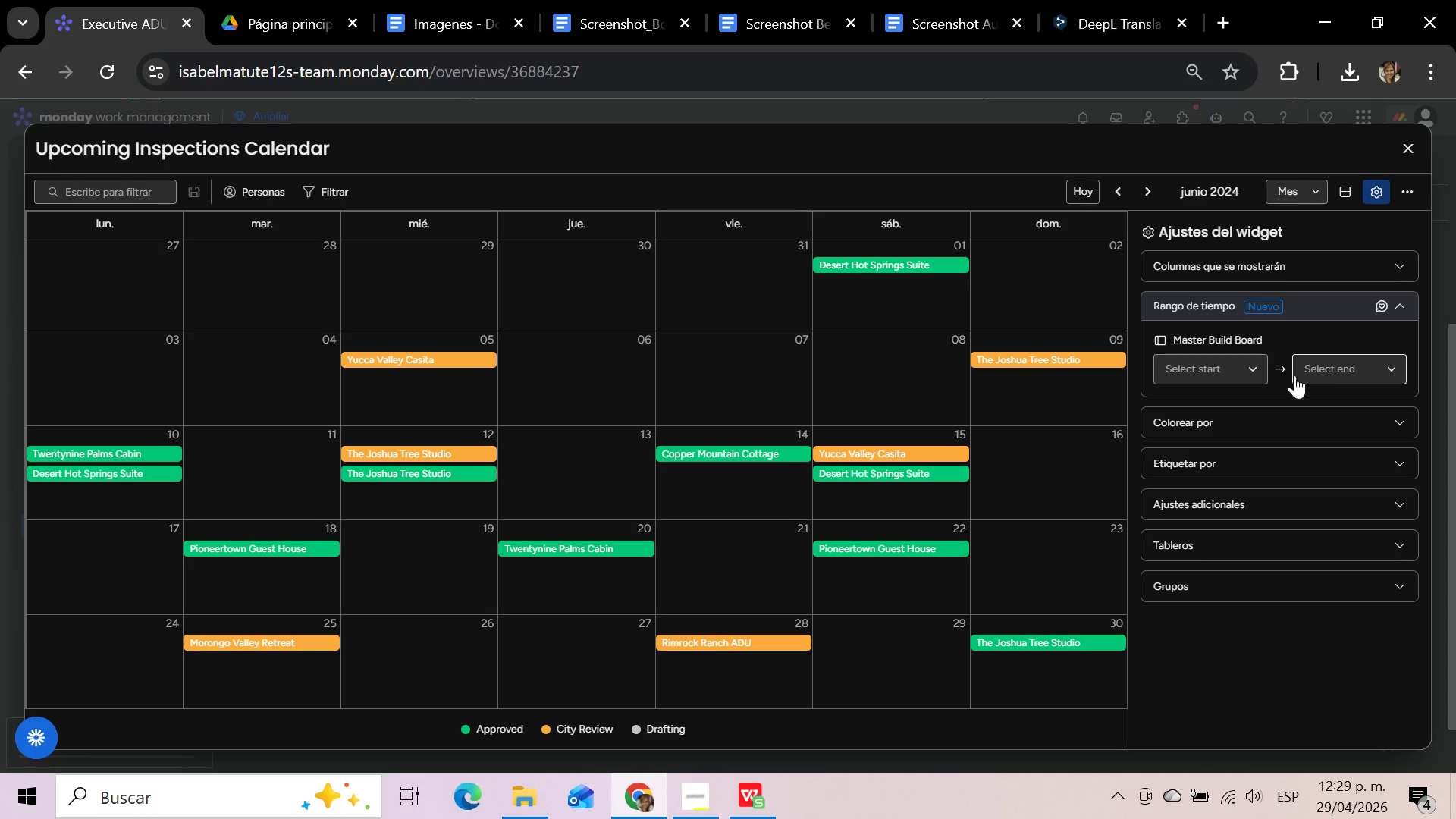 
left_click([1247, 371])
 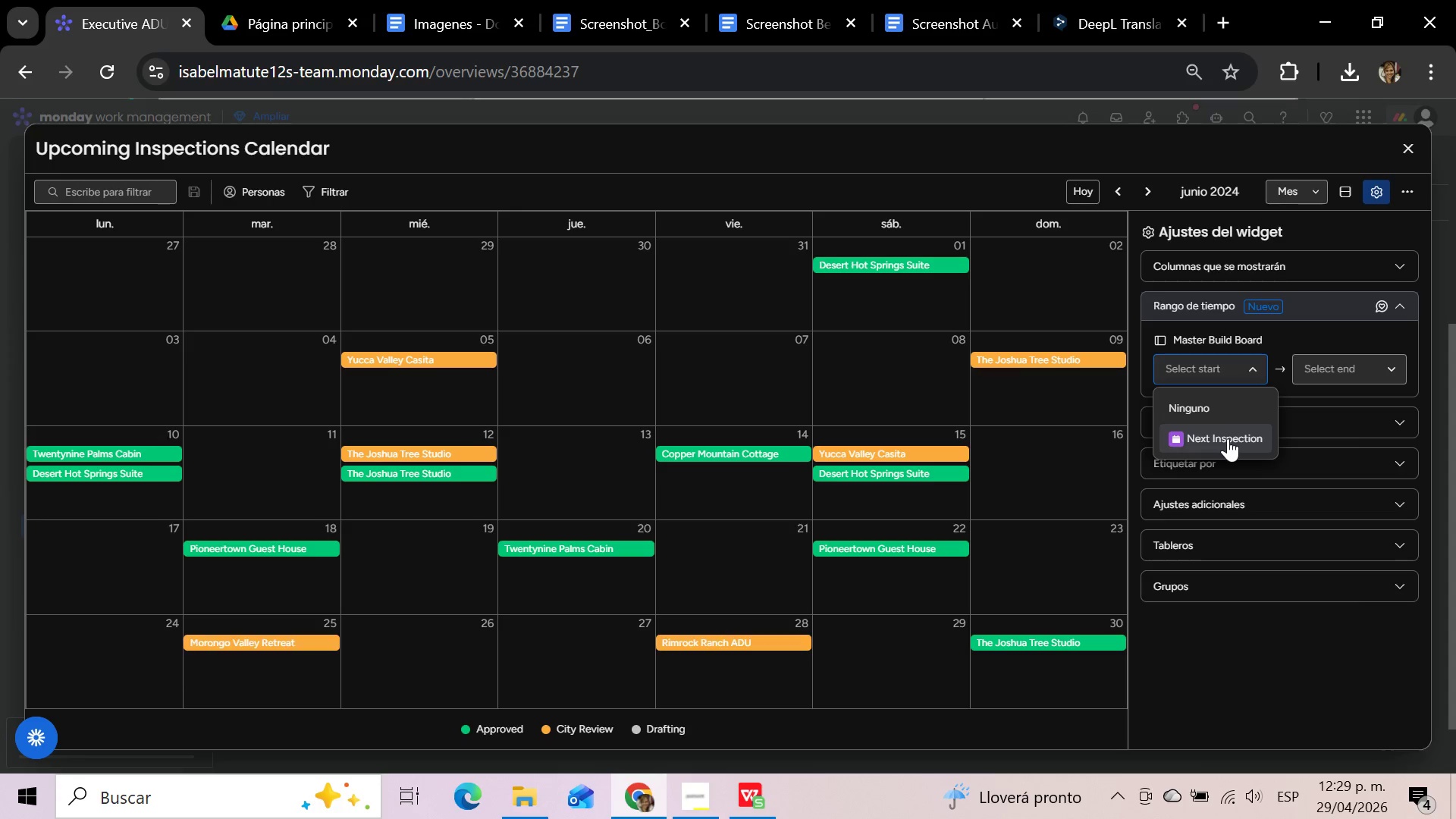 
left_click([1228, 438])
 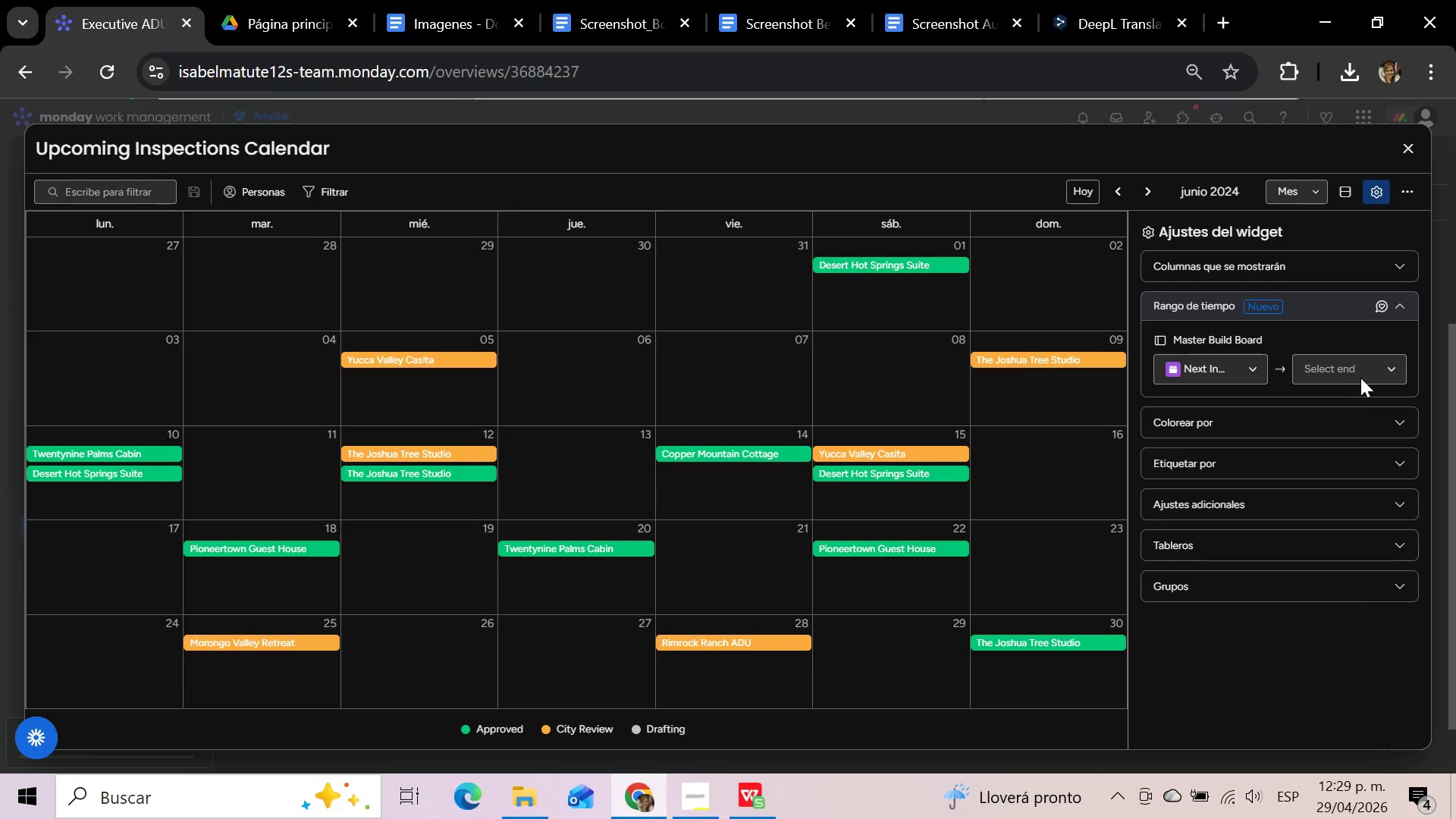 
left_click([1373, 366])
 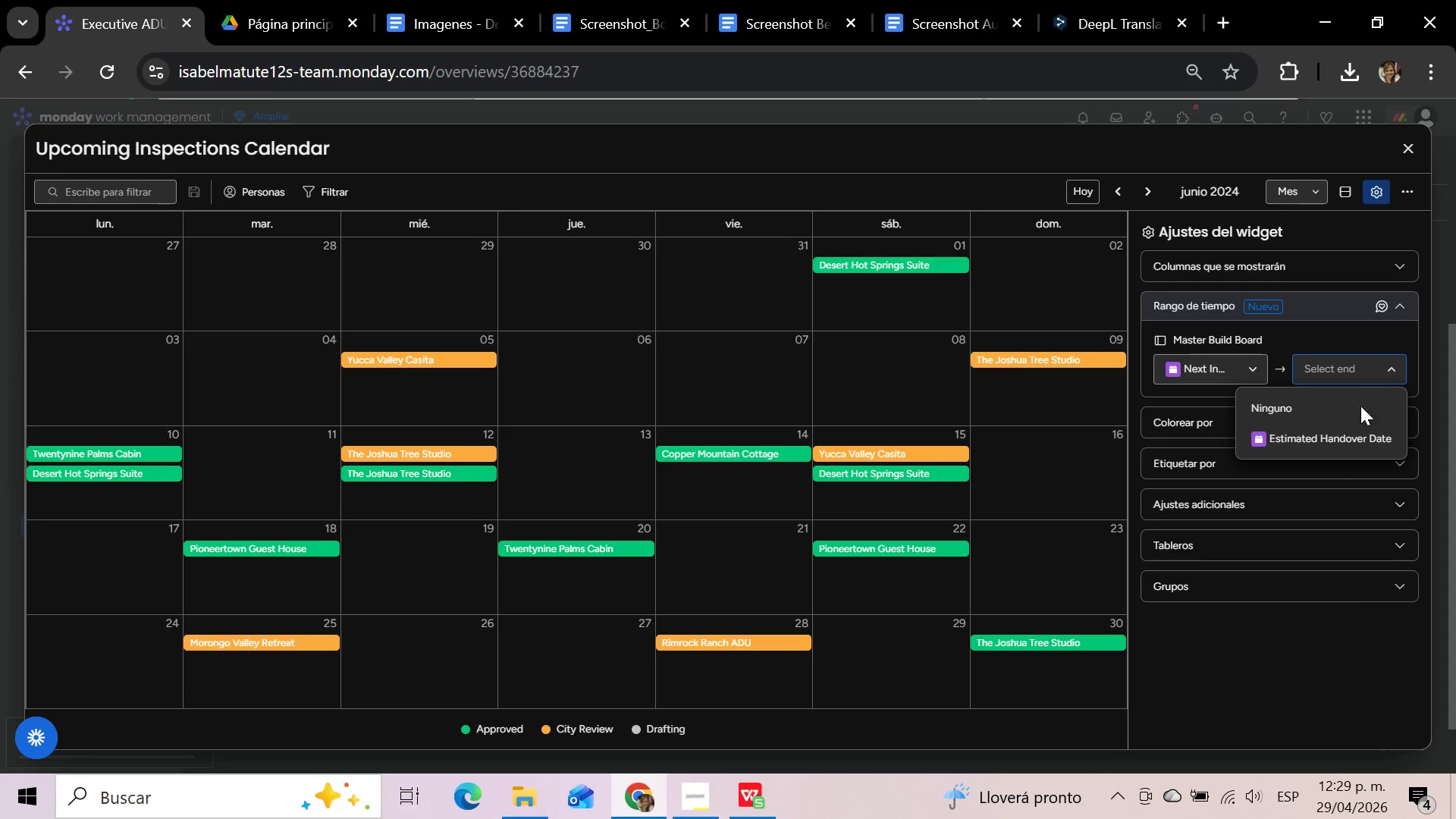 
left_click([1351, 442])
 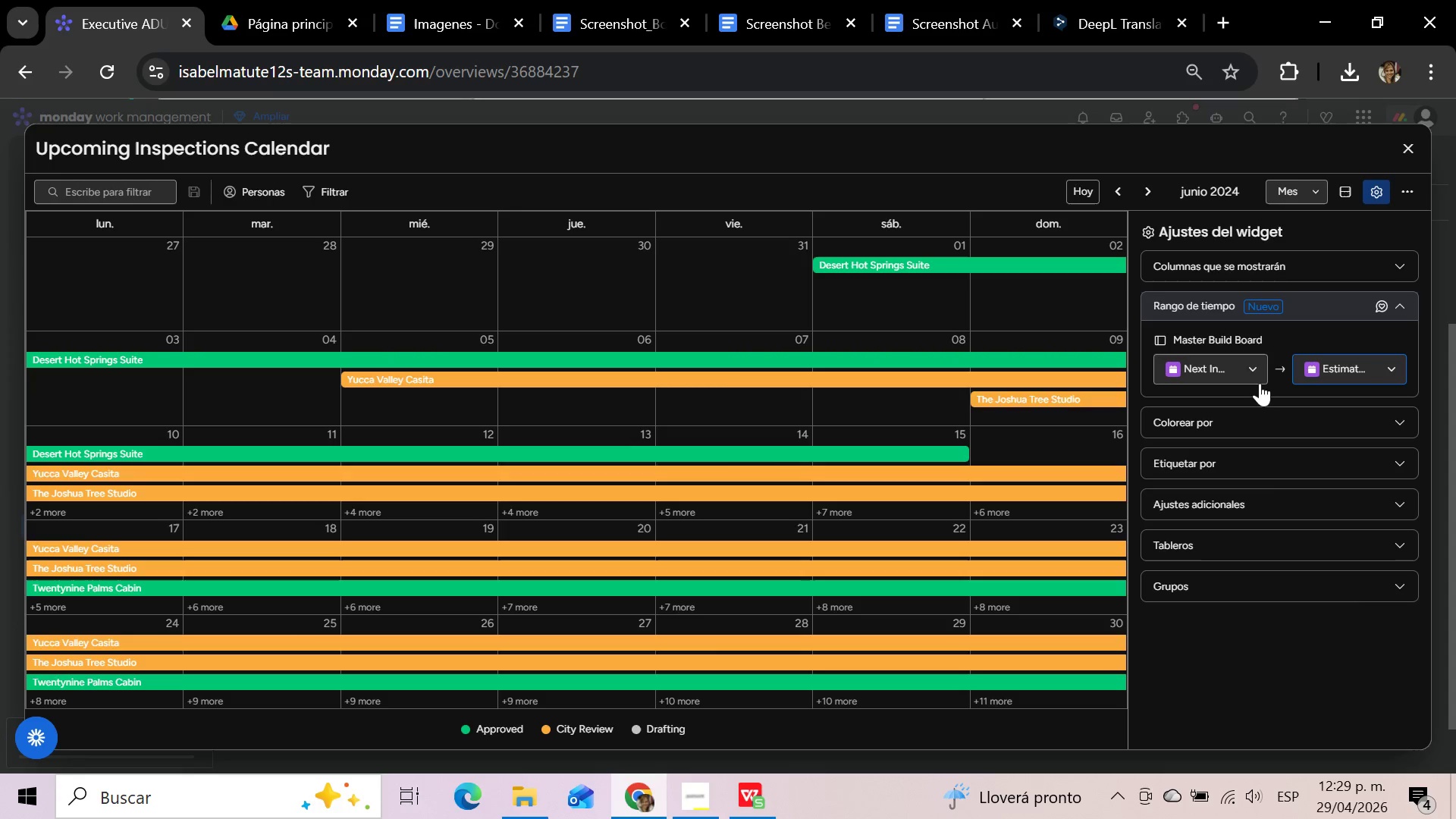 
wait(14.19)
 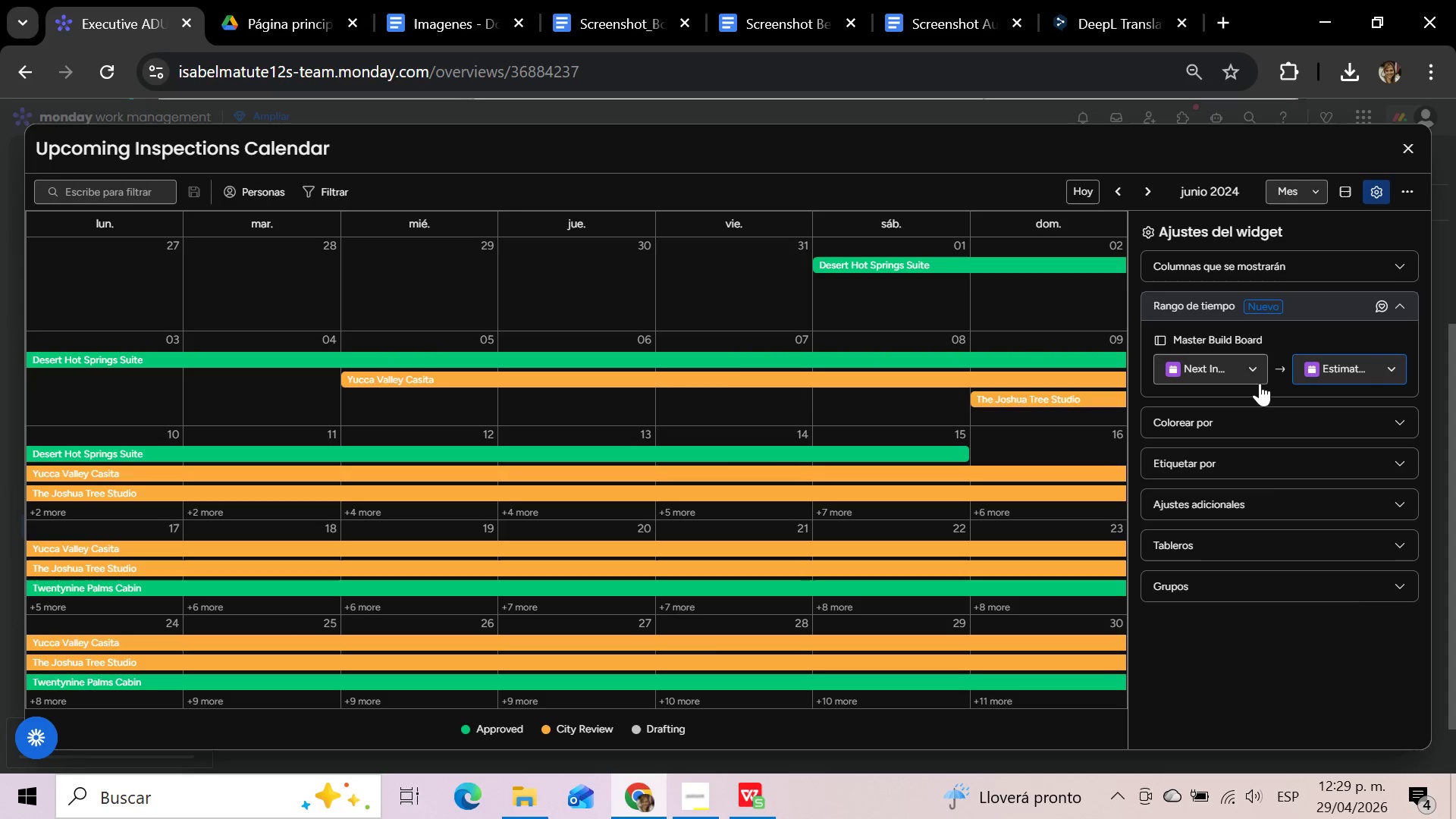 
left_click([1259, 365])
 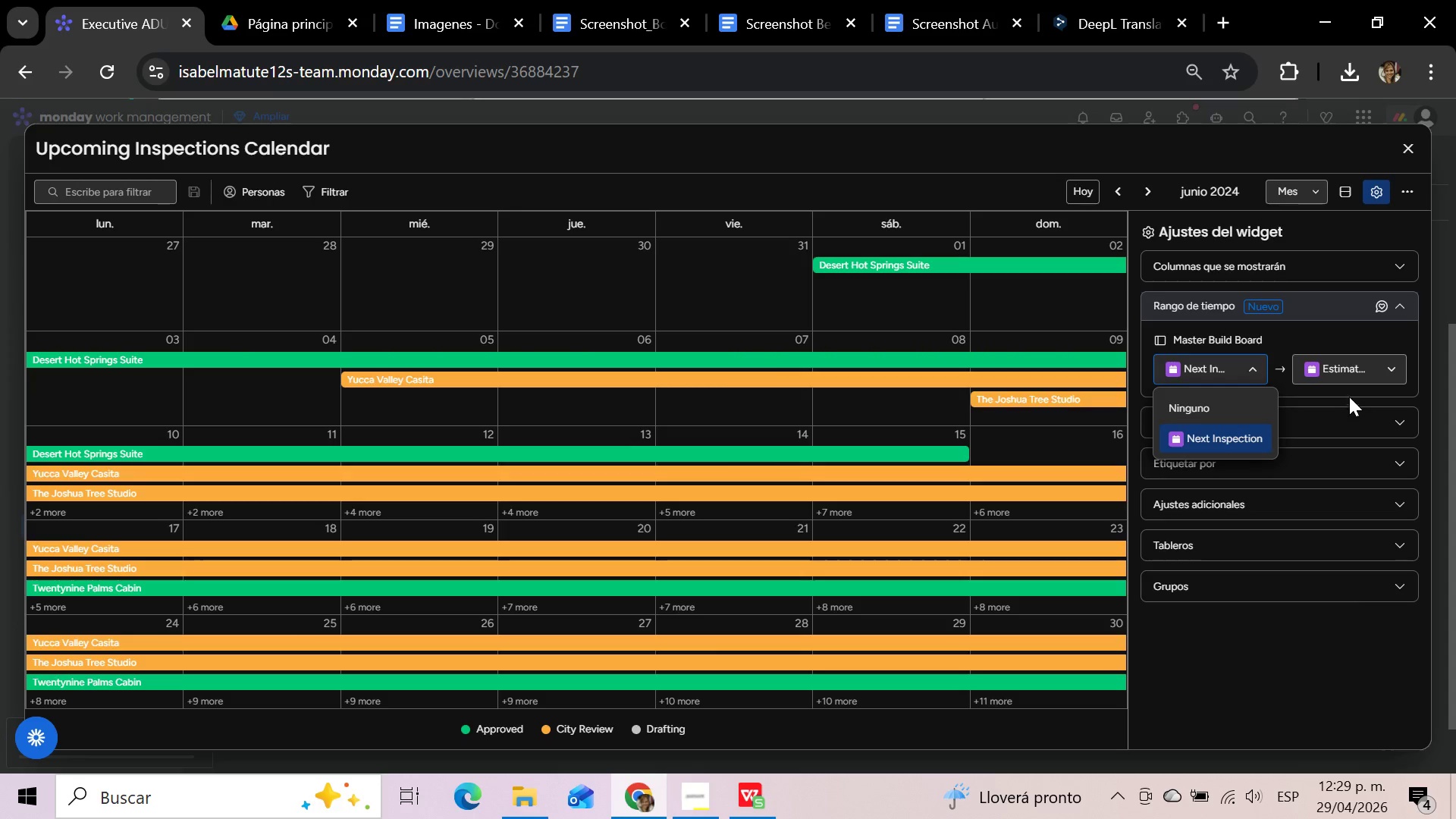 
left_click([1395, 366])
 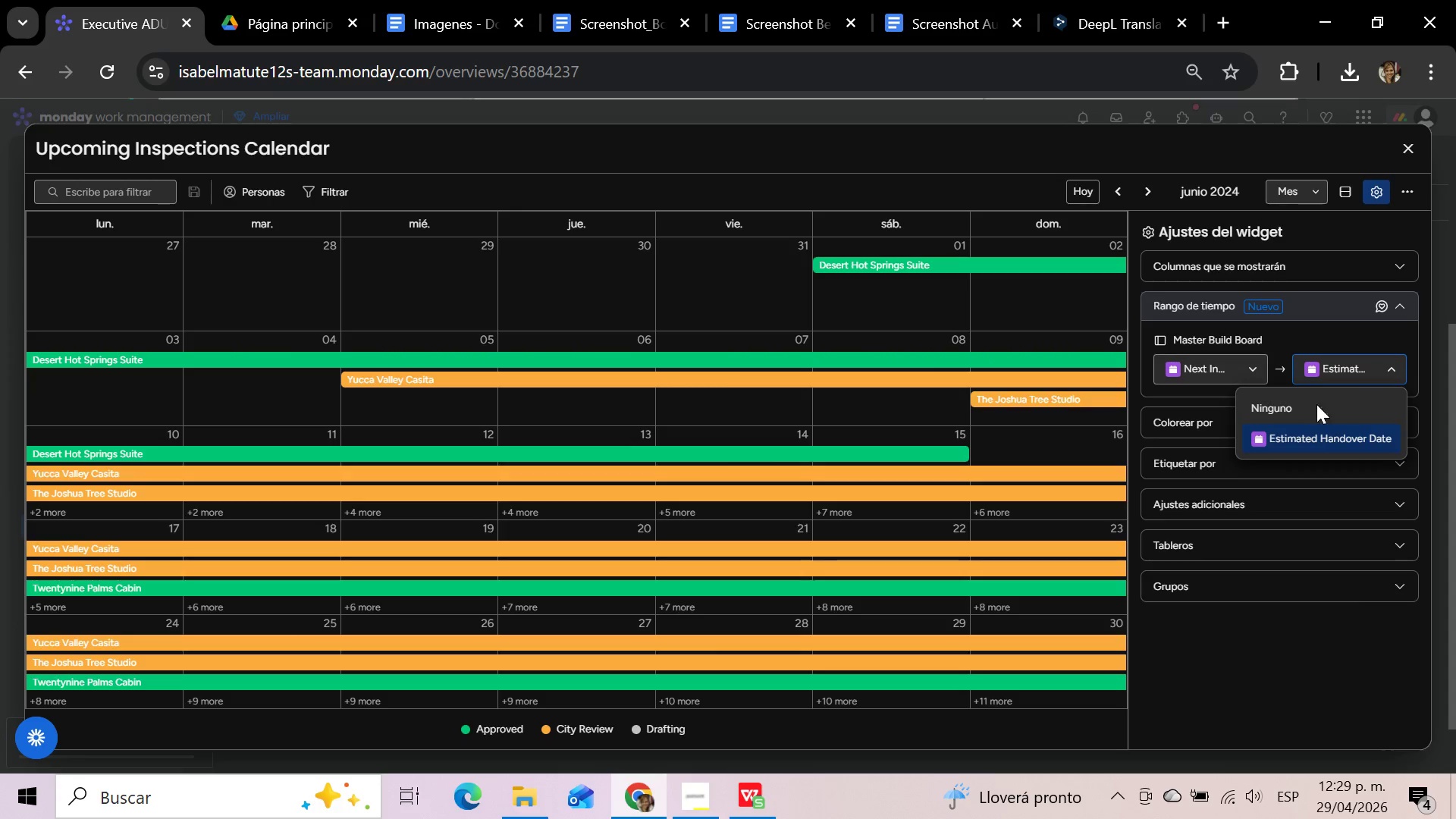 
left_click([1281, 411])
 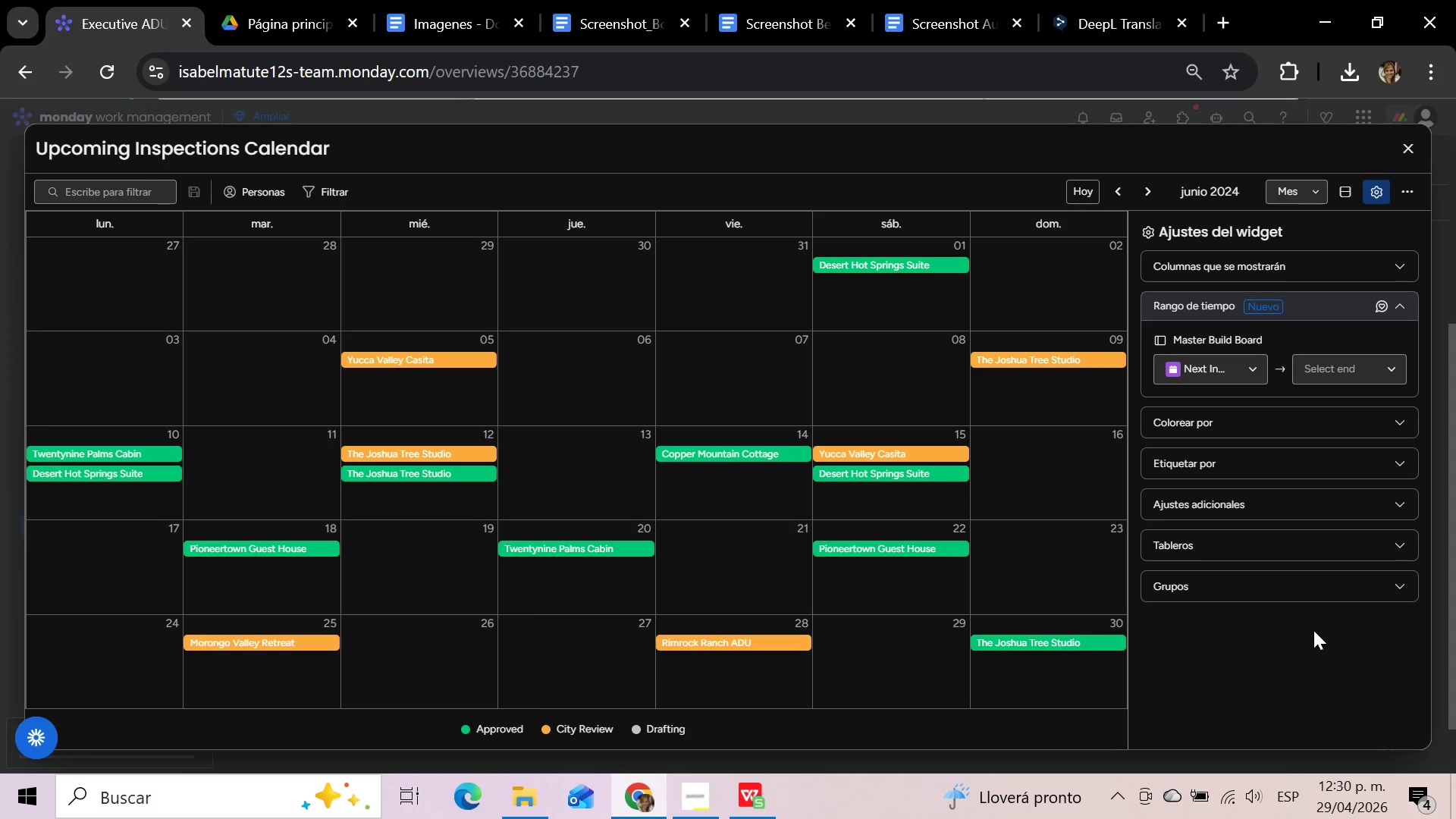 
left_click([1300, 661])
 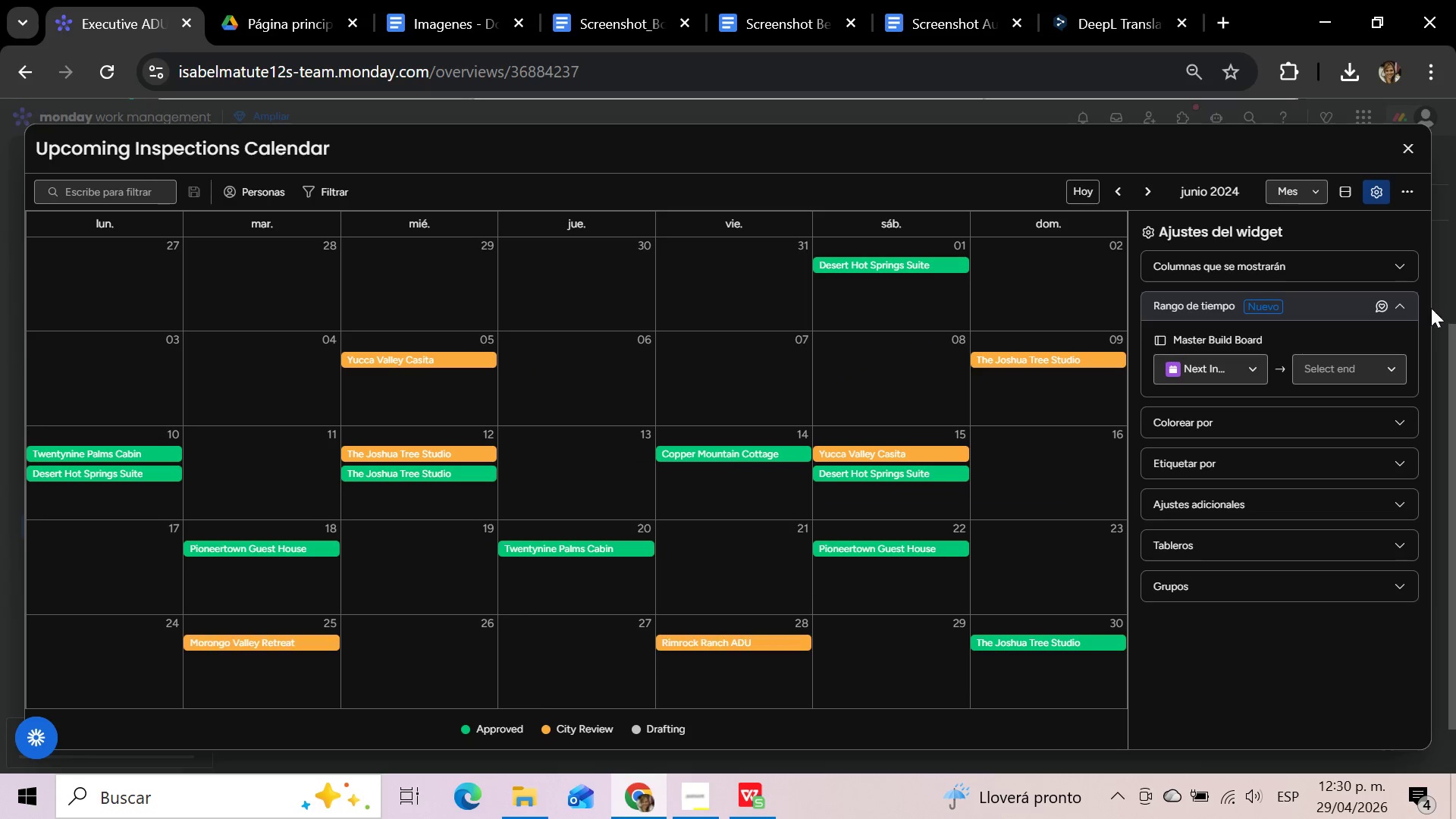 
left_click([1400, 303])
 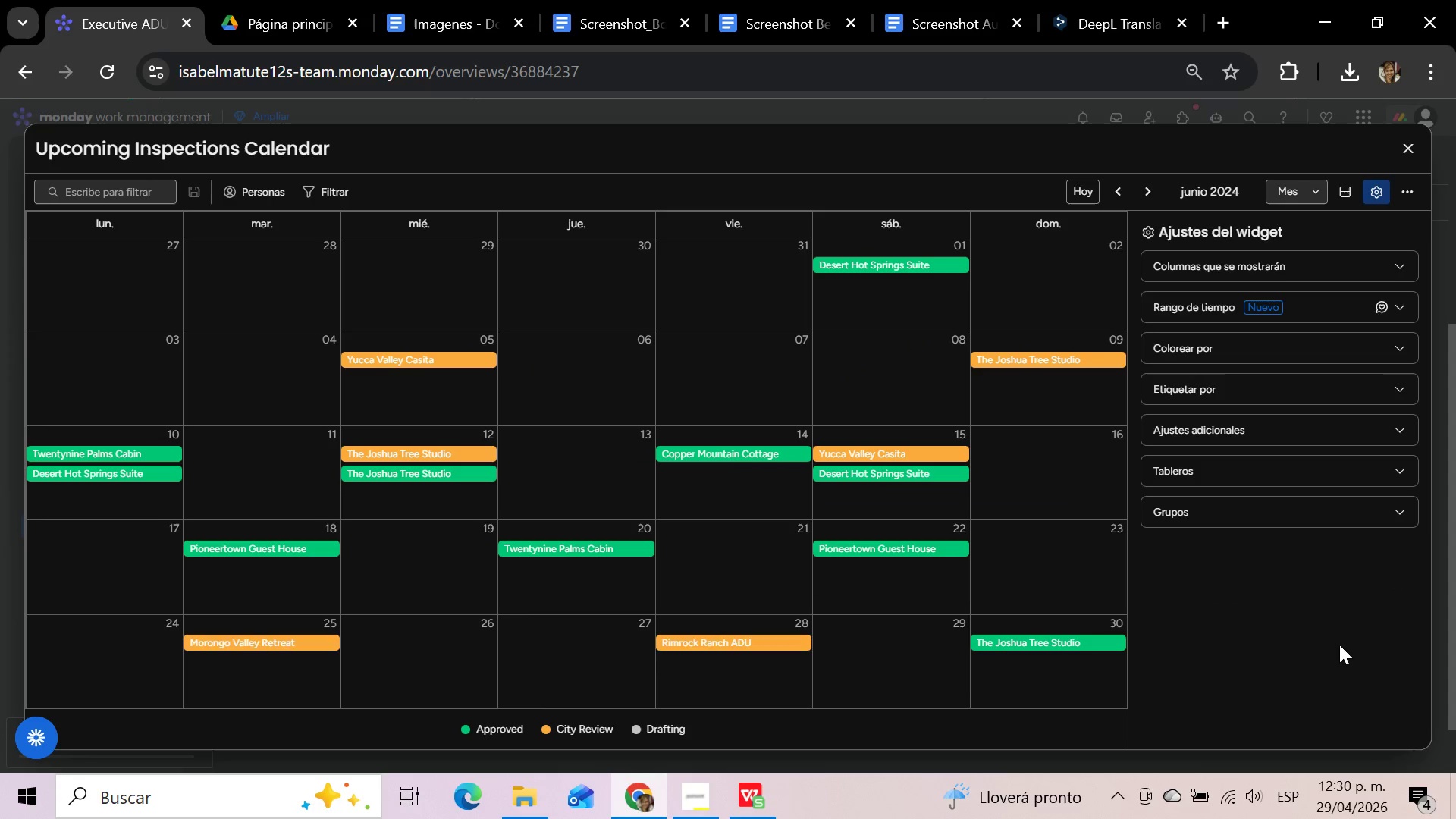 
left_click([1332, 629])
 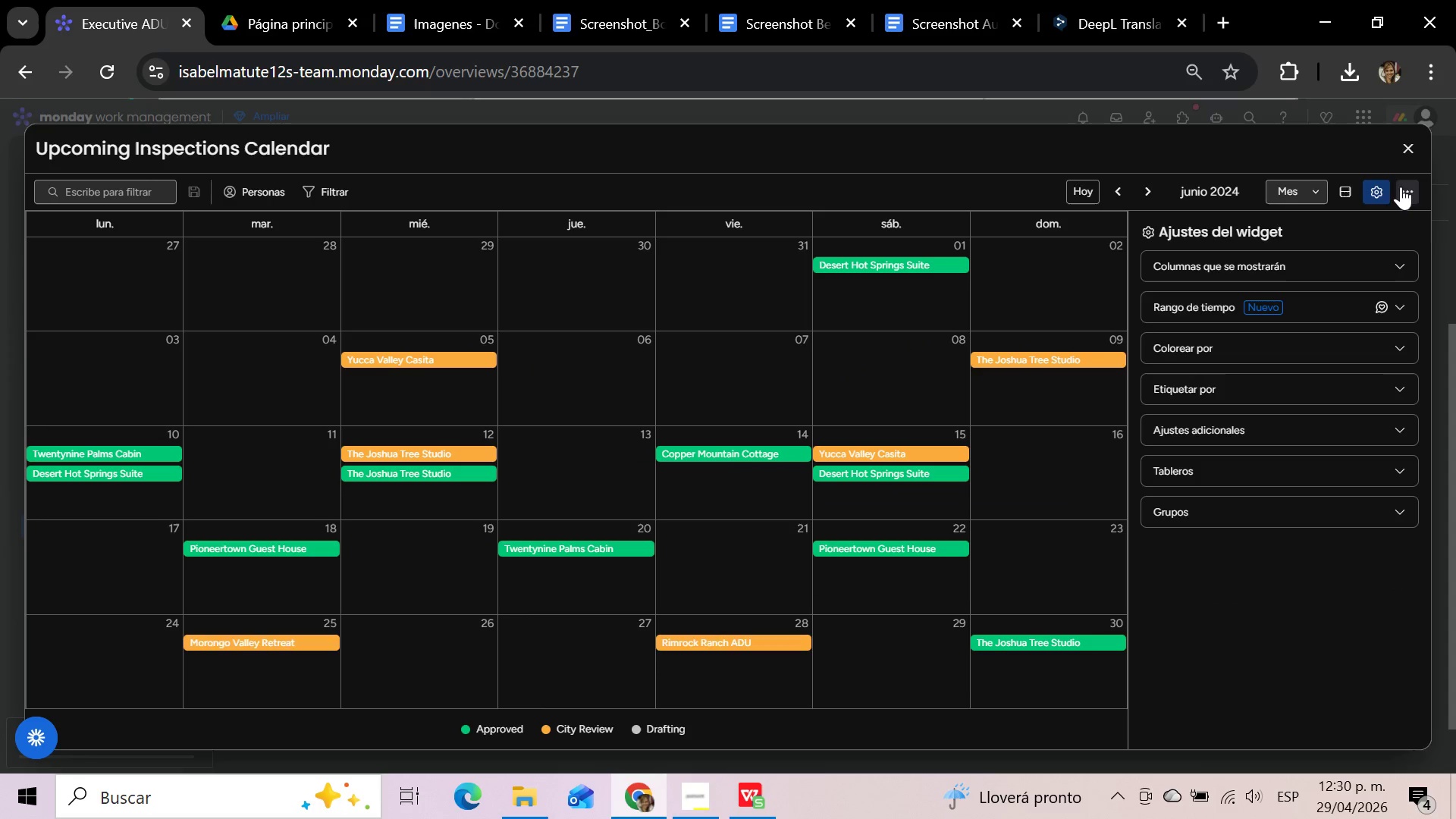 
left_click([1385, 190])
 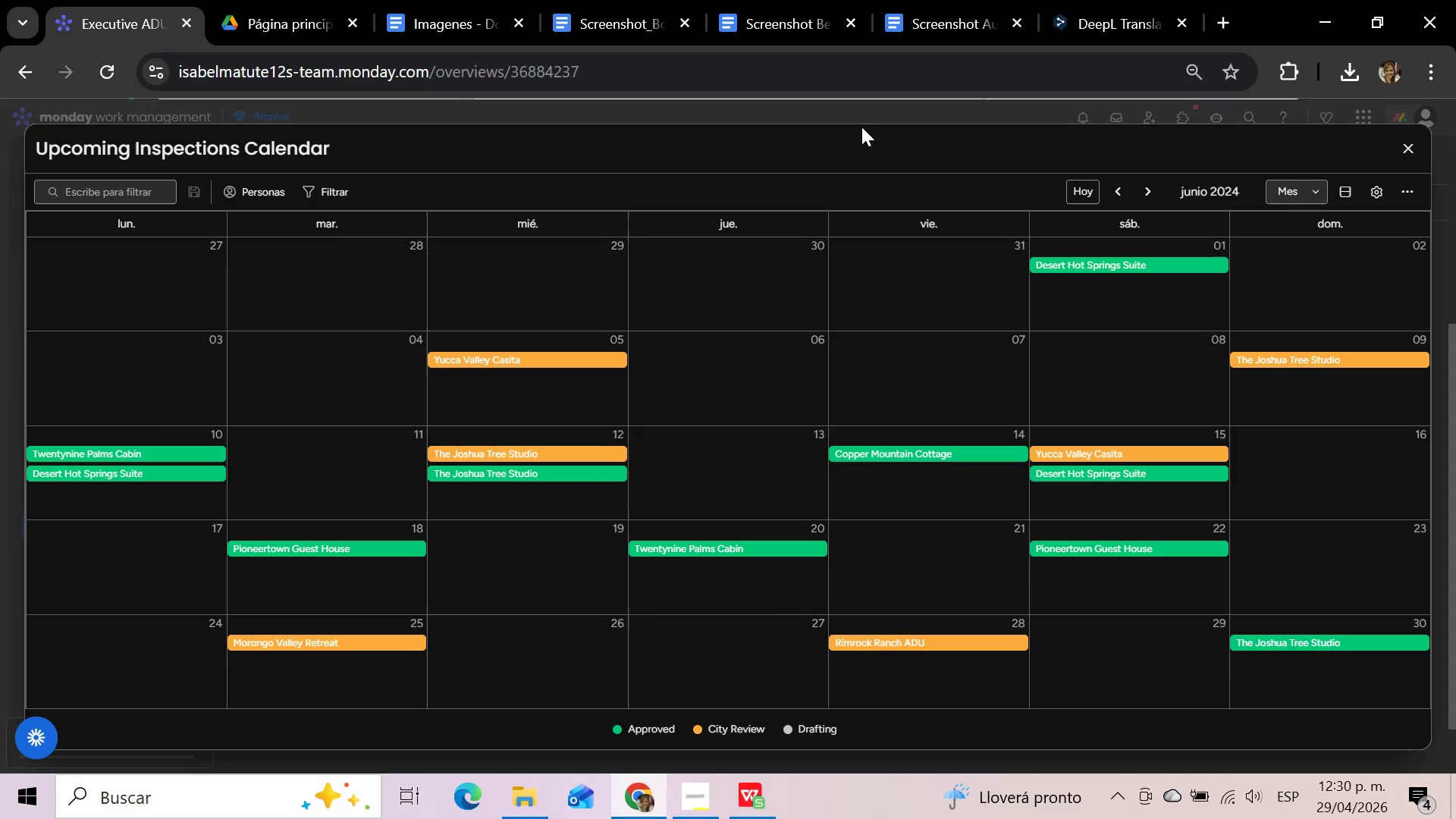 
scroll: coordinate [862, 281], scroll_direction: down, amount: 3.0
 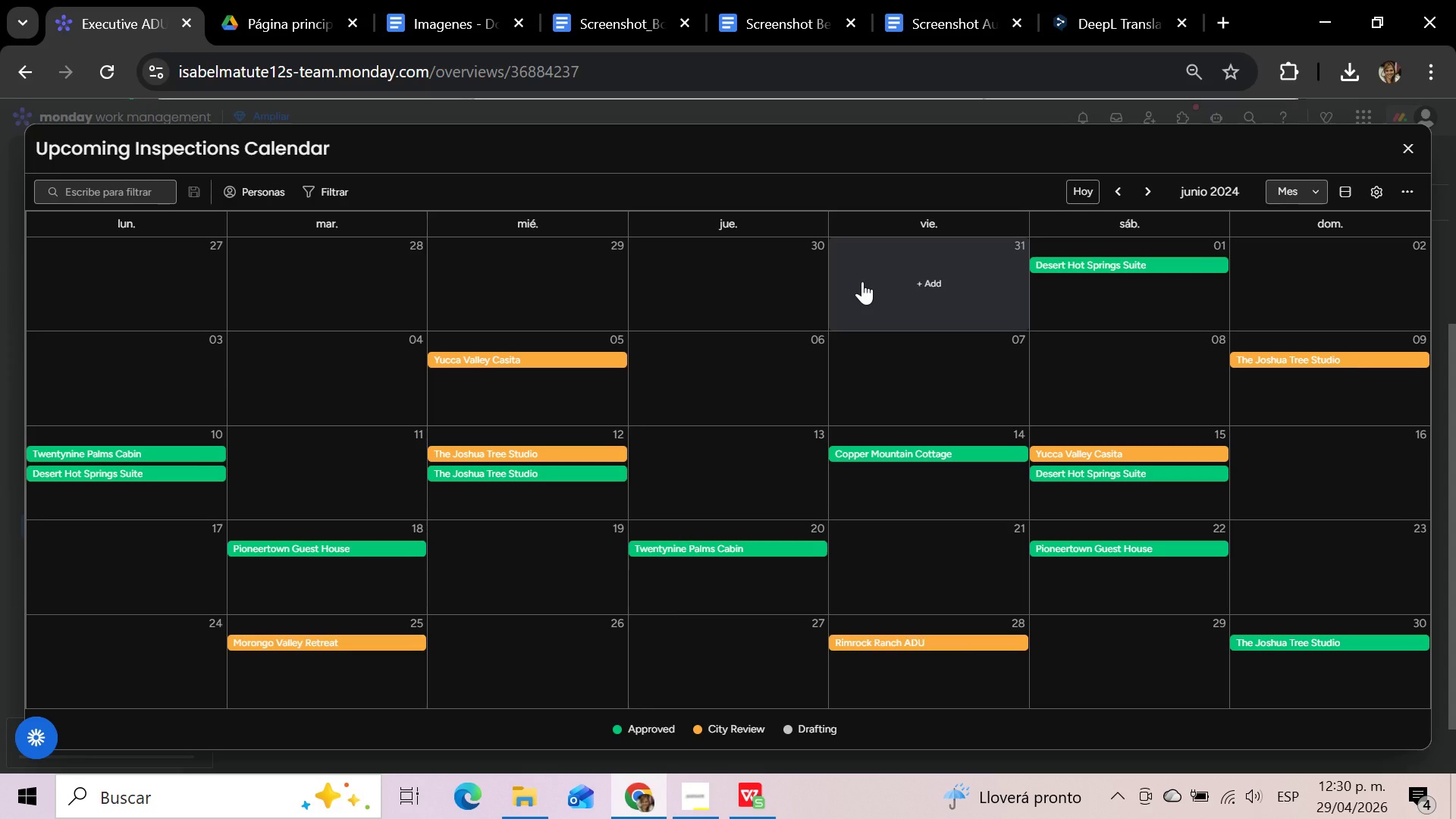 
scroll: coordinate [750, 275], scroll_direction: up, amount: 9.0
 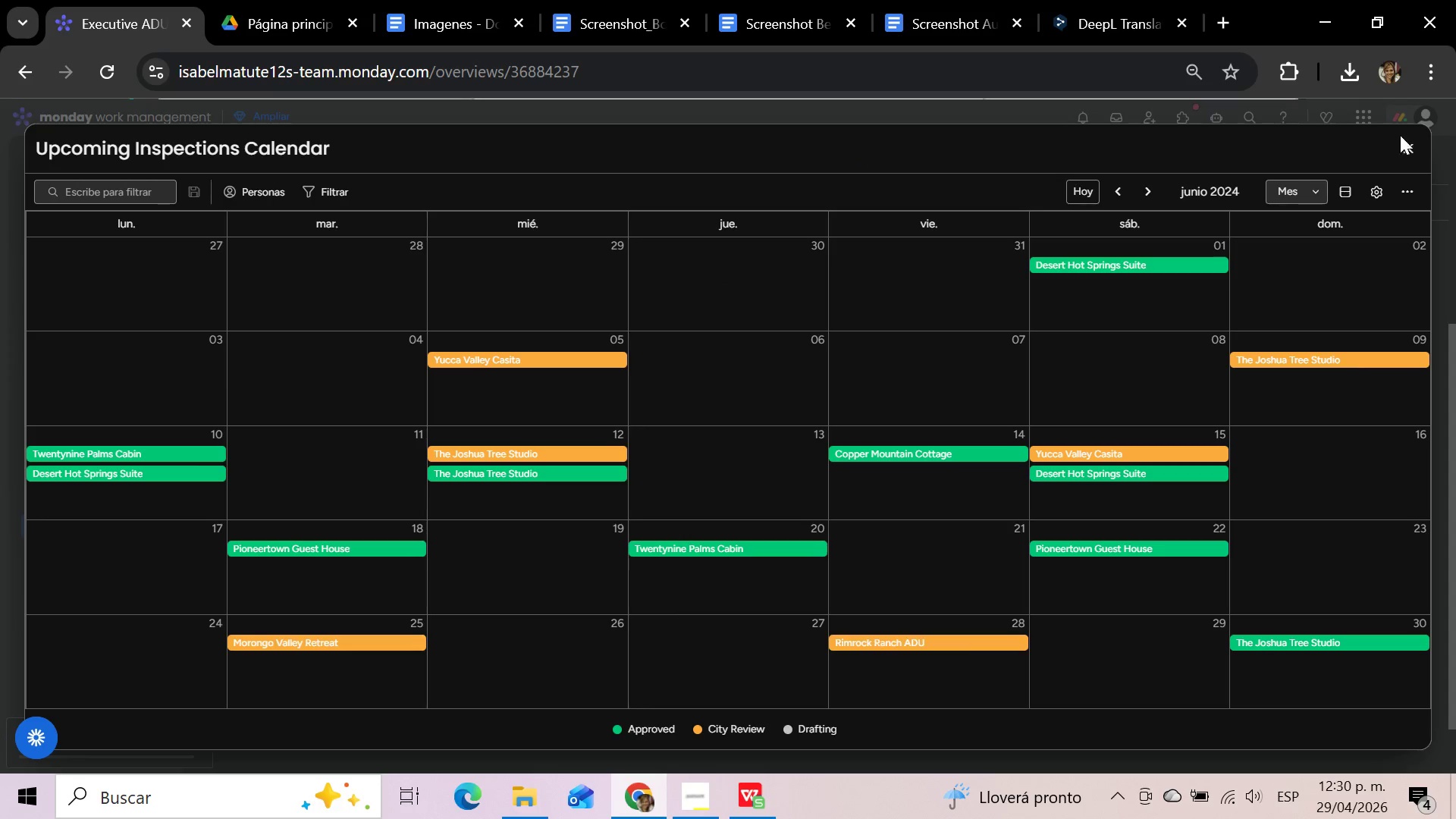 
left_click([1413, 139])
 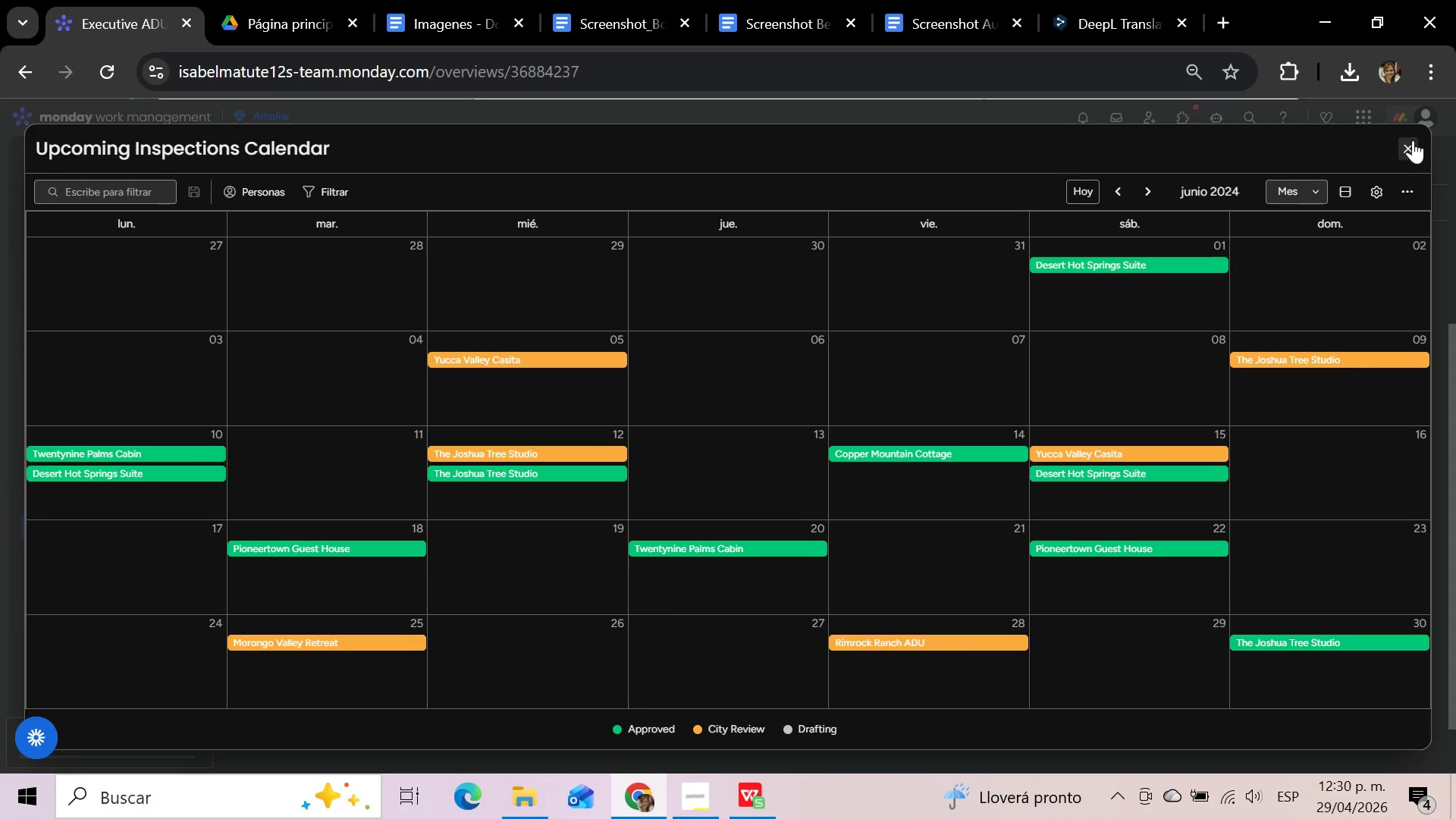 
mouse_move([1380, 163])
 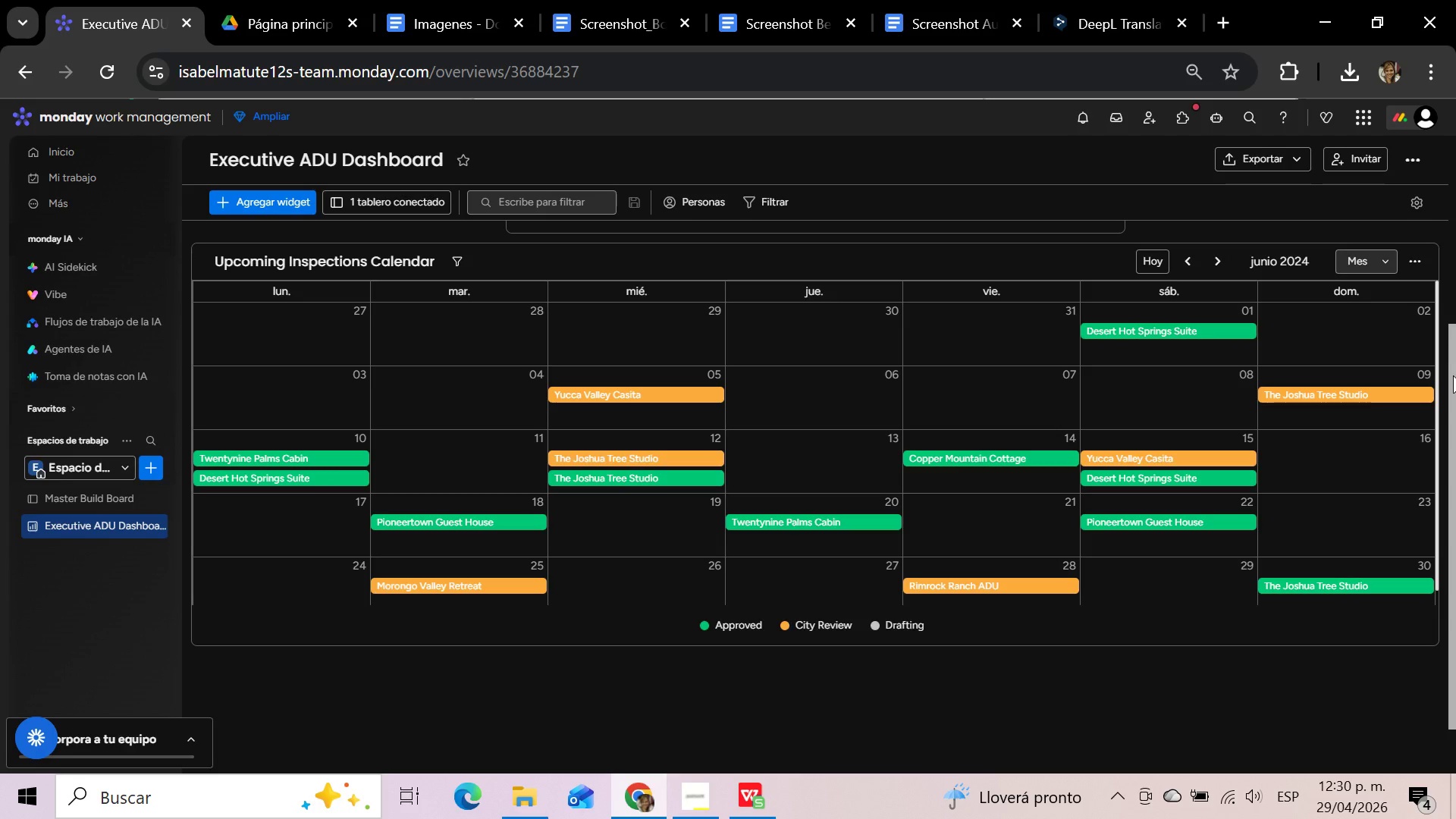 
left_click_drag(start_coordinate=[1451, 372], to_coordinate=[1439, 483])
 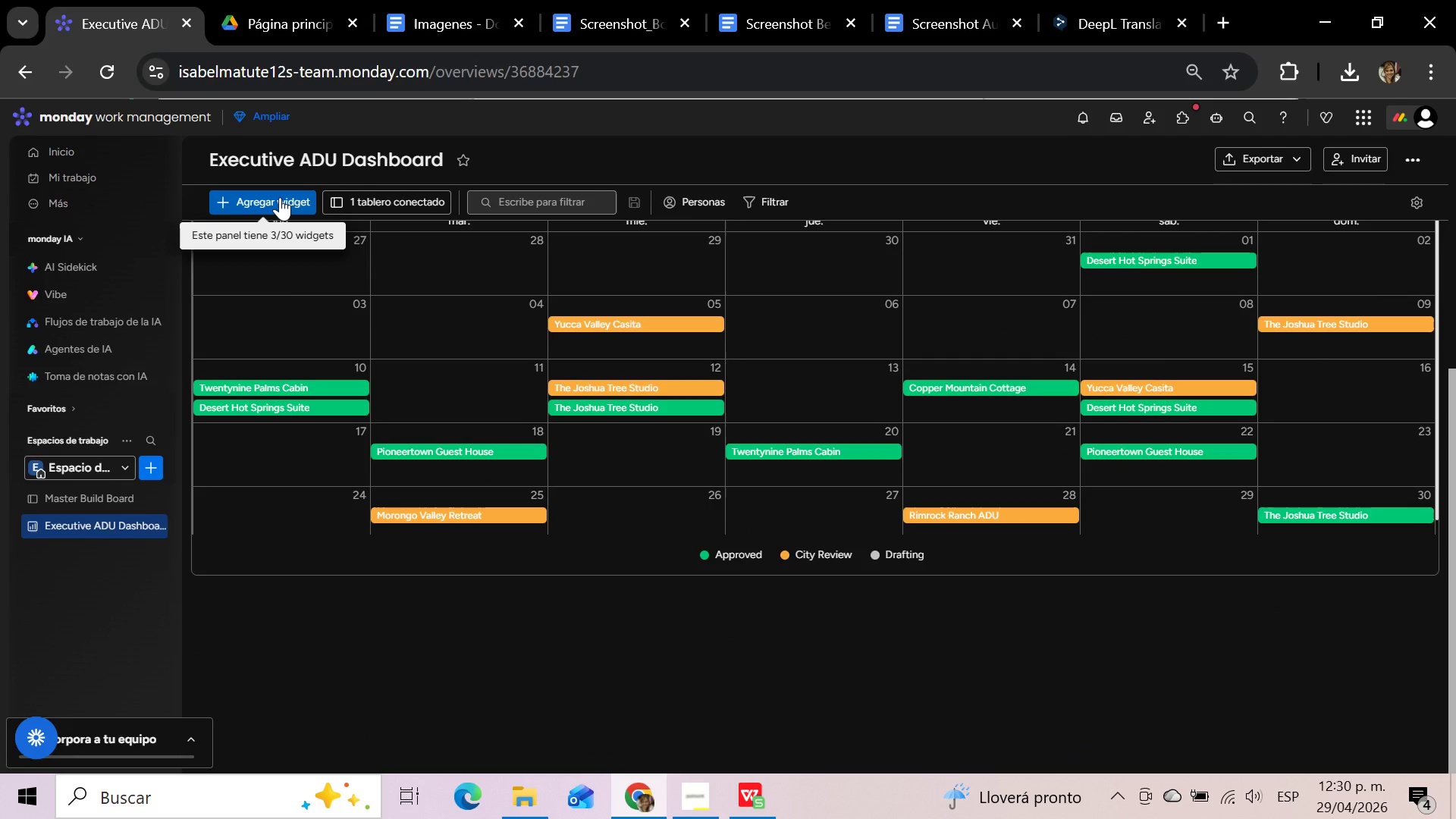 
wait(6.39)
 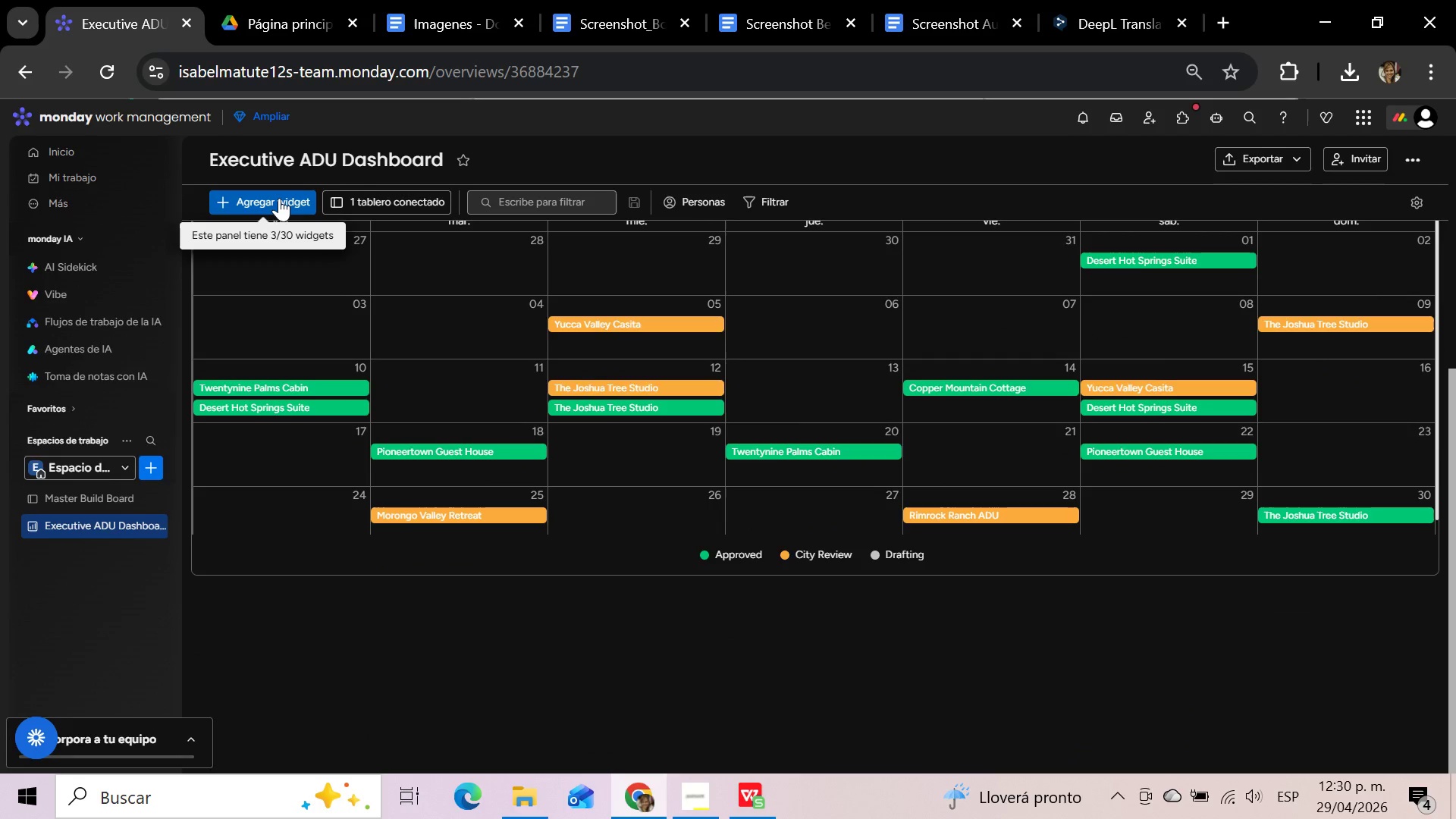 
left_click([280, 196])
 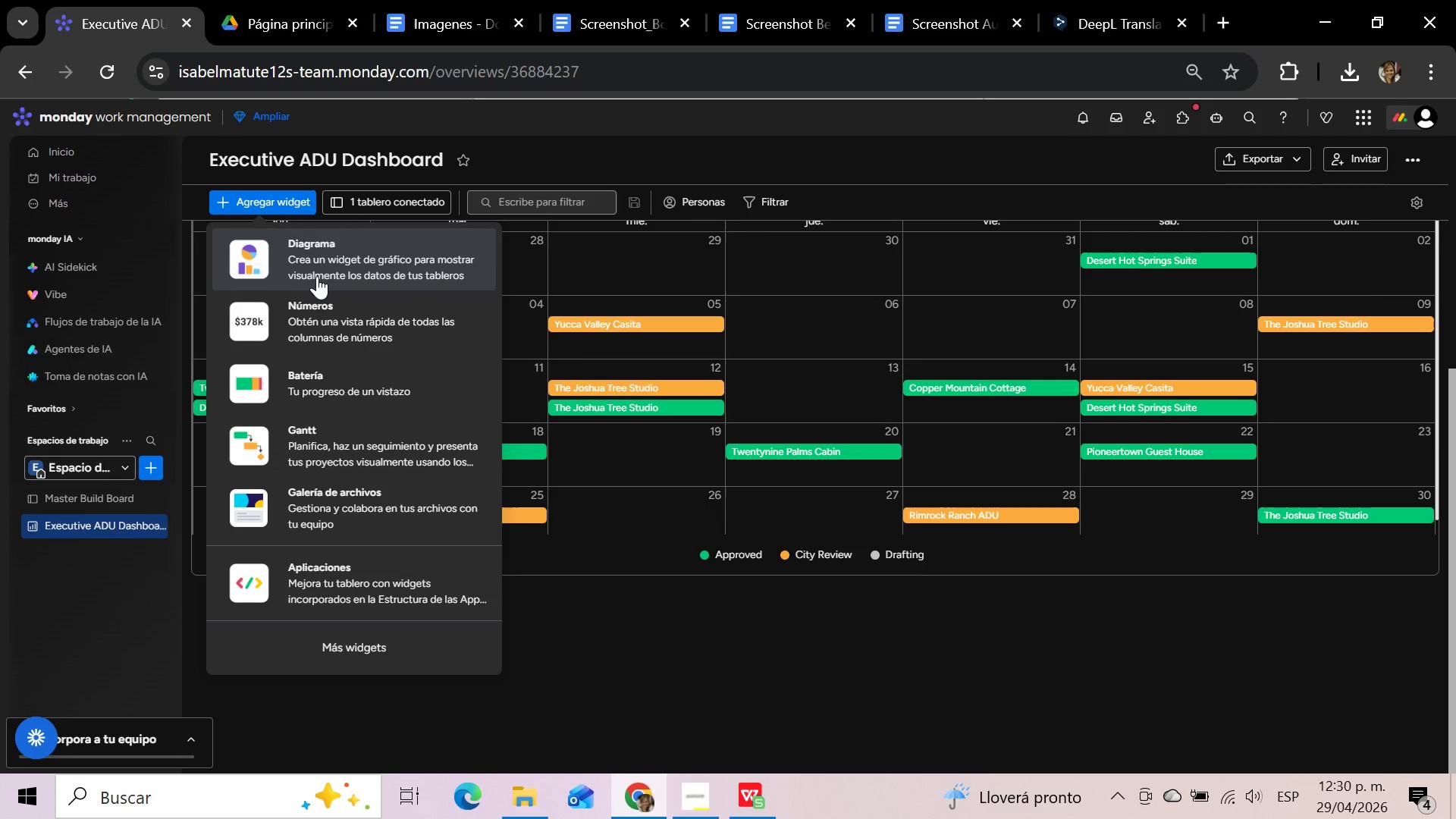 
left_click([323, 310])
 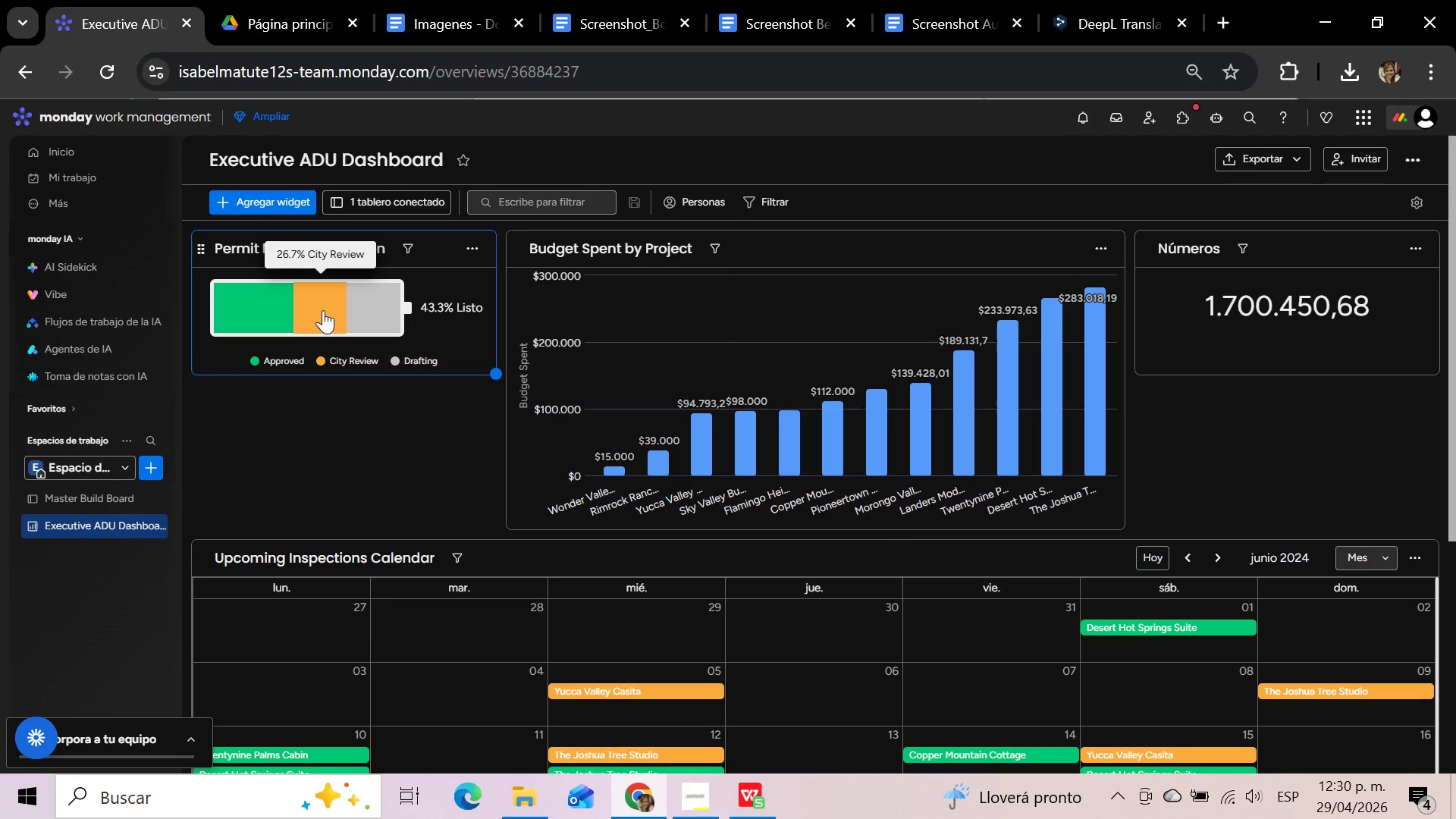 
wait(9.44)
 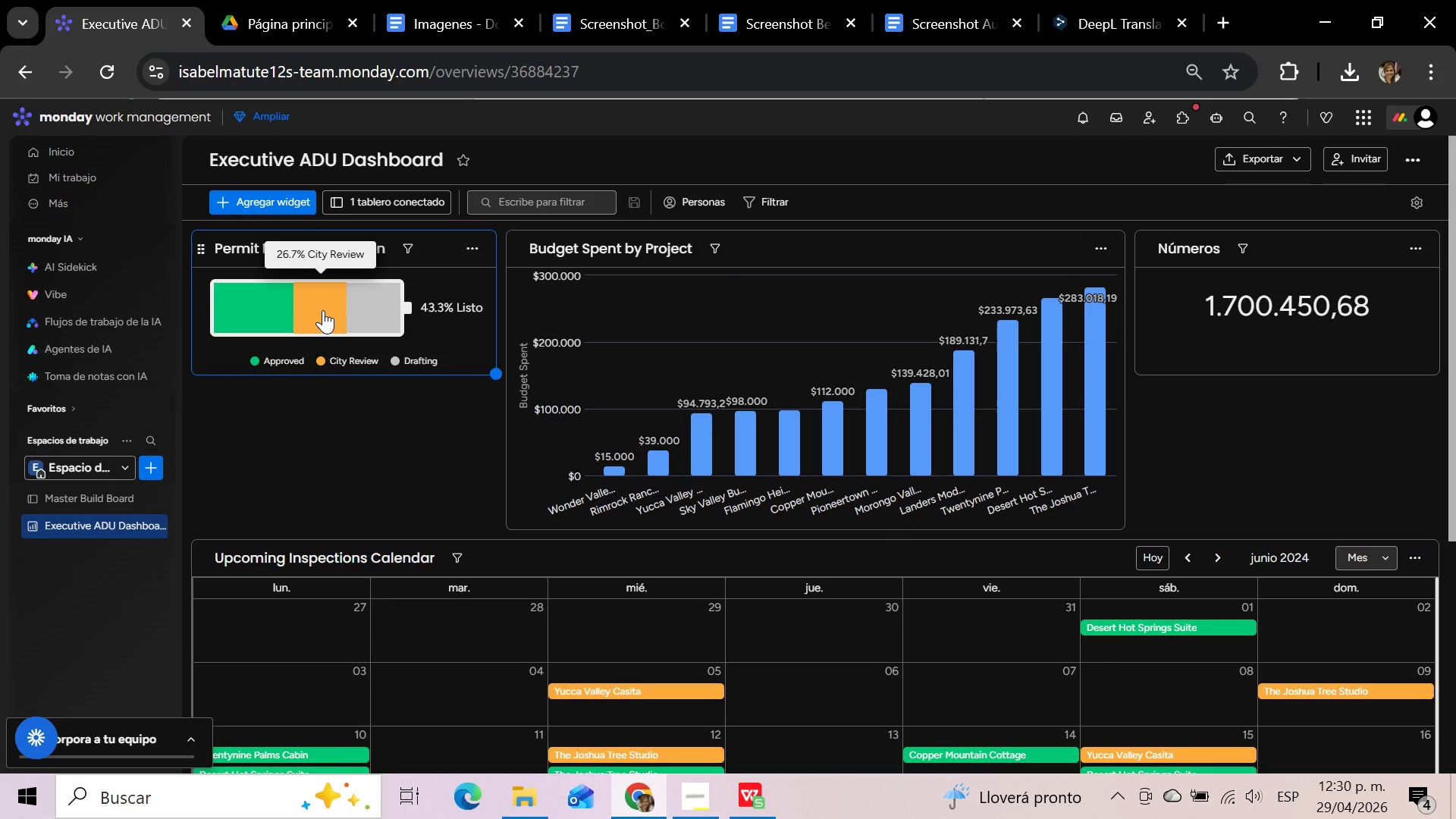 
left_click([1417, 245])
 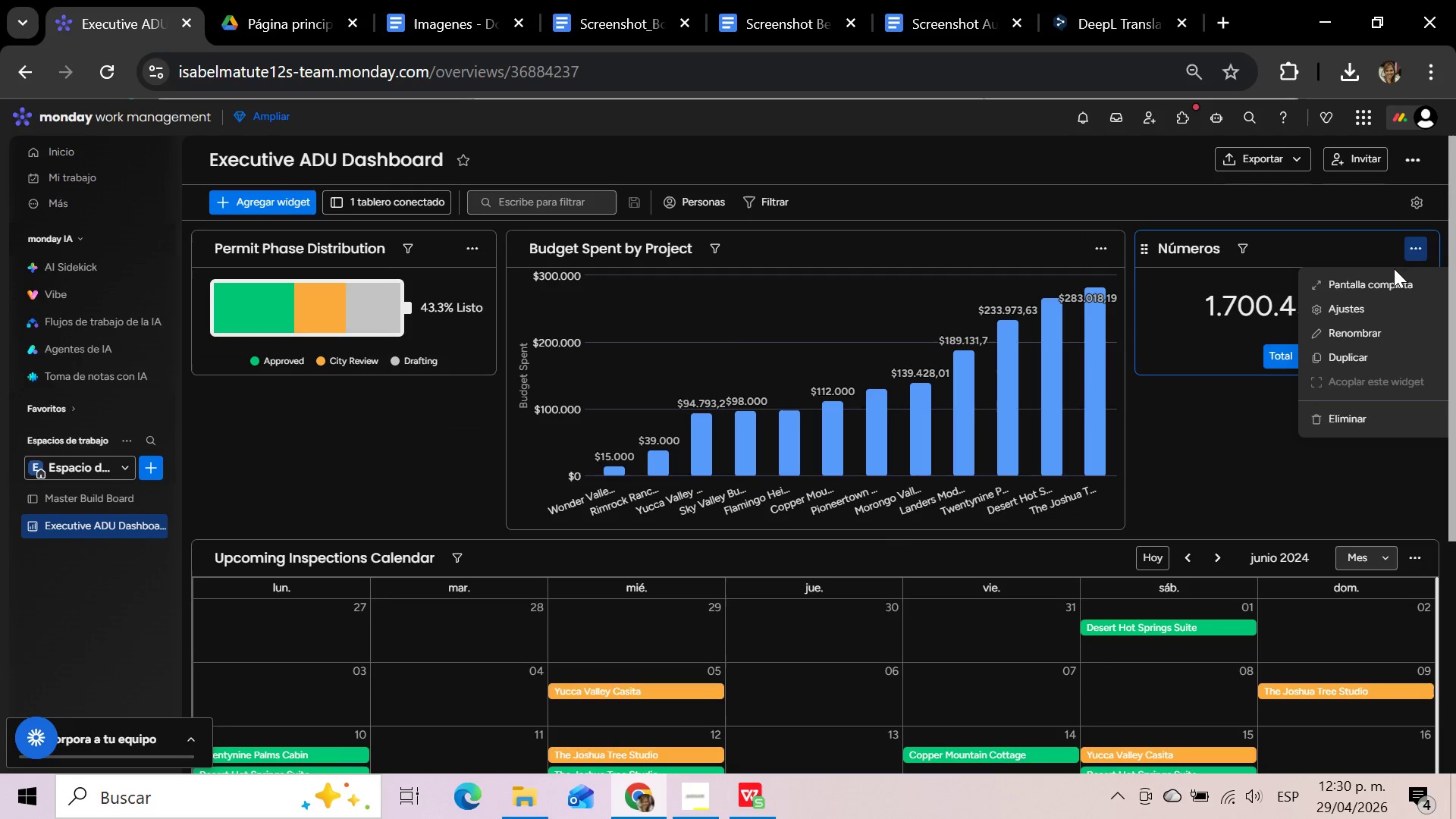 
left_click([1355, 306])
 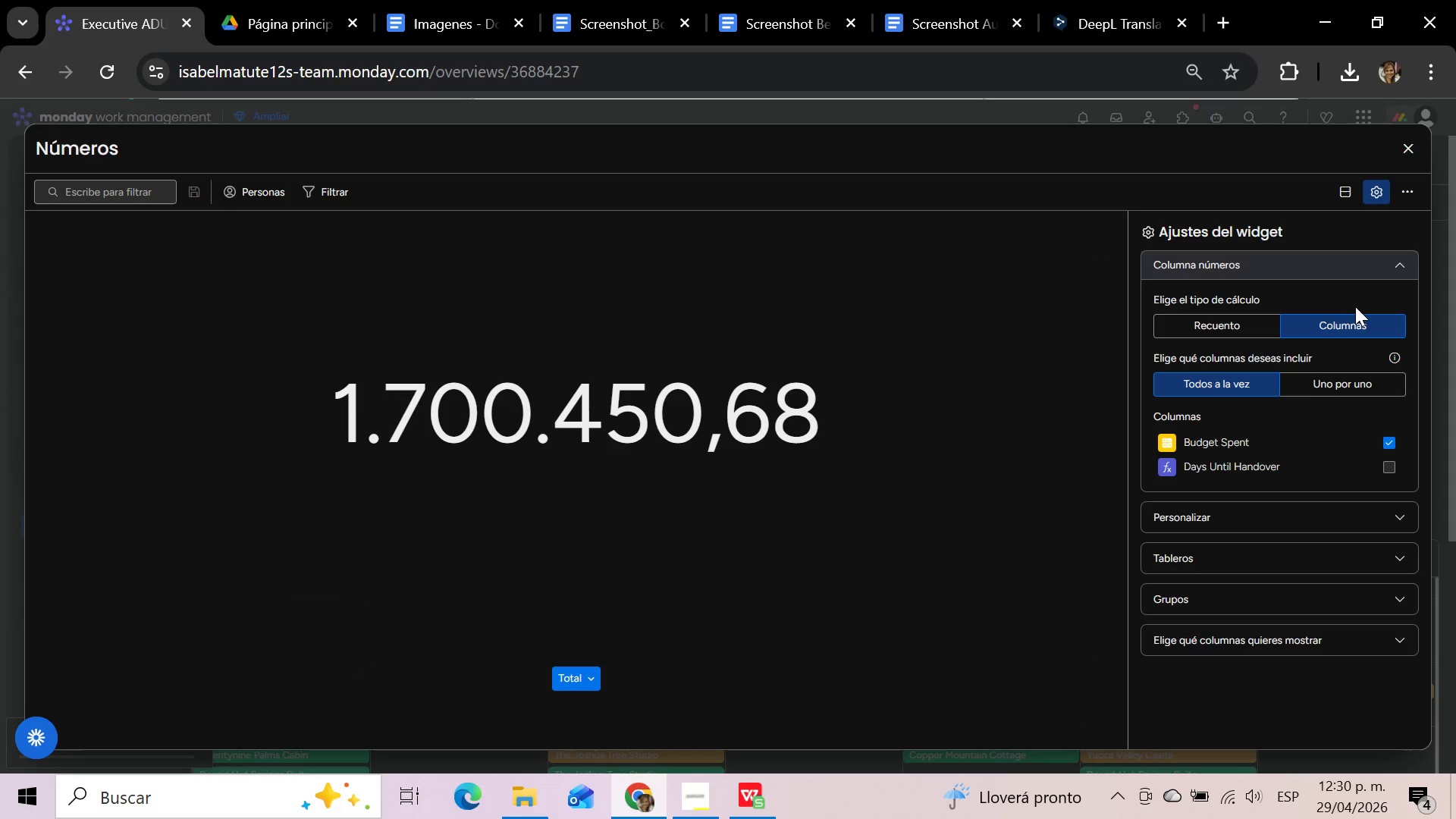 
left_click([1385, 263])
 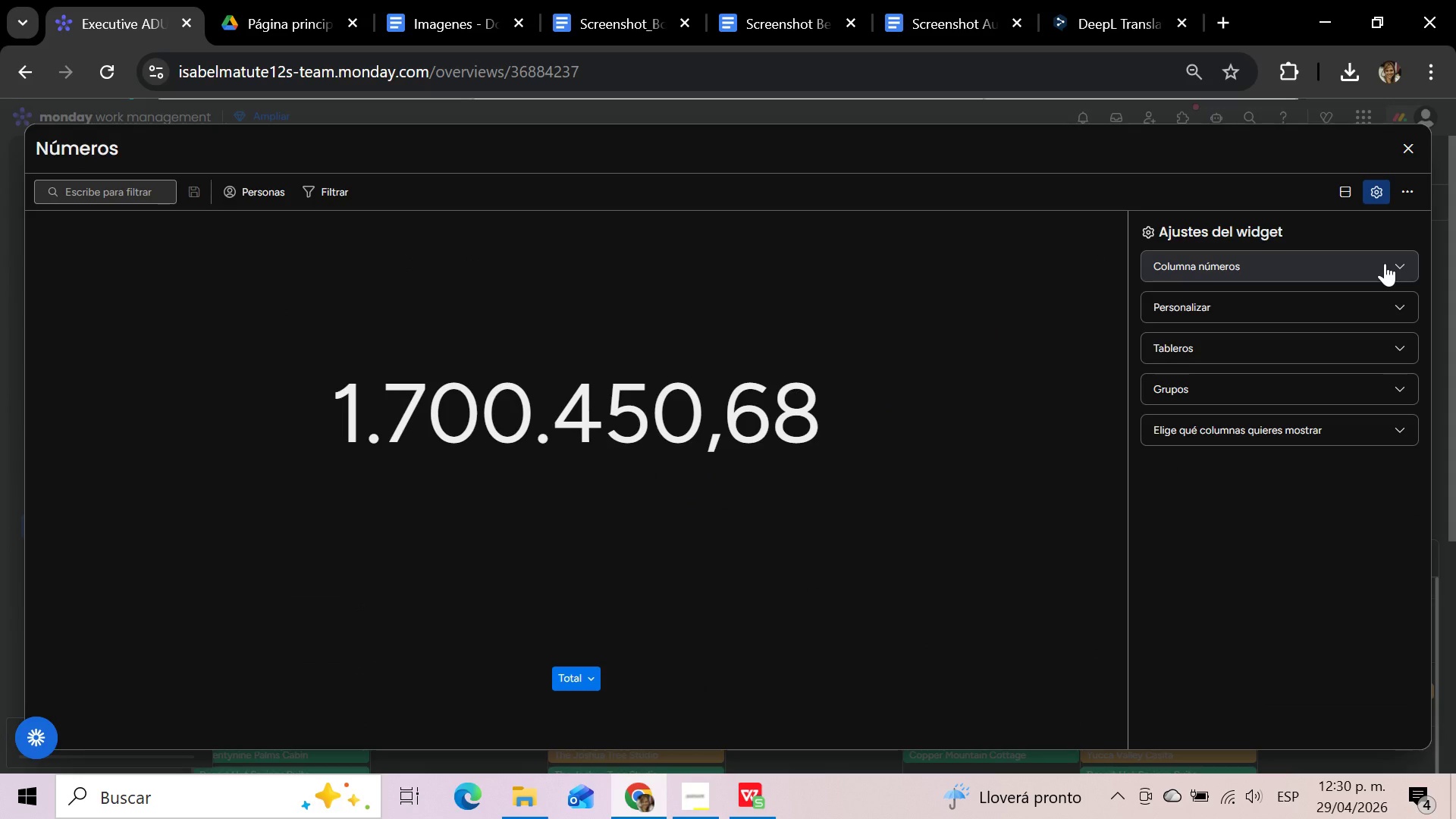 
left_click([1385, 263])
 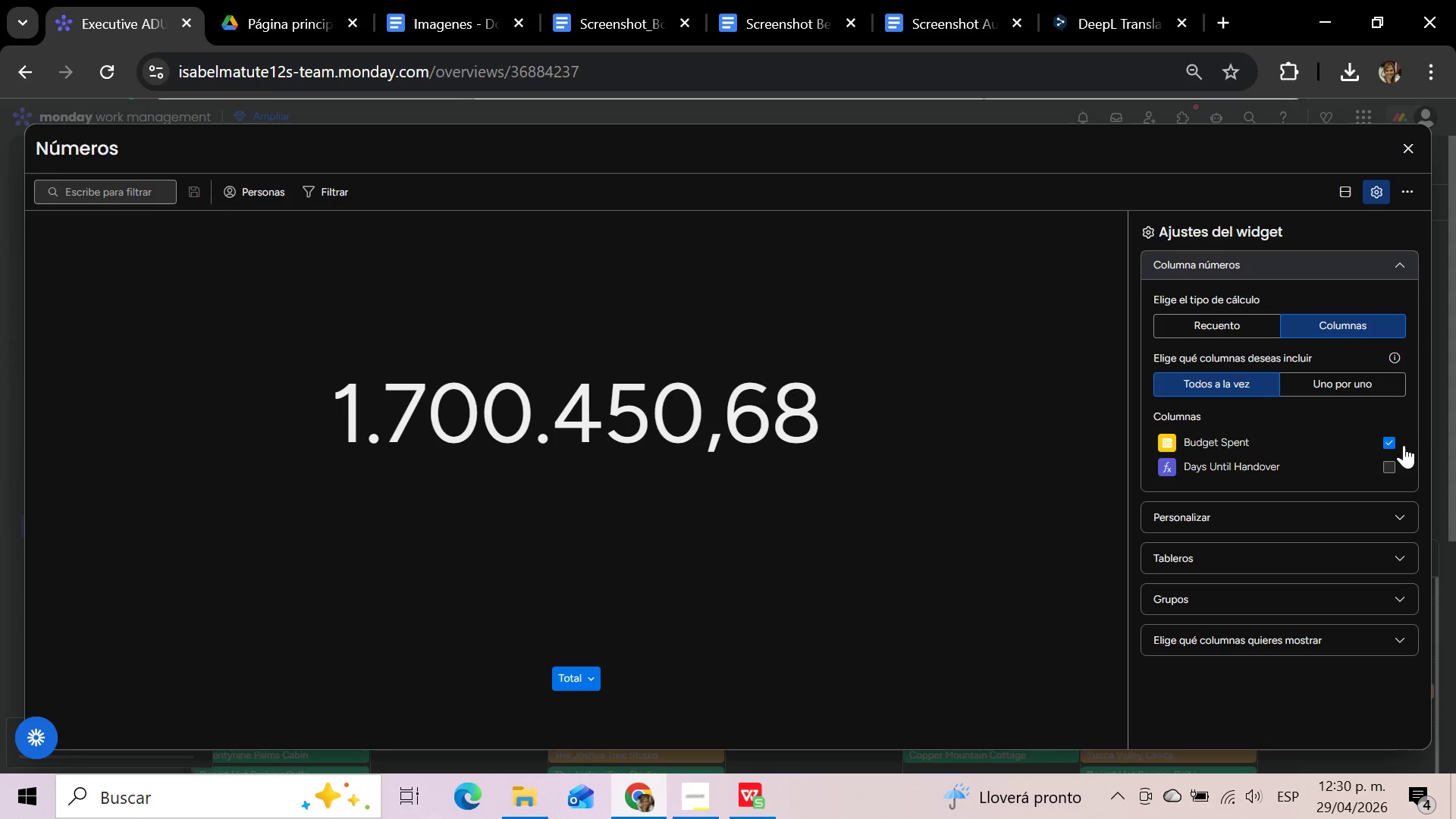 
wait(11.44)
 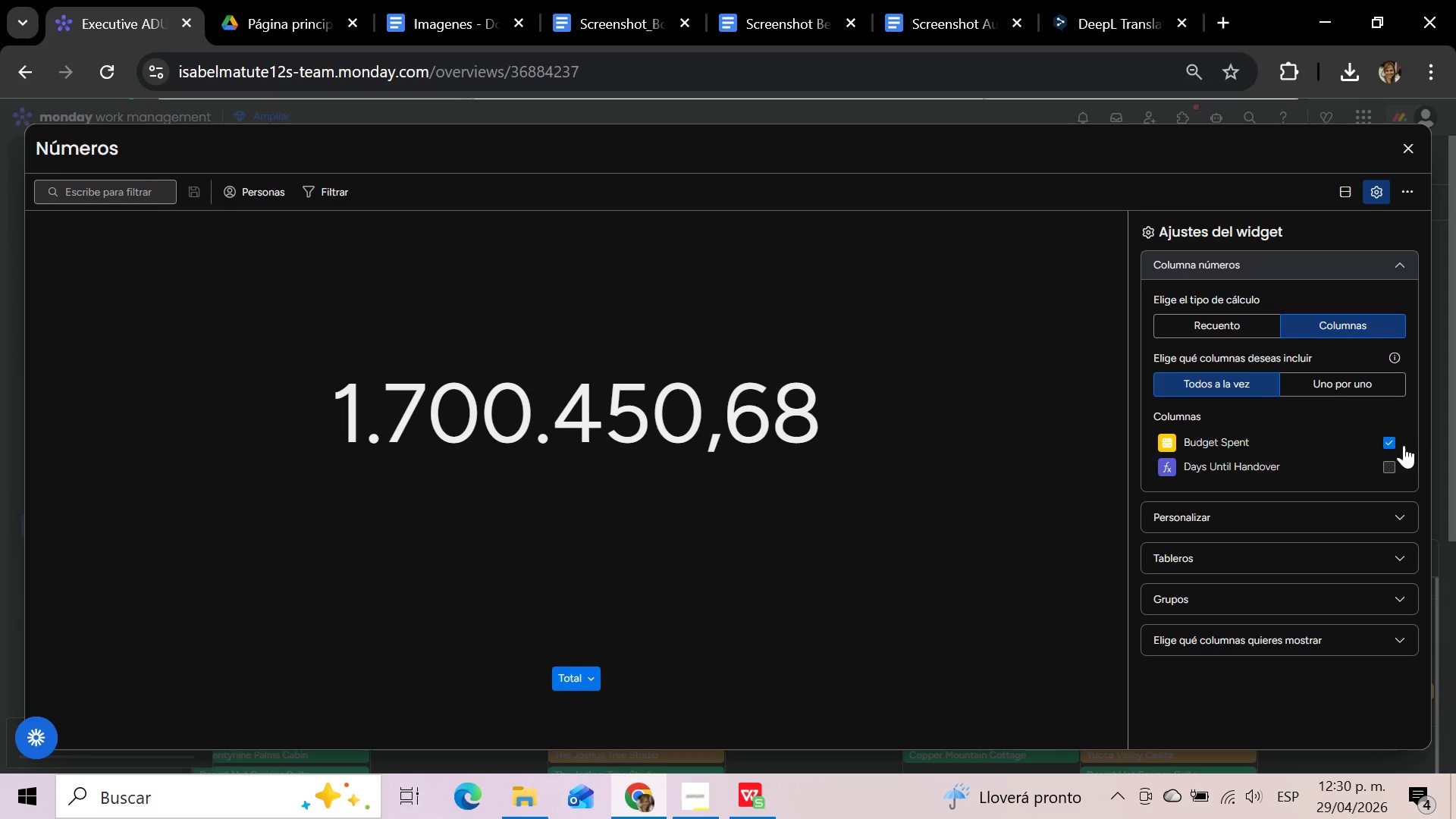 
left_click([1251, 322])
 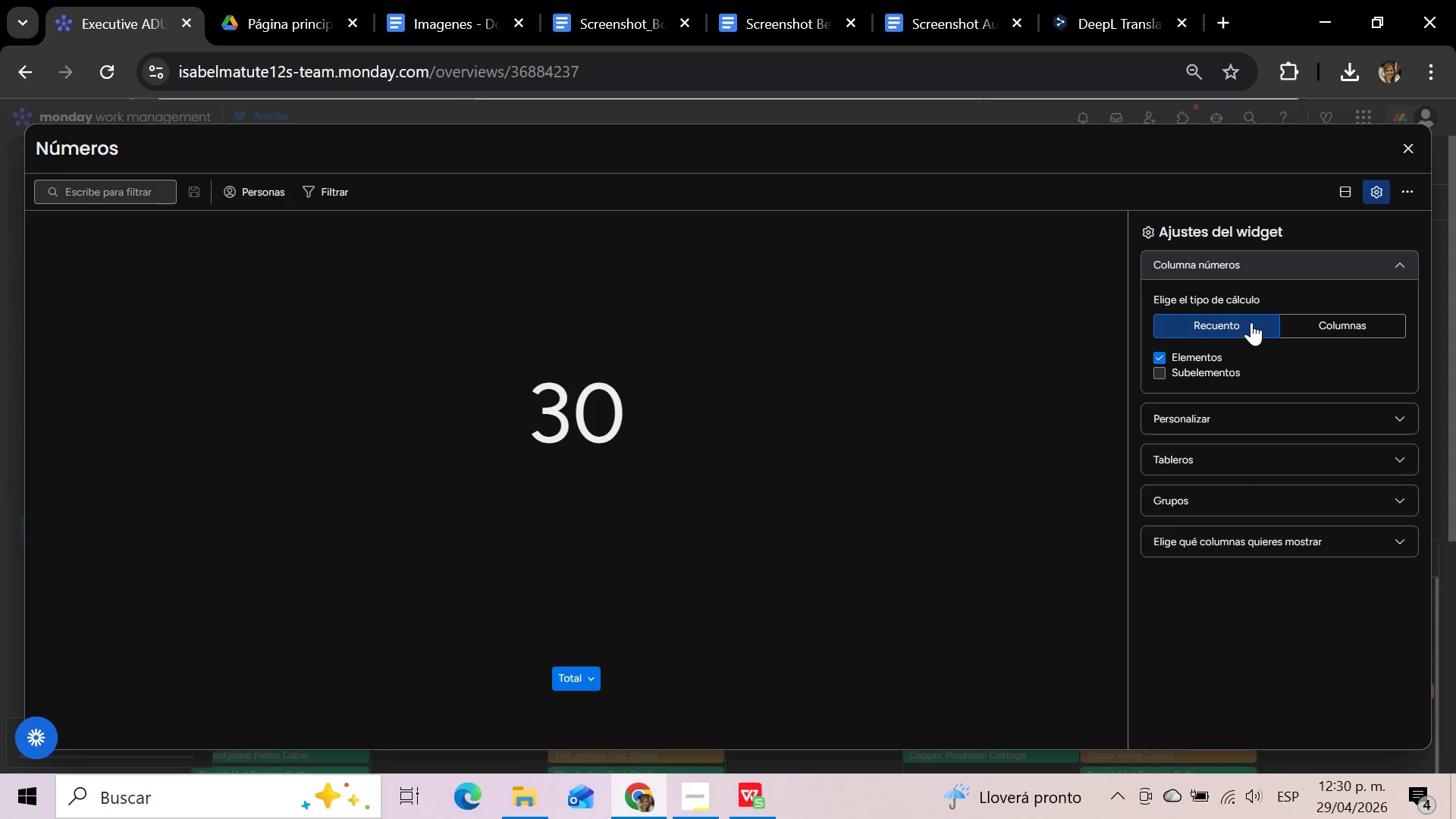 
left_click([1360, 325])
 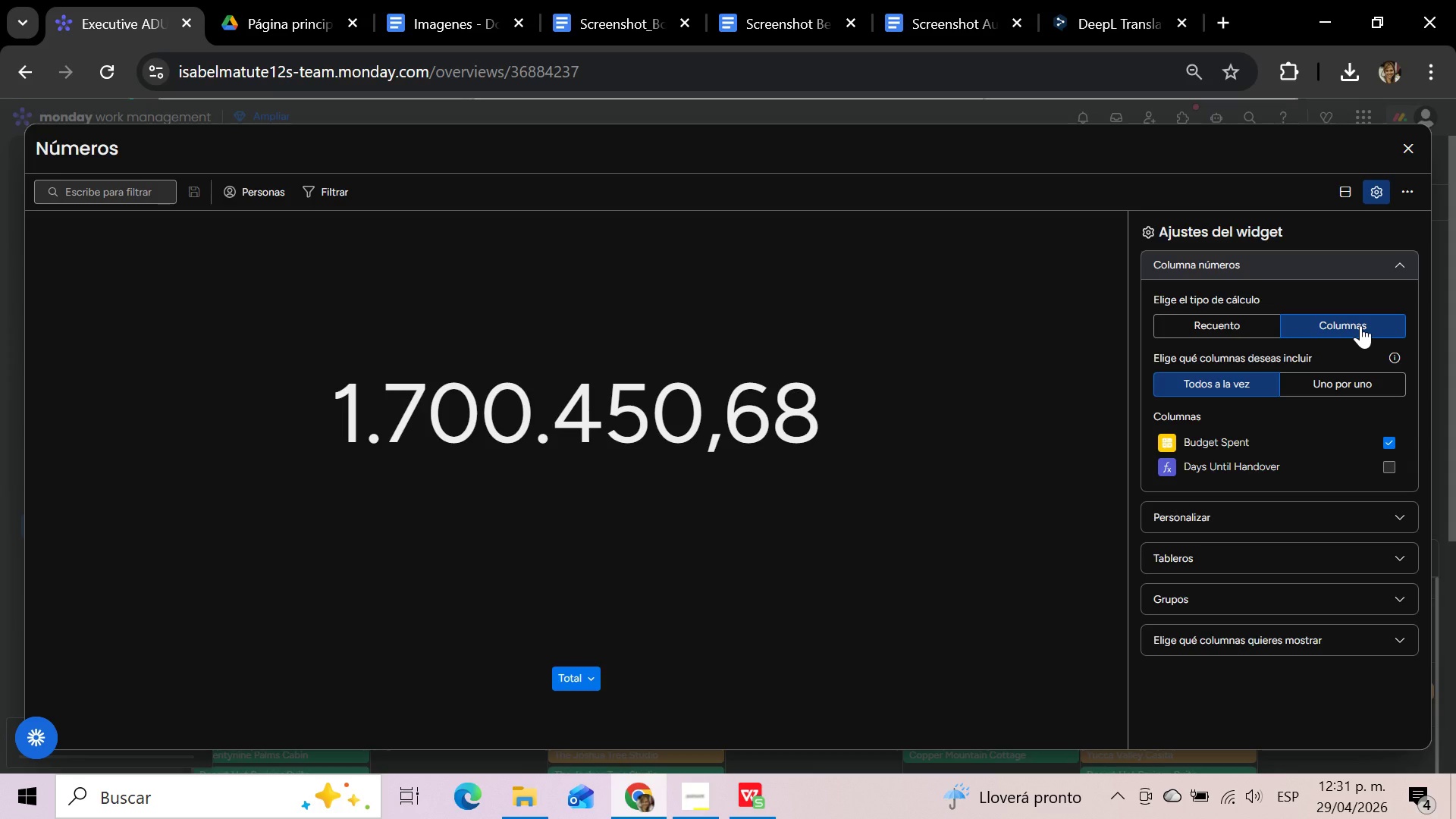 
wait(9.44)
 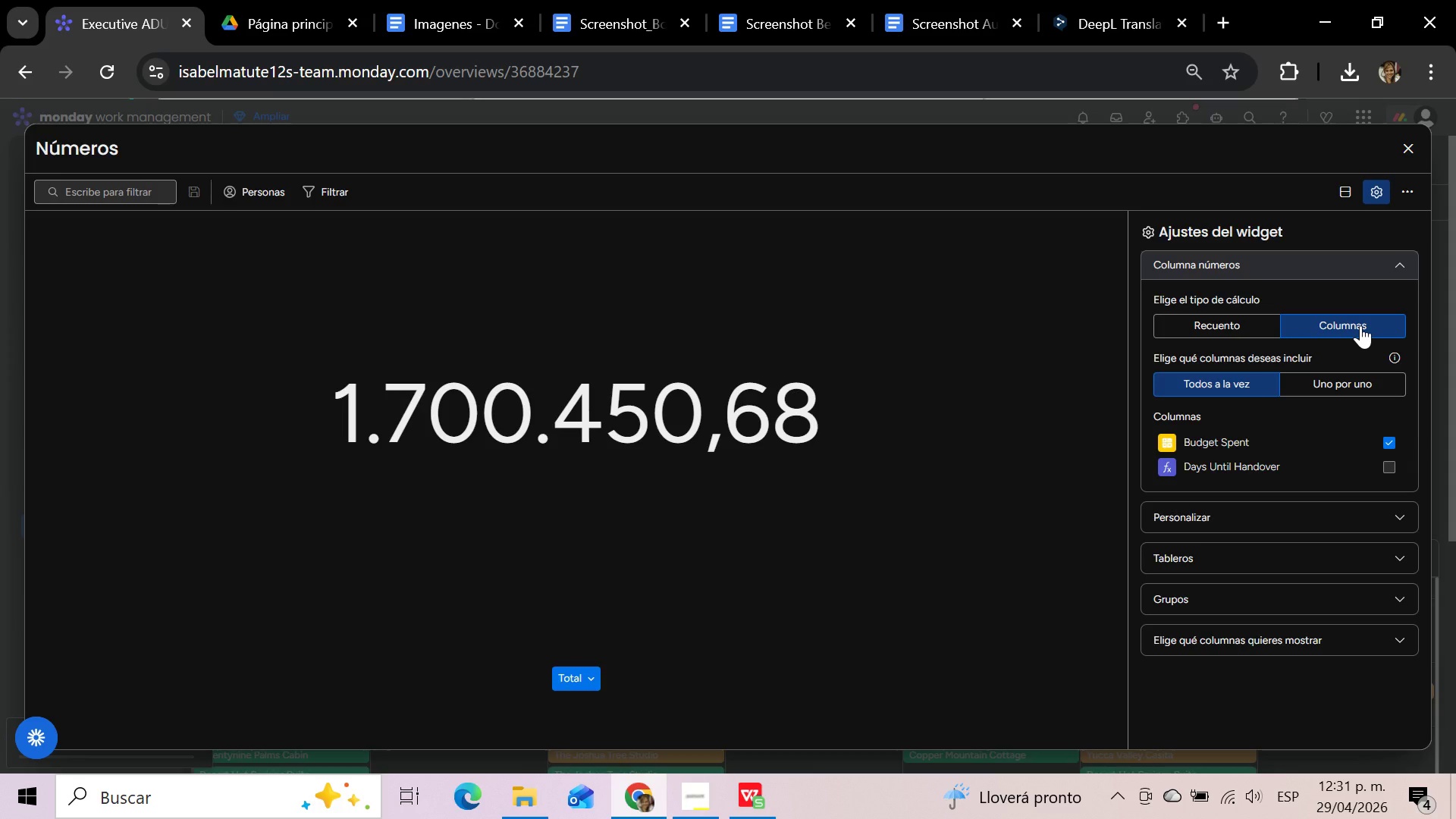 
left_click([1407, 264])
 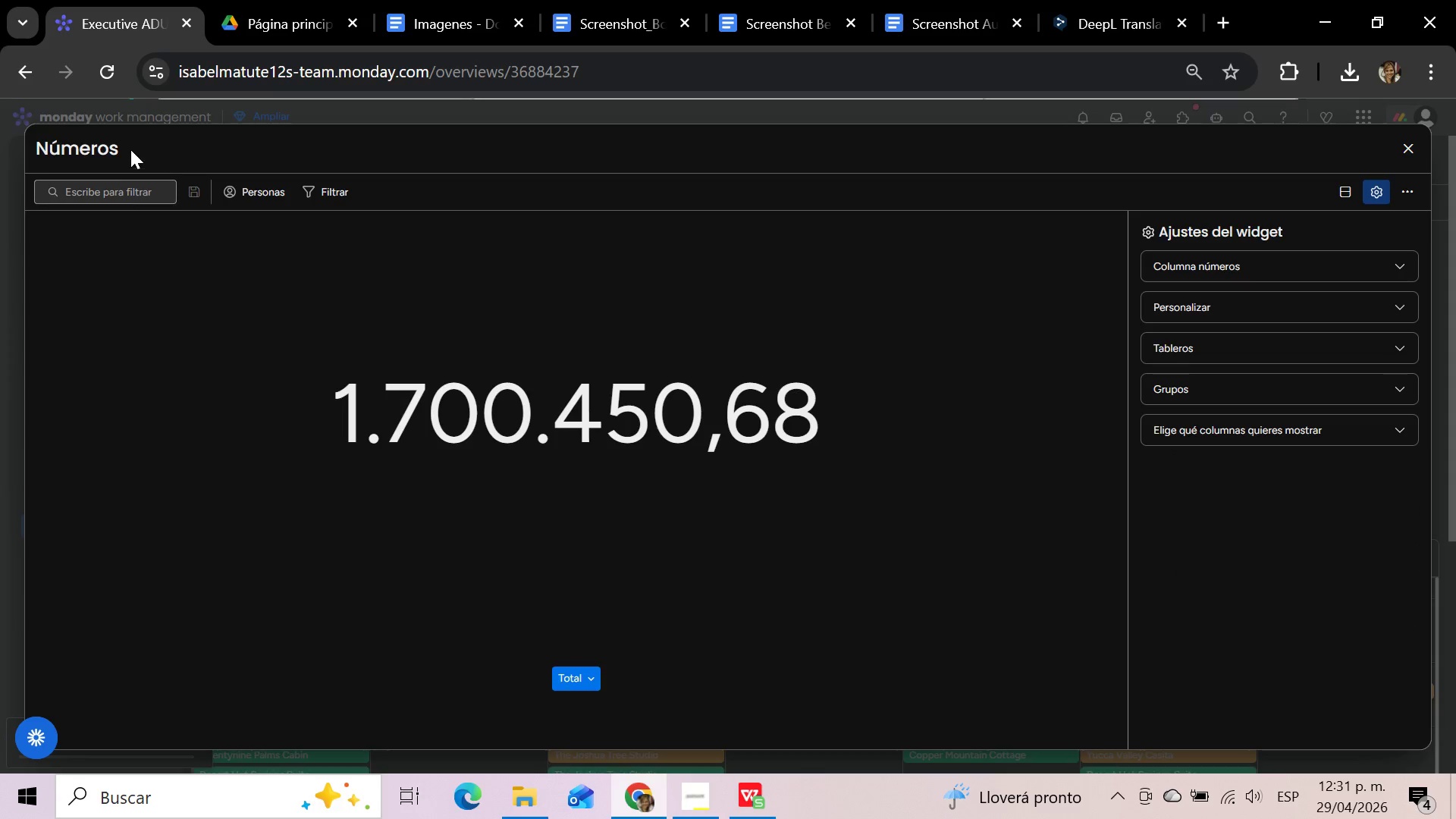 
left_click([121, 145])
 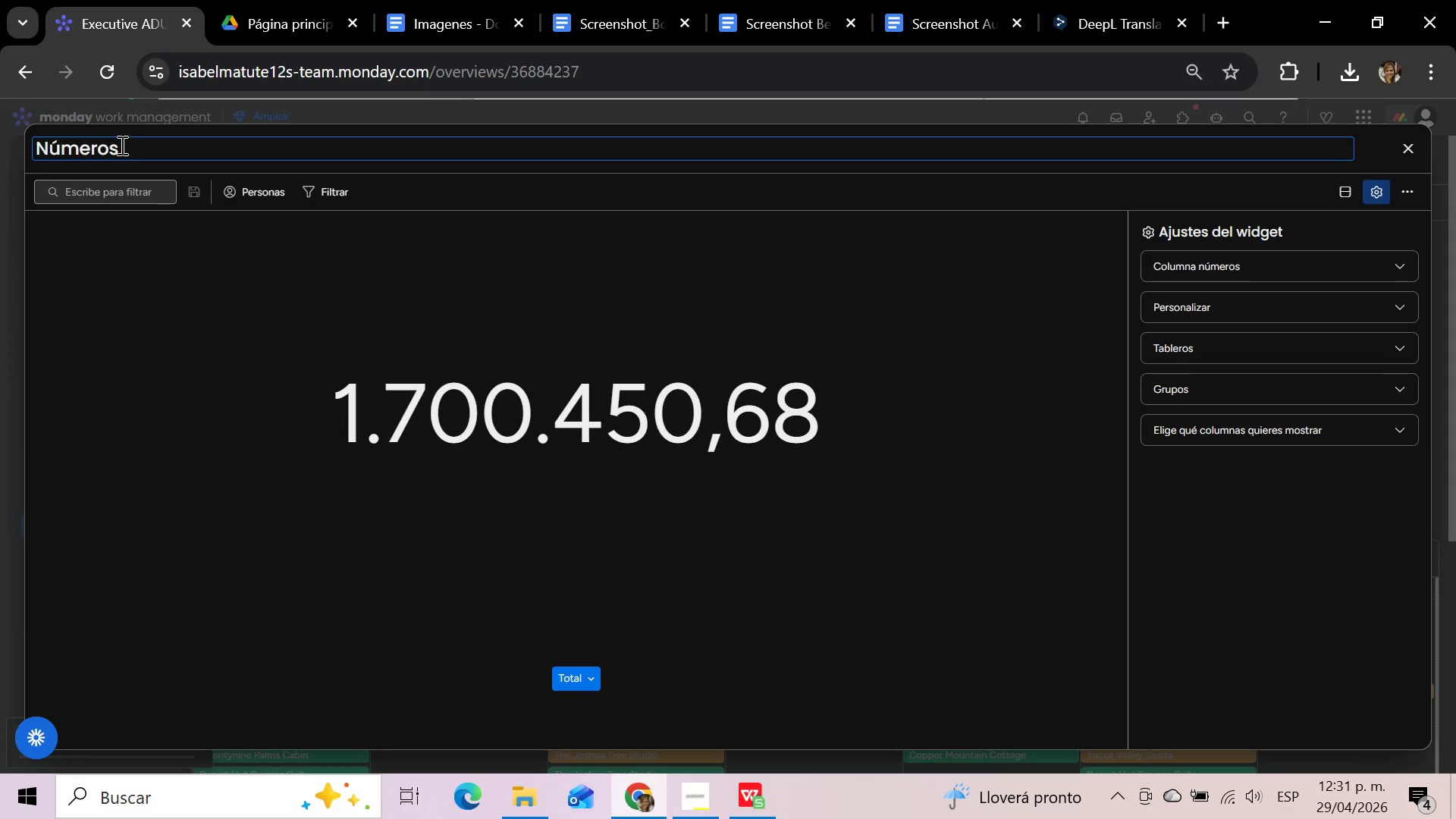 
hold_key(key=Backspace, duration=1.33)
 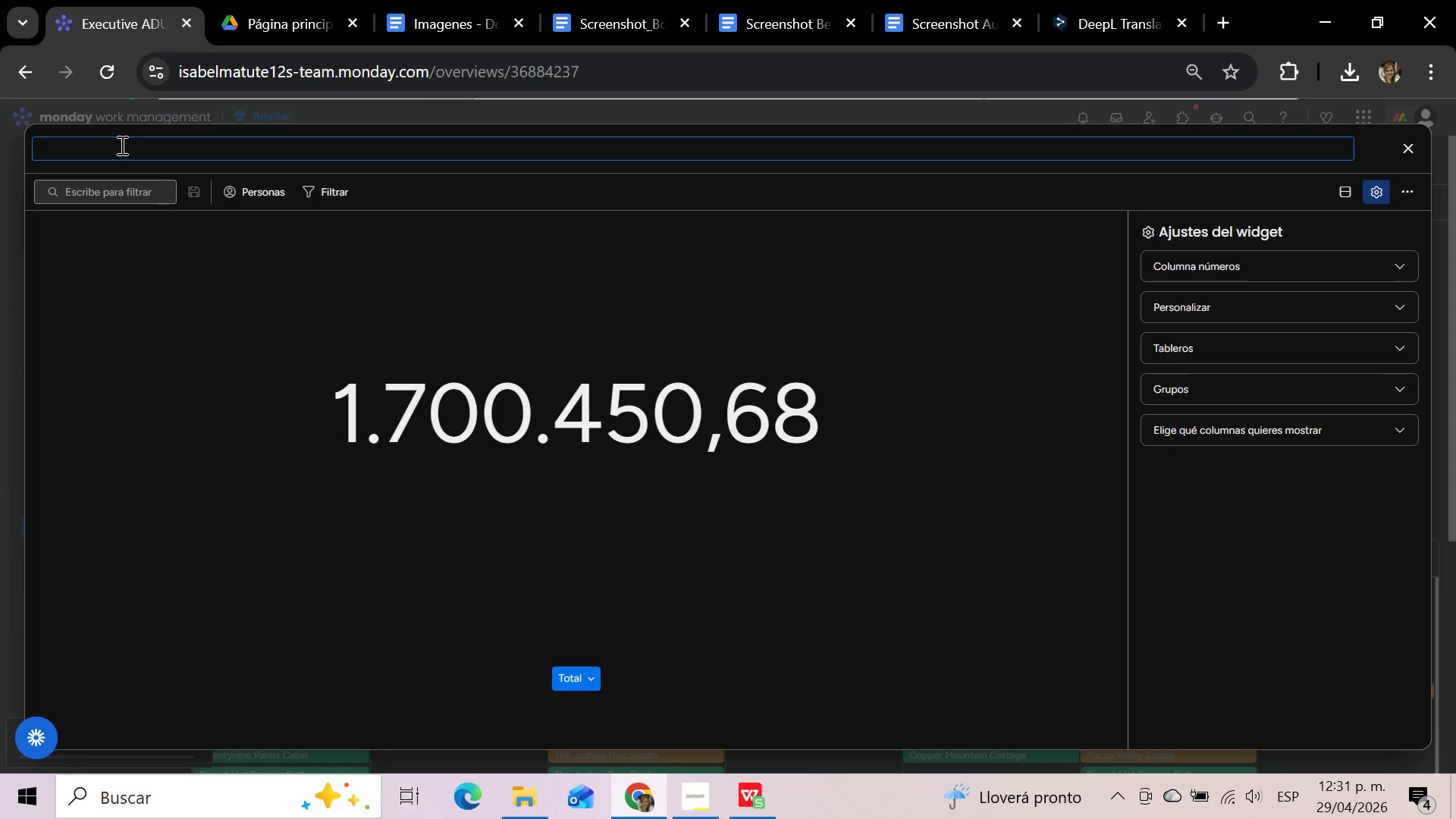 
type(Total Budget Spent)
 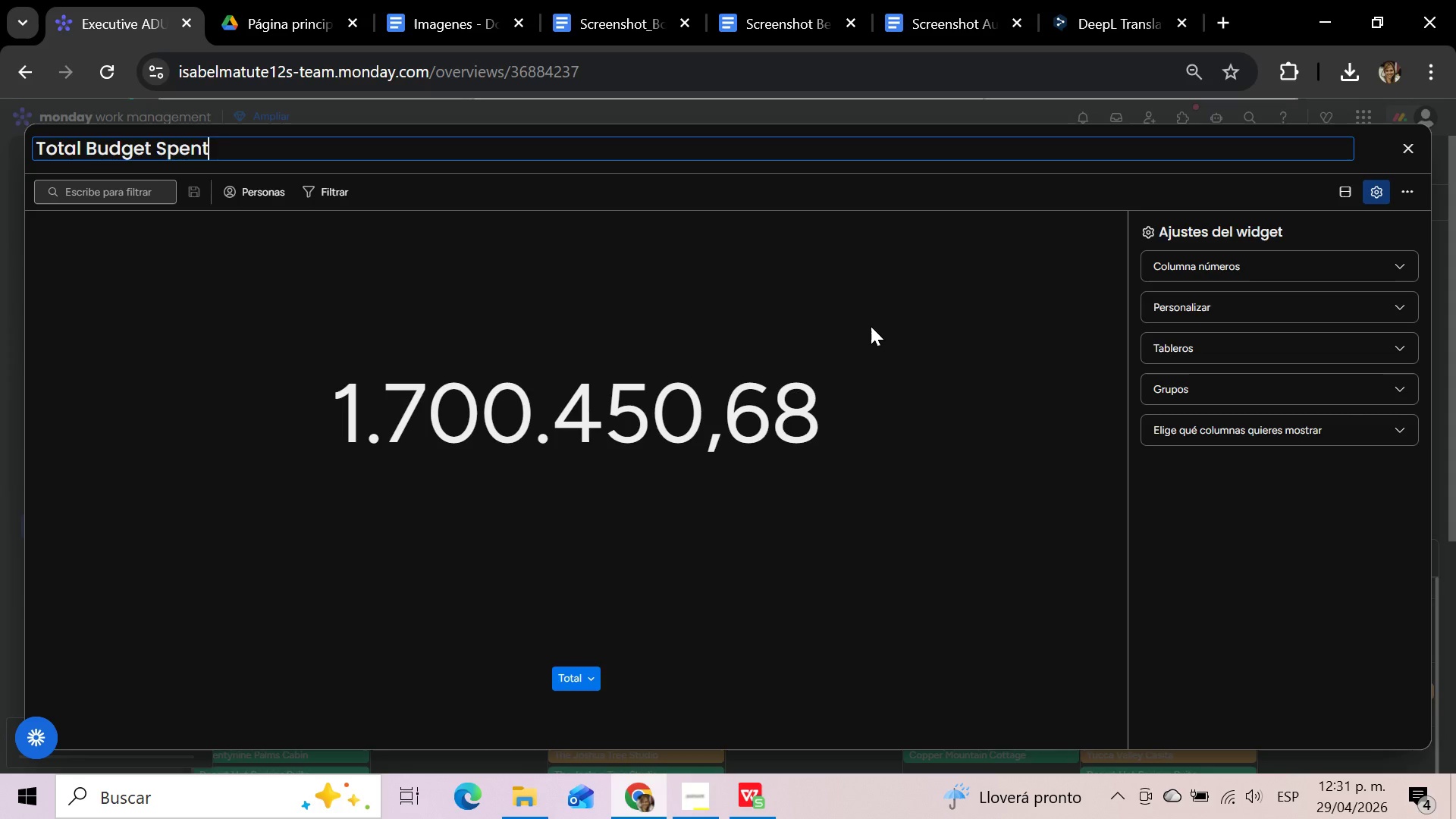 
wait(6.05)
 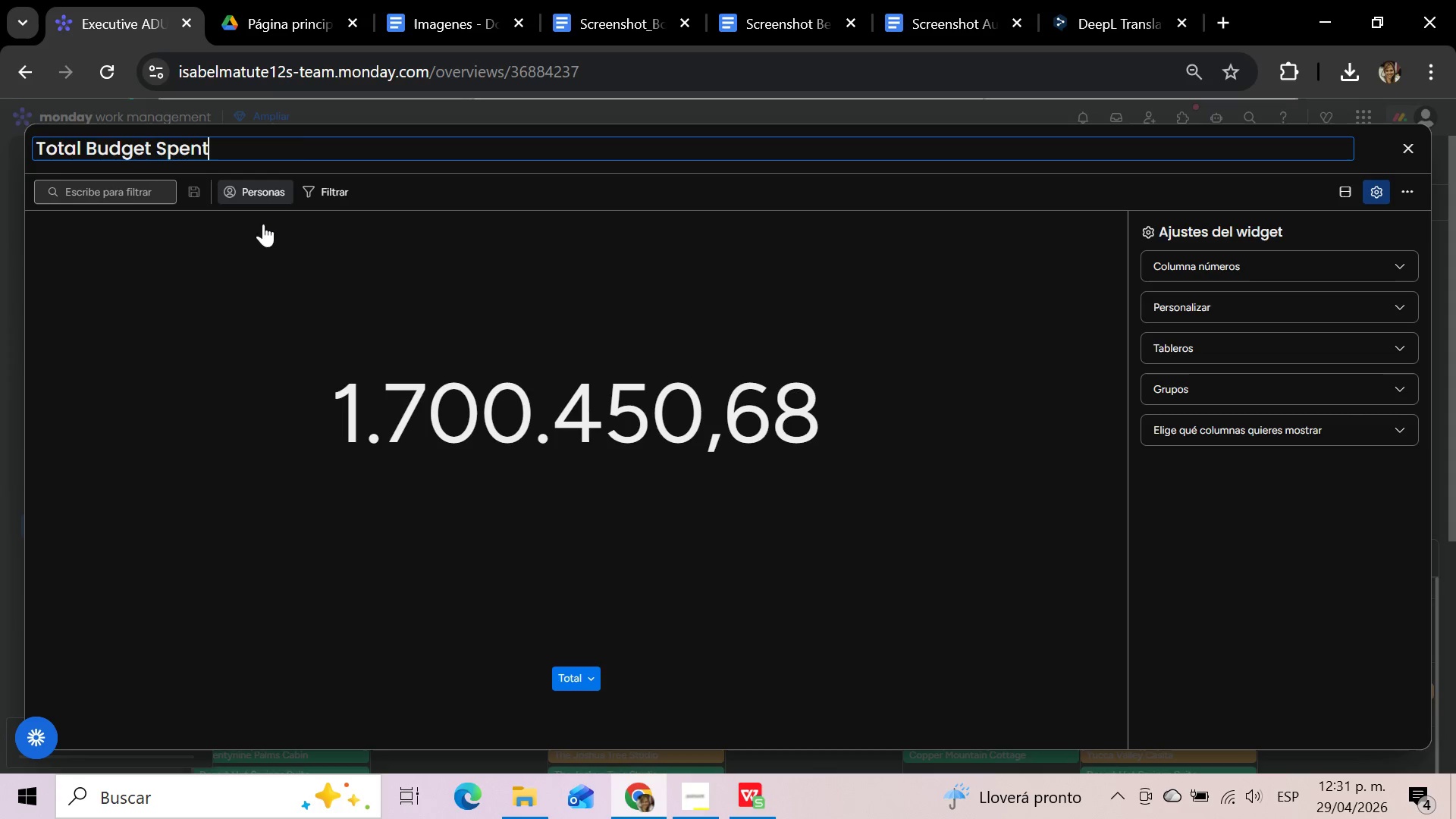 
left_click([871, 326])
 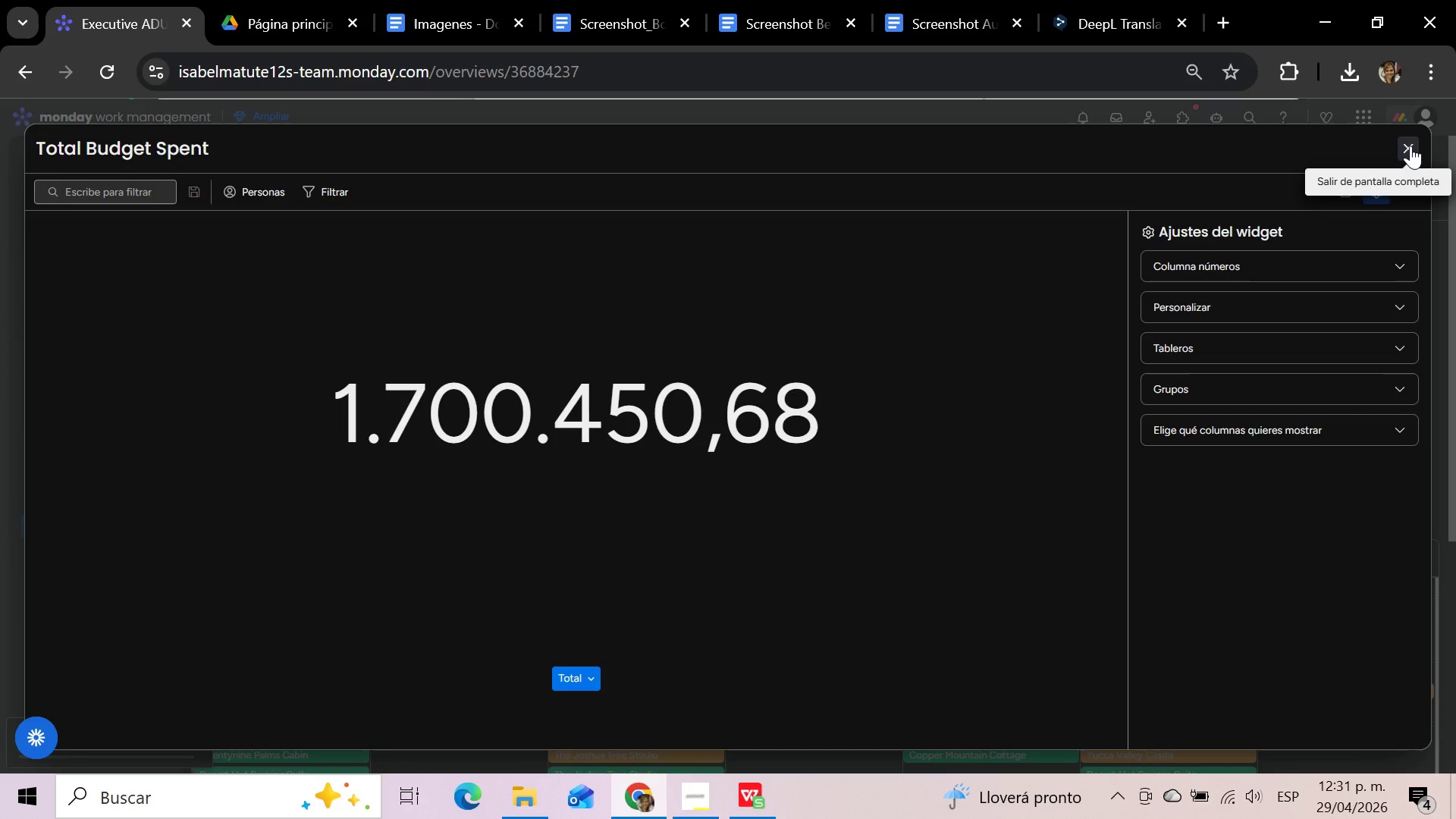 
wait(10.72)
 